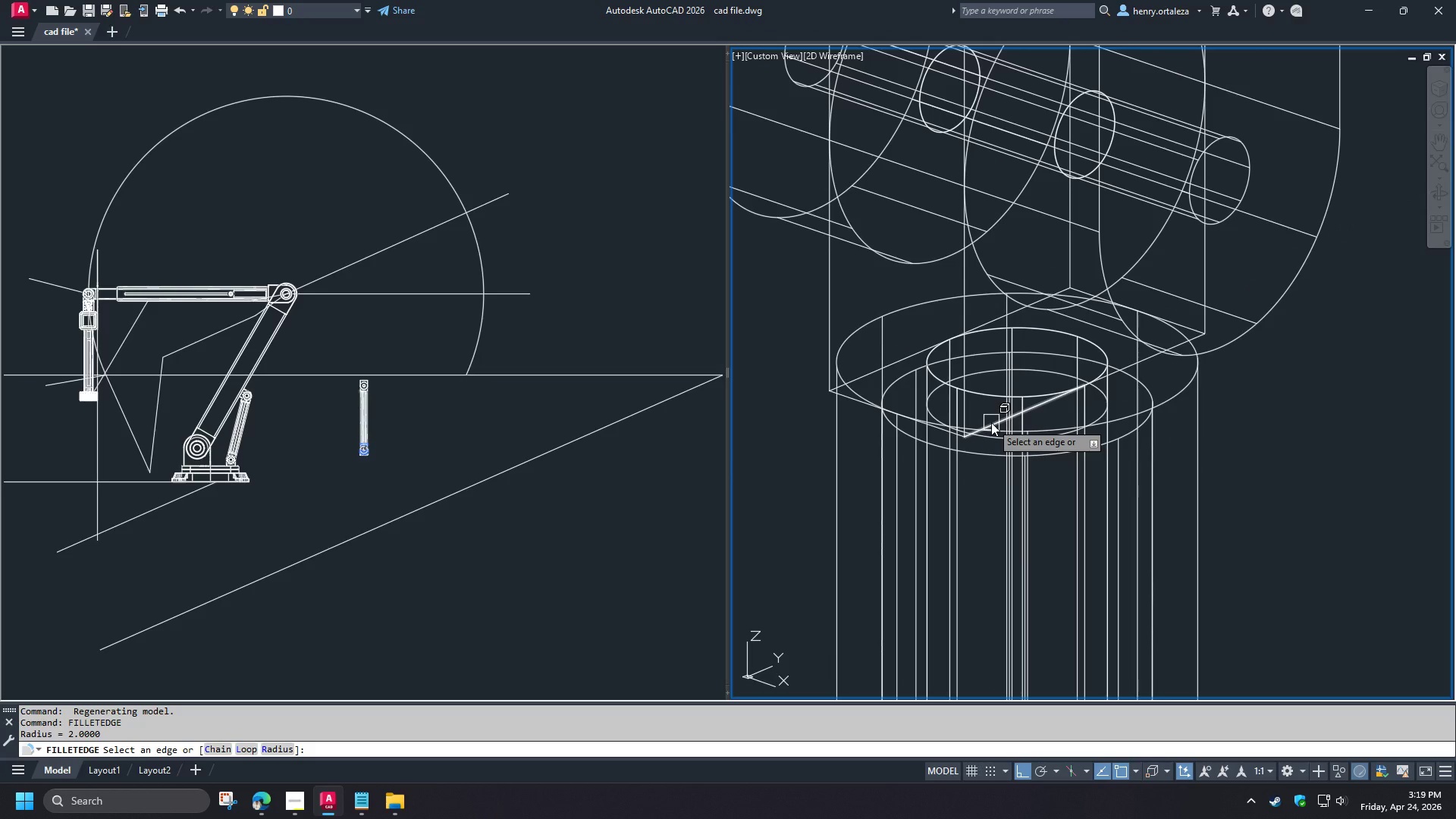 
key(C)
 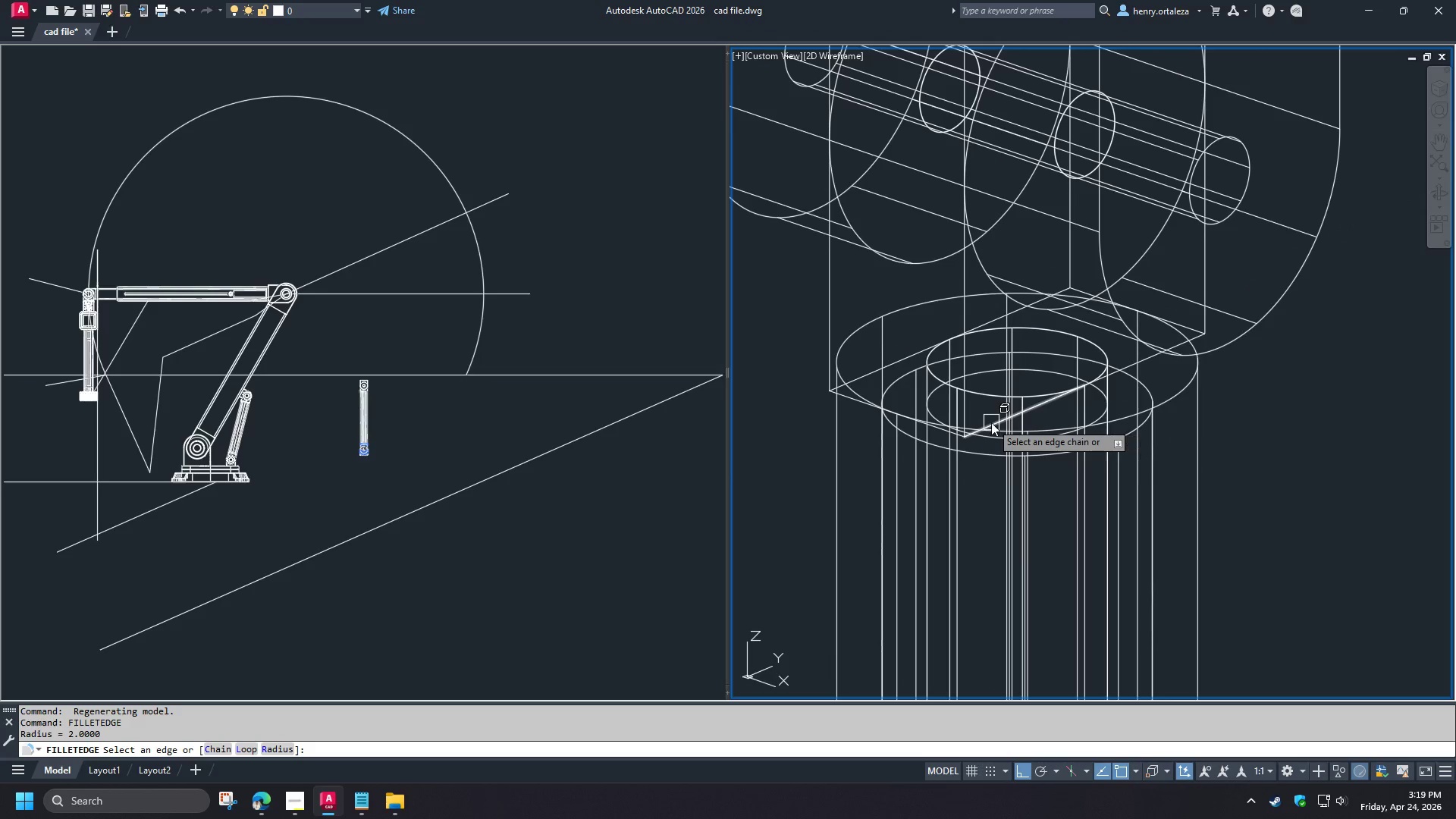 
key(Space)
 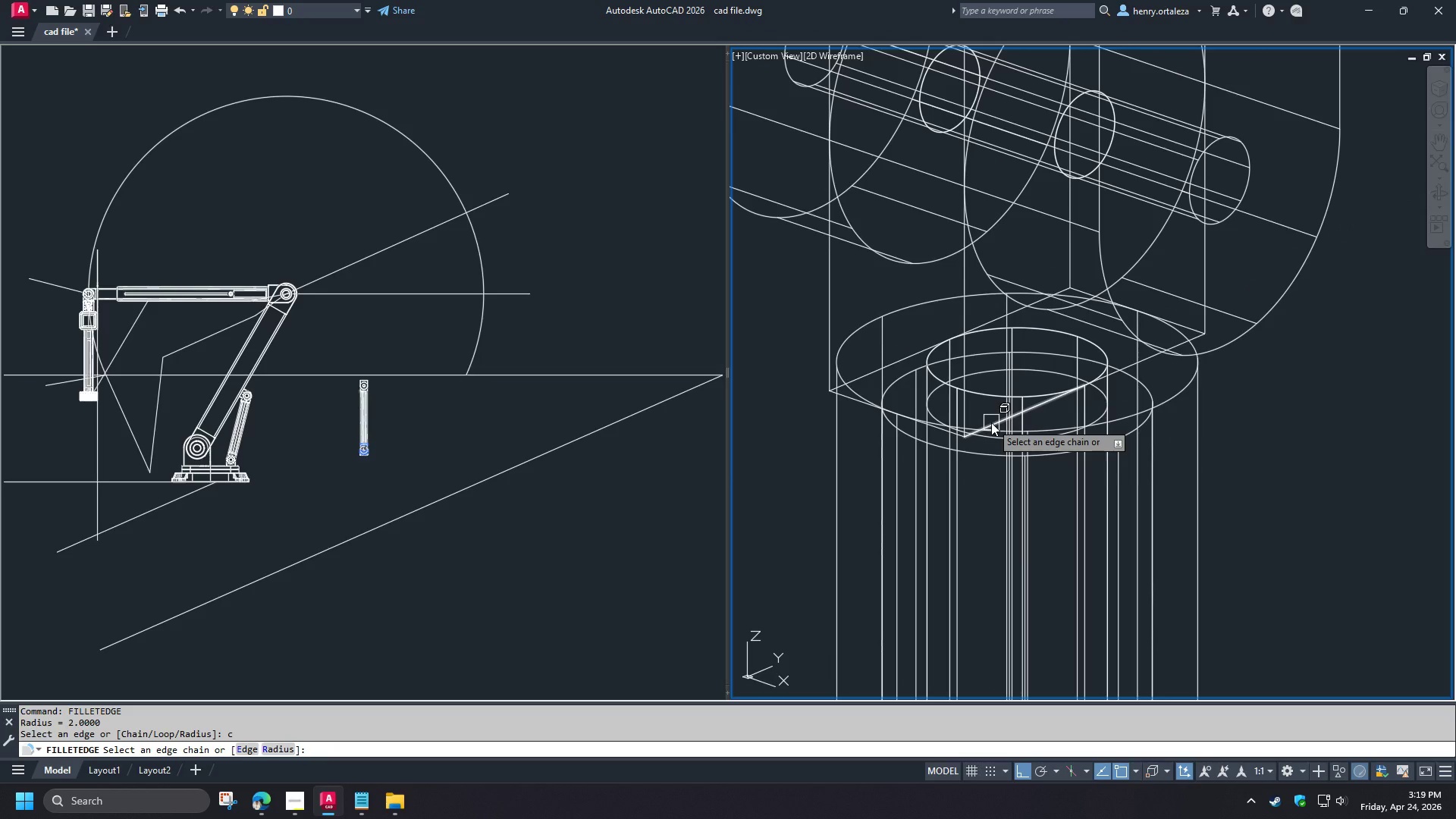 
left_click([991, 422])
 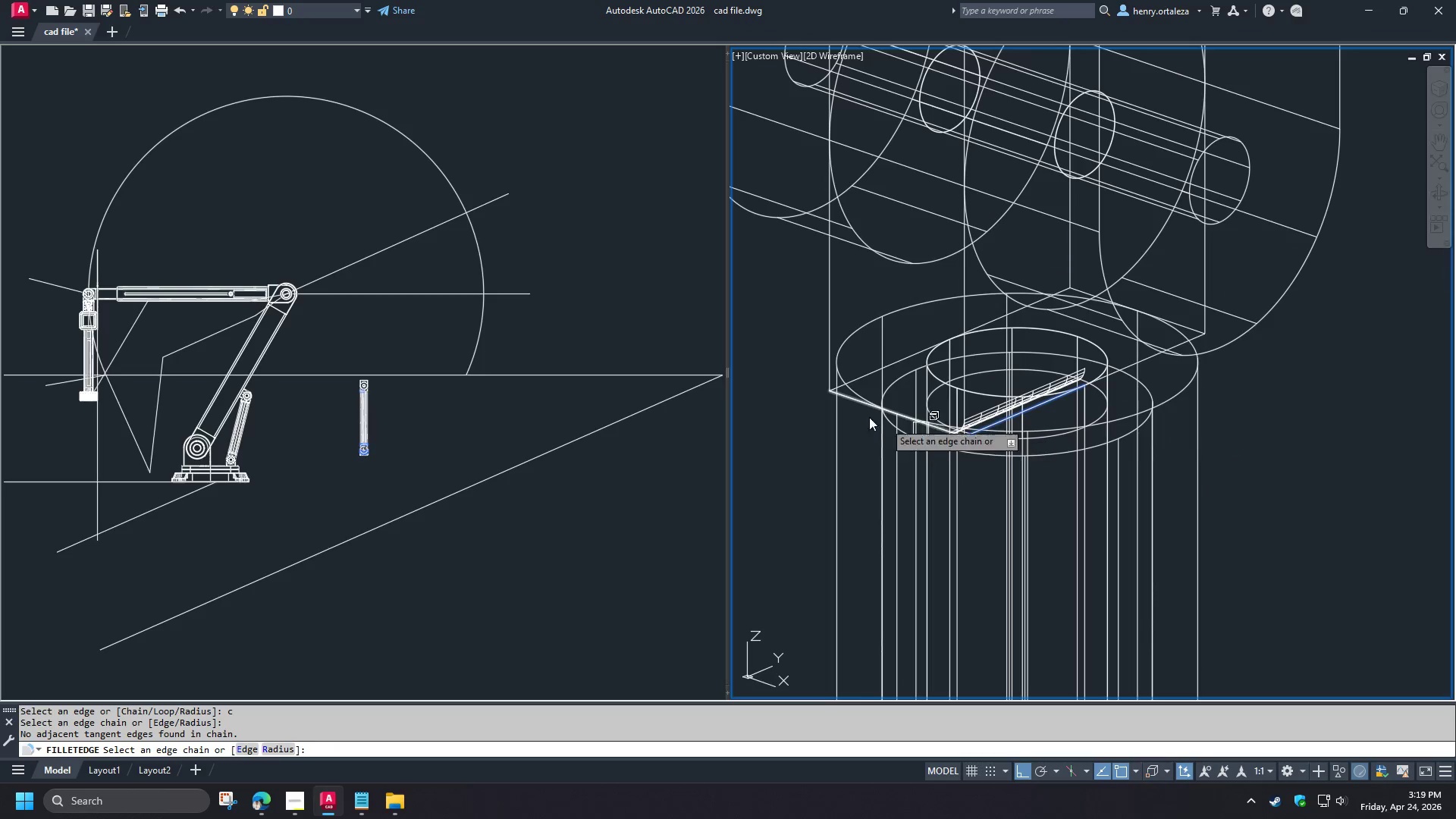 
scroll: coordinate [825, 401], scroll_direction: up, amount: 2.0
 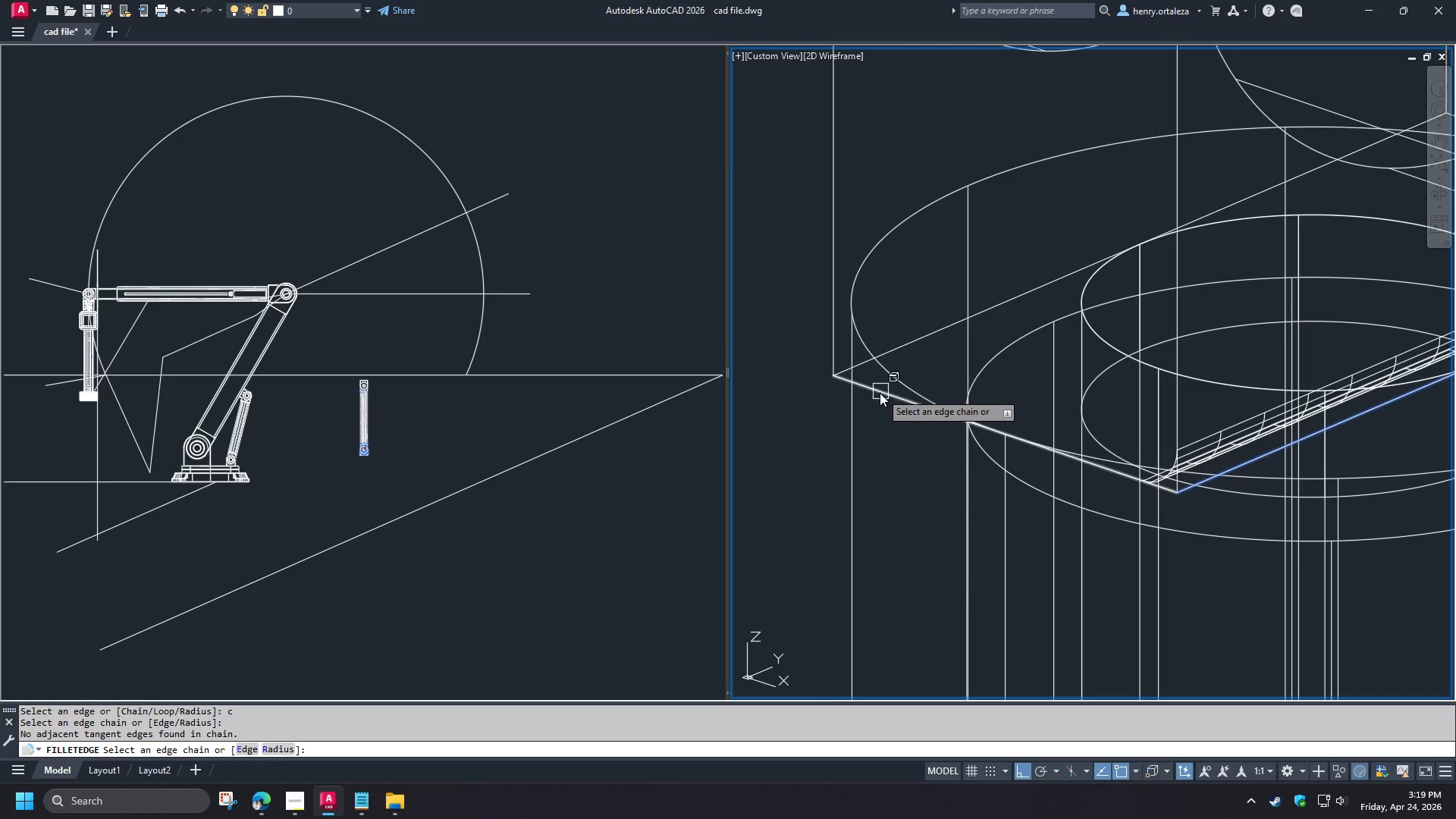 
left_click([880, 393])
 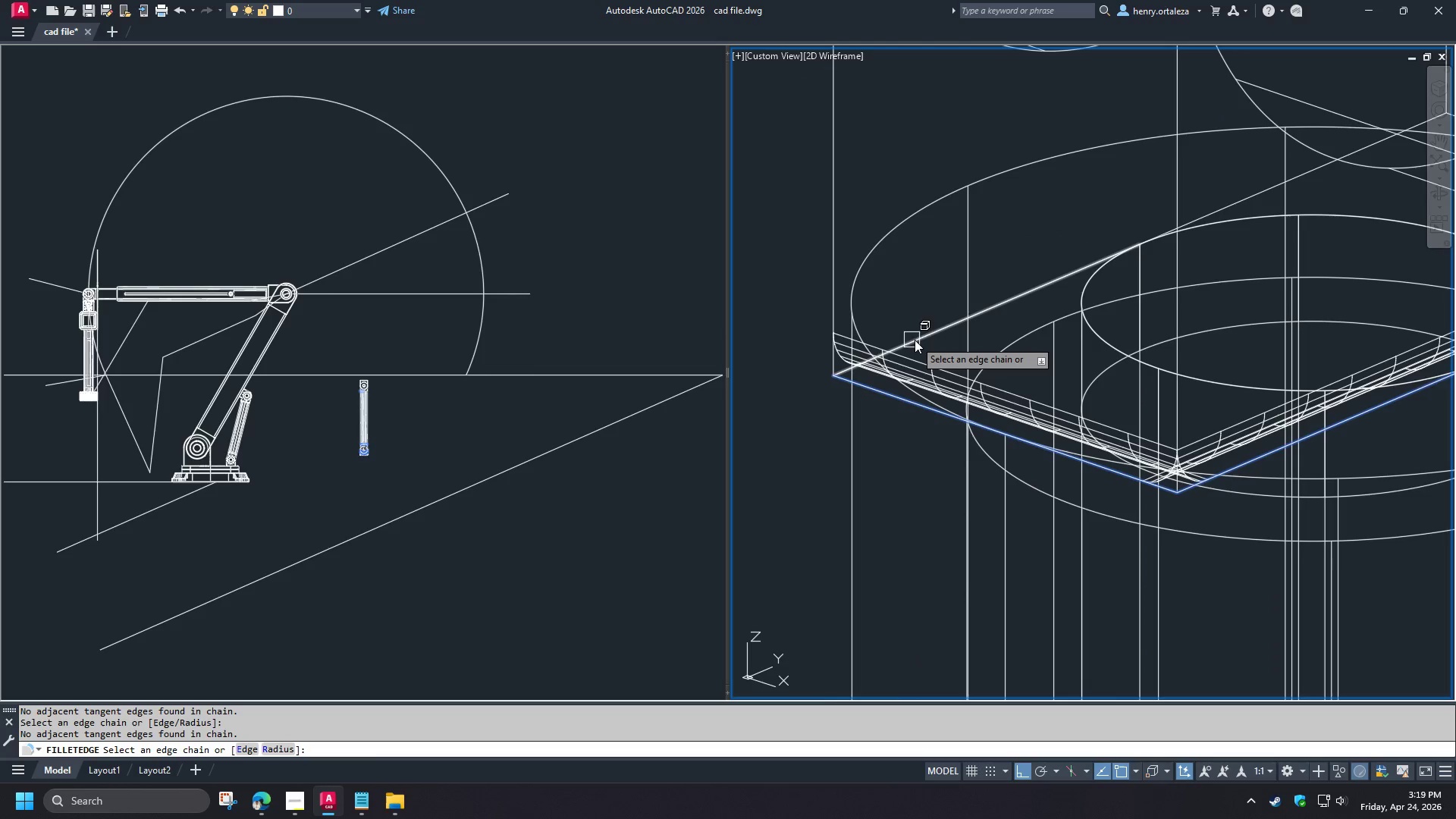 
left_click([915, 340])
 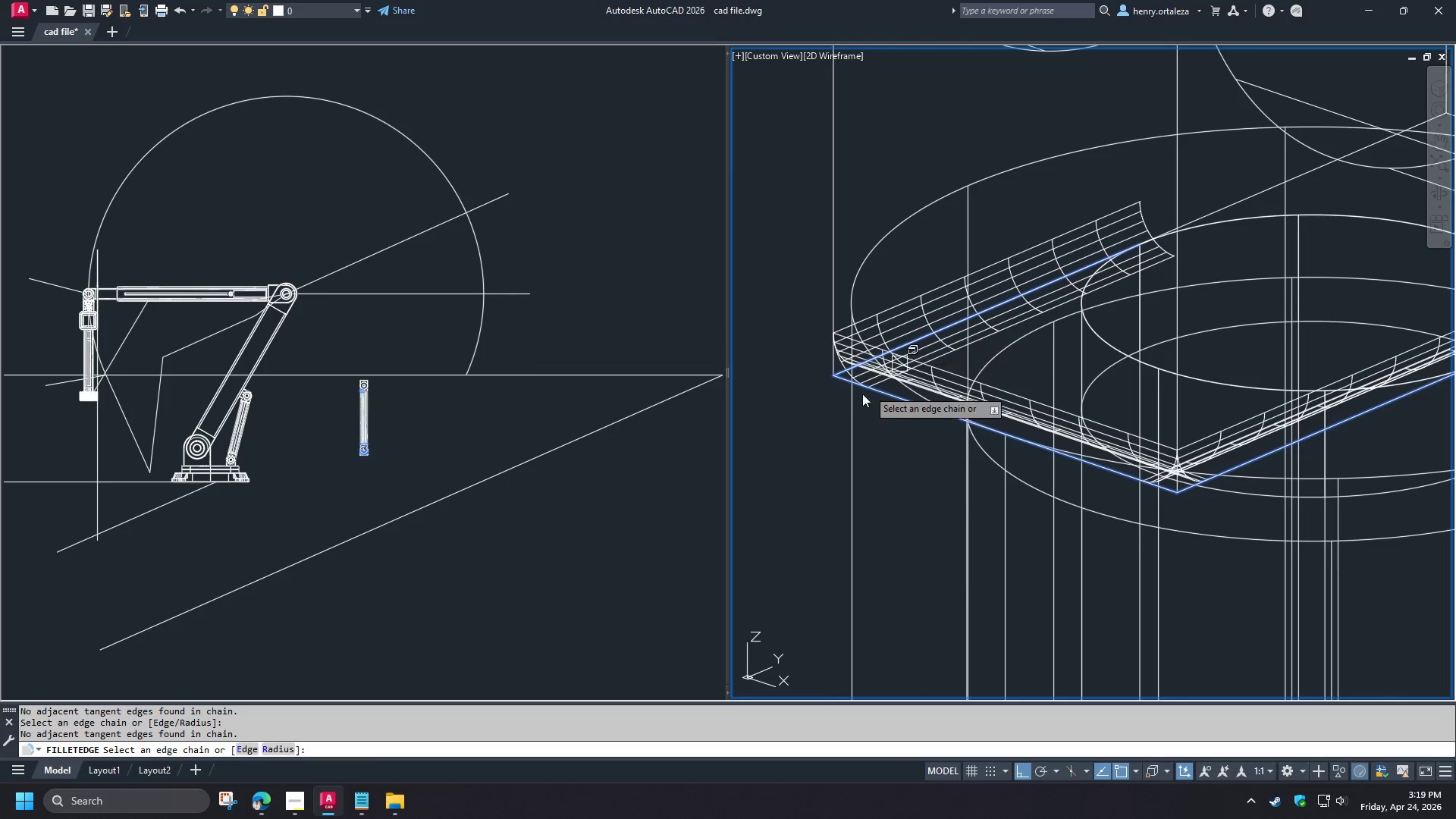 
scroll: coordinate [847, 403], scroll_direction: down, amount: 2.0
 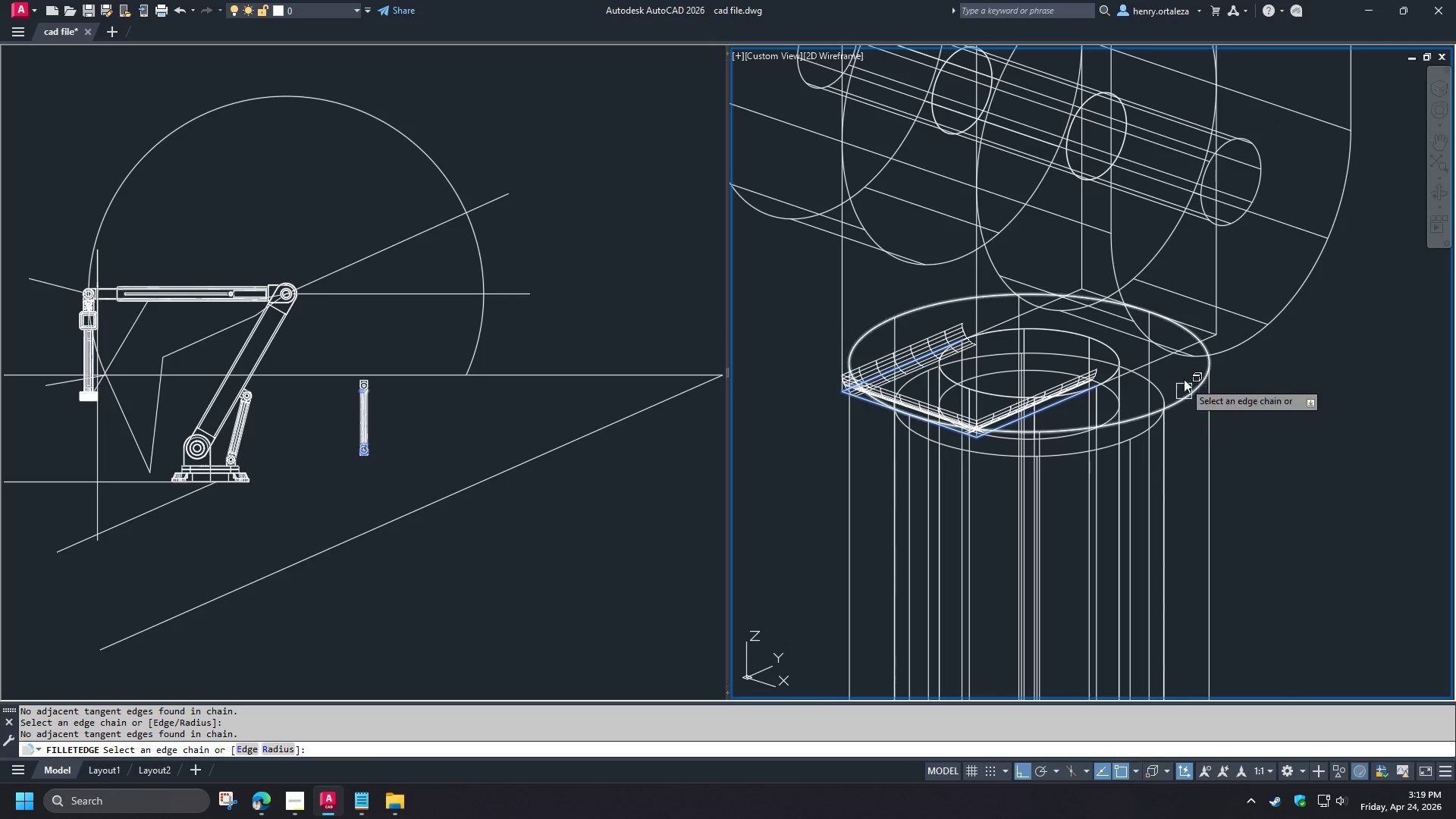 
scroll: coordinate [1192, 348], scroll_direction: up, amount: 1.0
 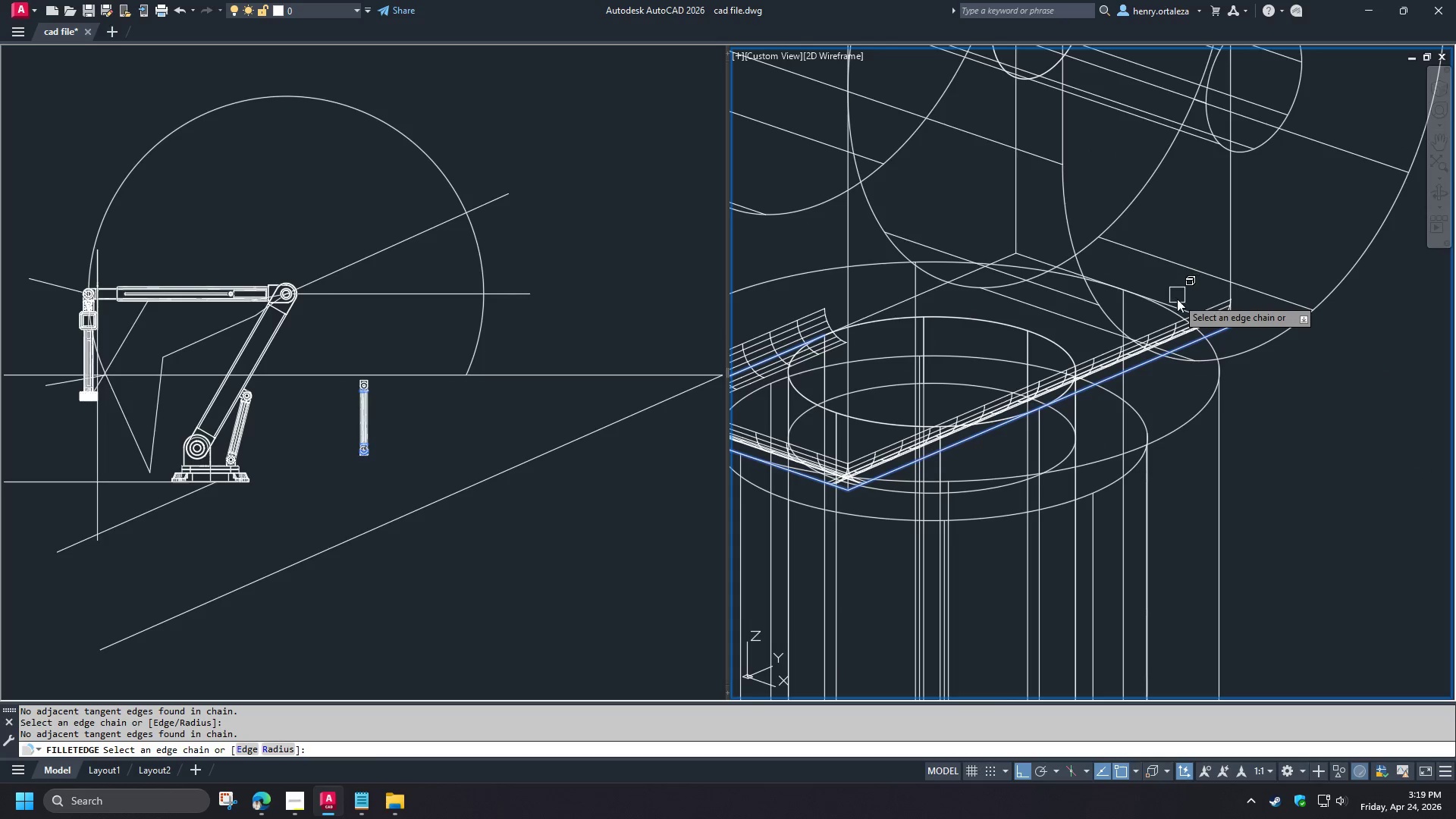 
left_click([1179, 302])
 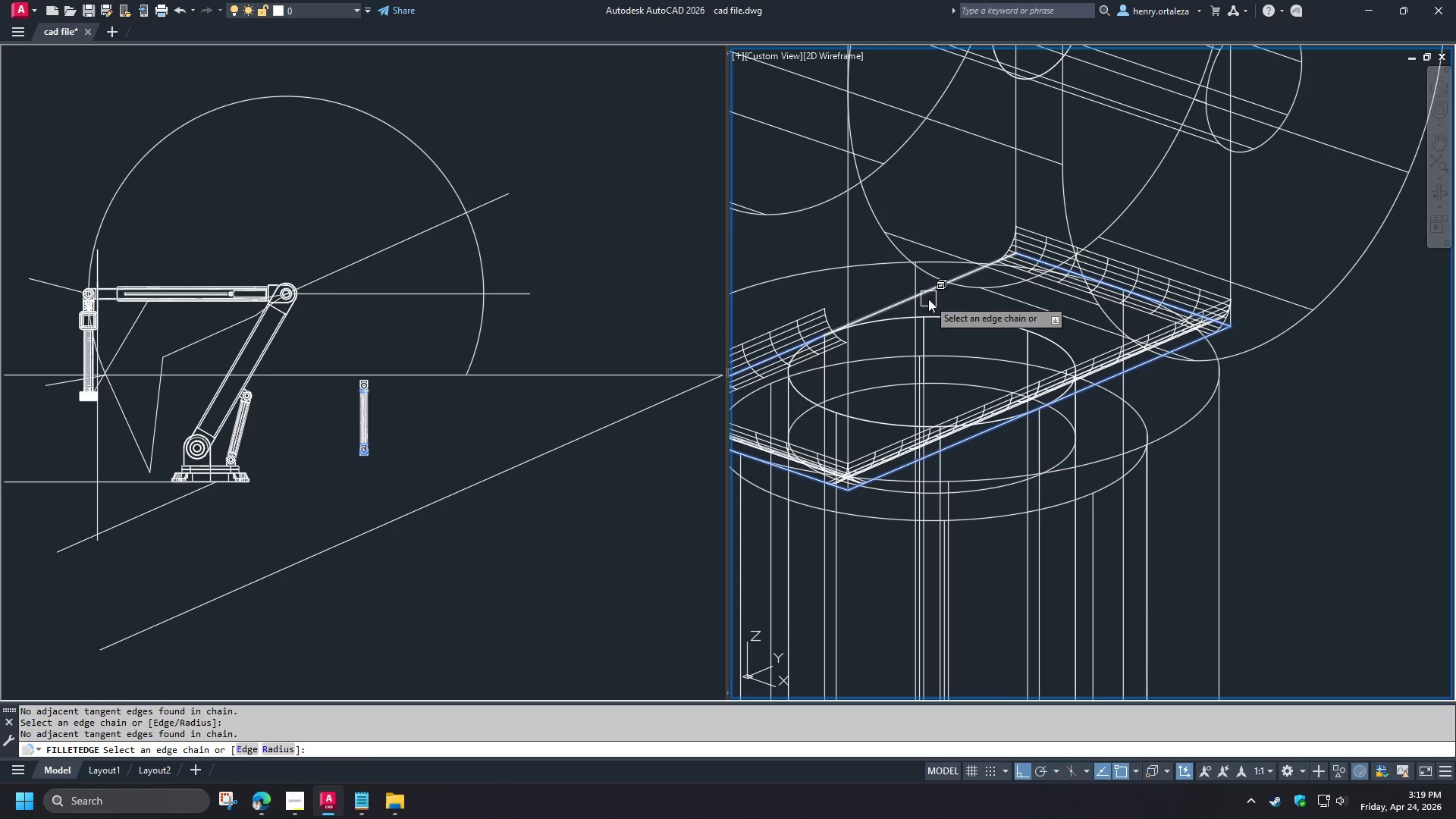 
left_click([931, 297])
 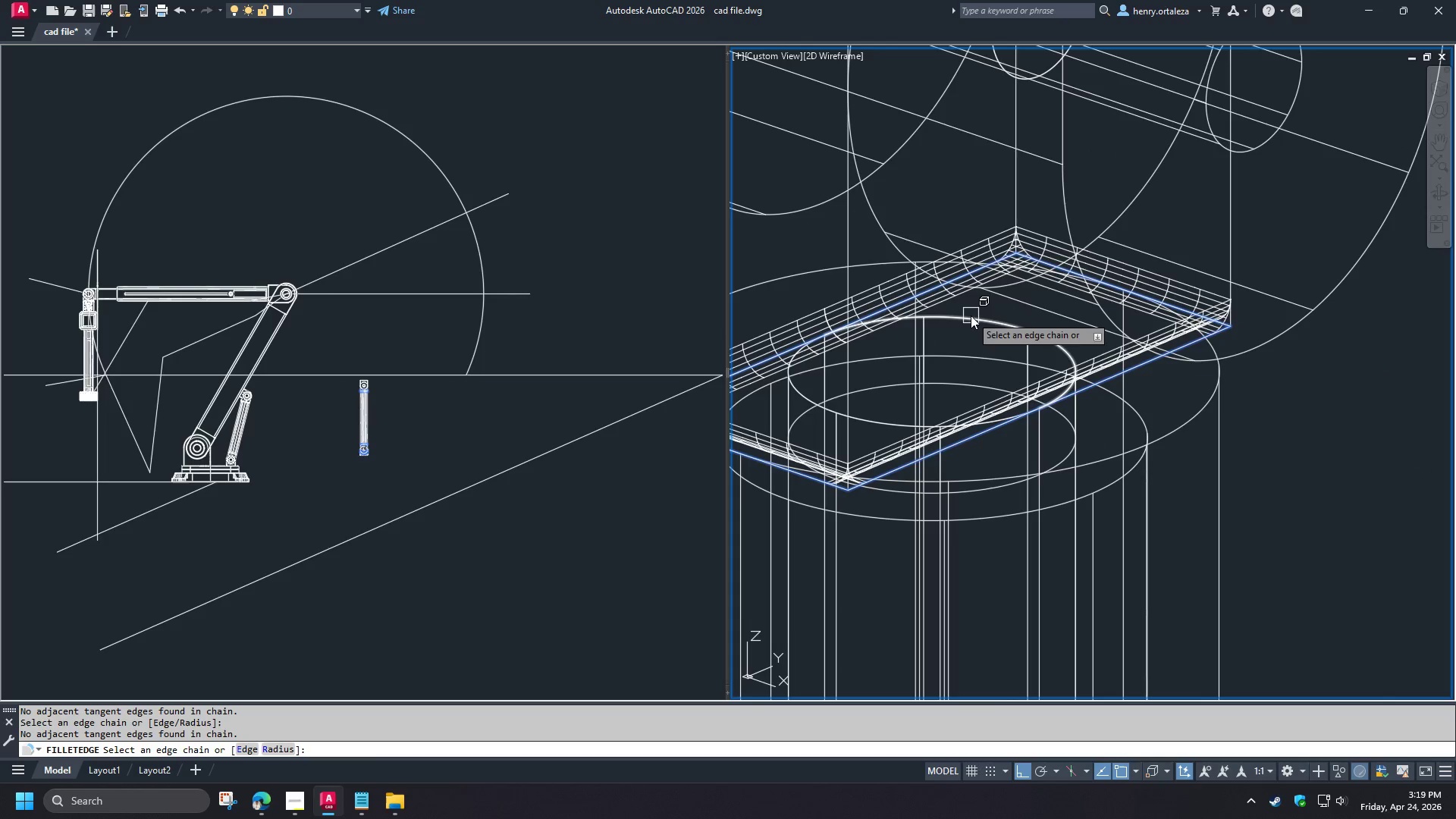 
scroll: coordinate [990, 330], scroll_direction: down, amount: 1.0
 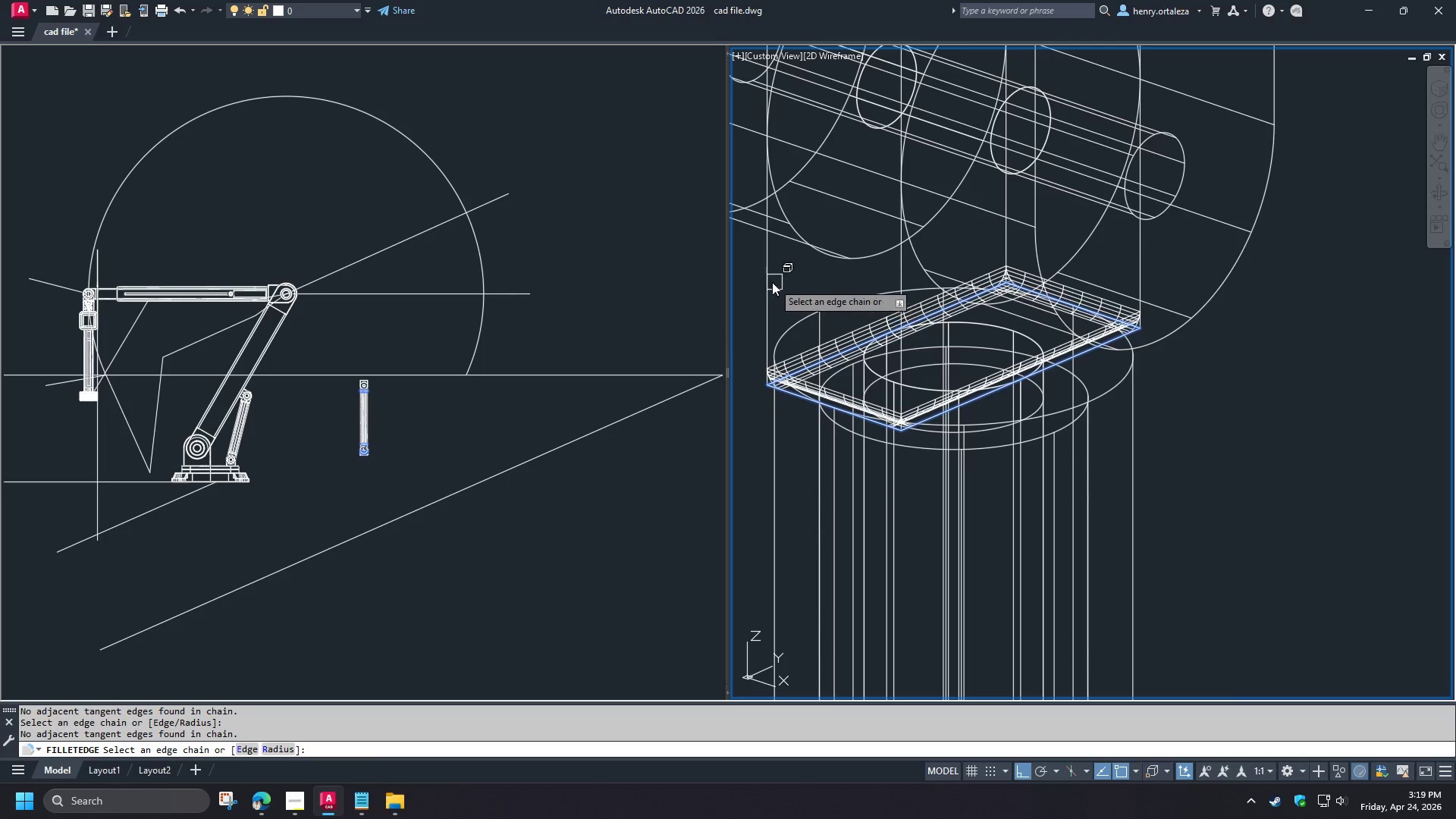 
left_click([770, 281])
 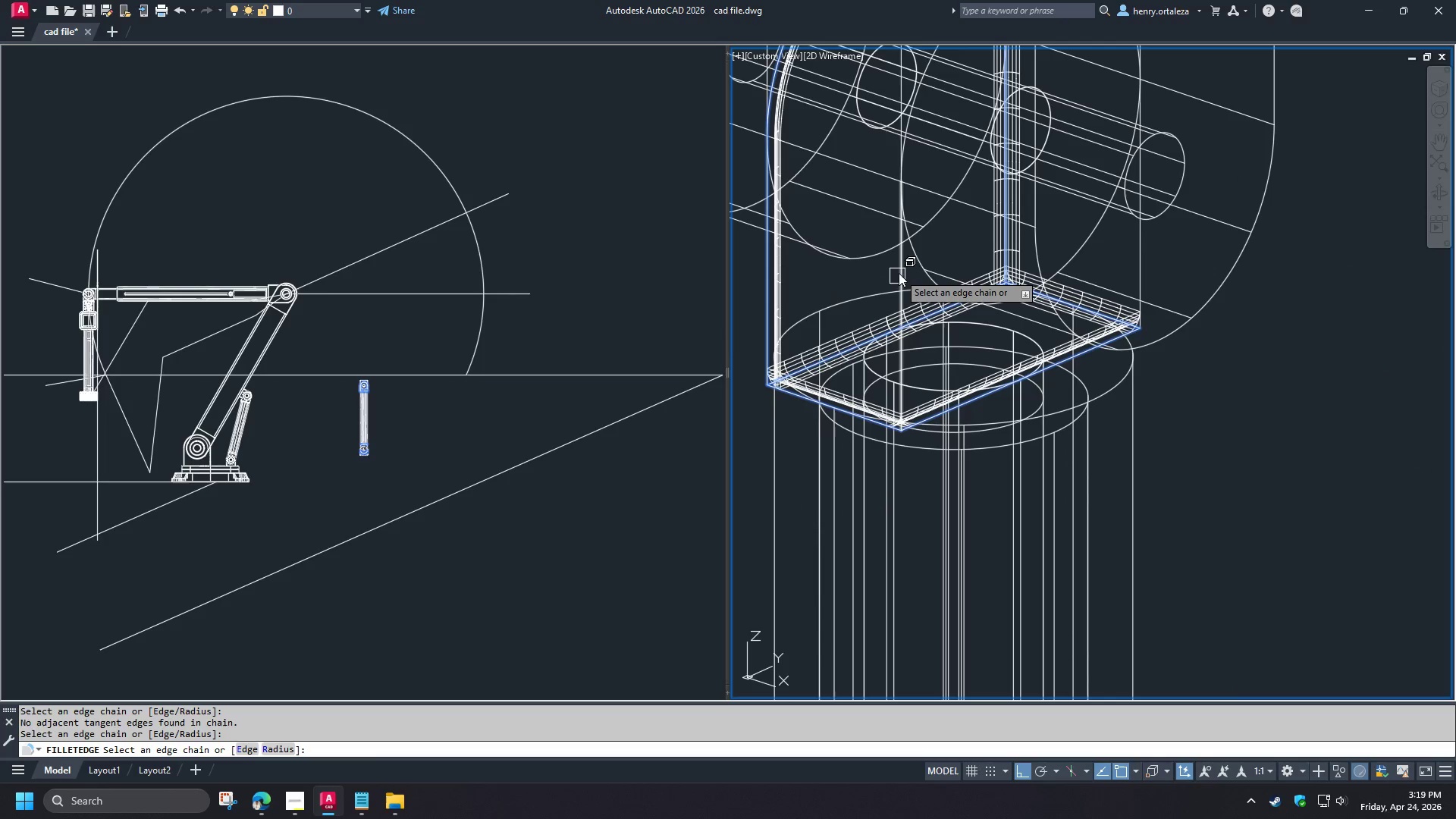 
left_click([899, 273])
 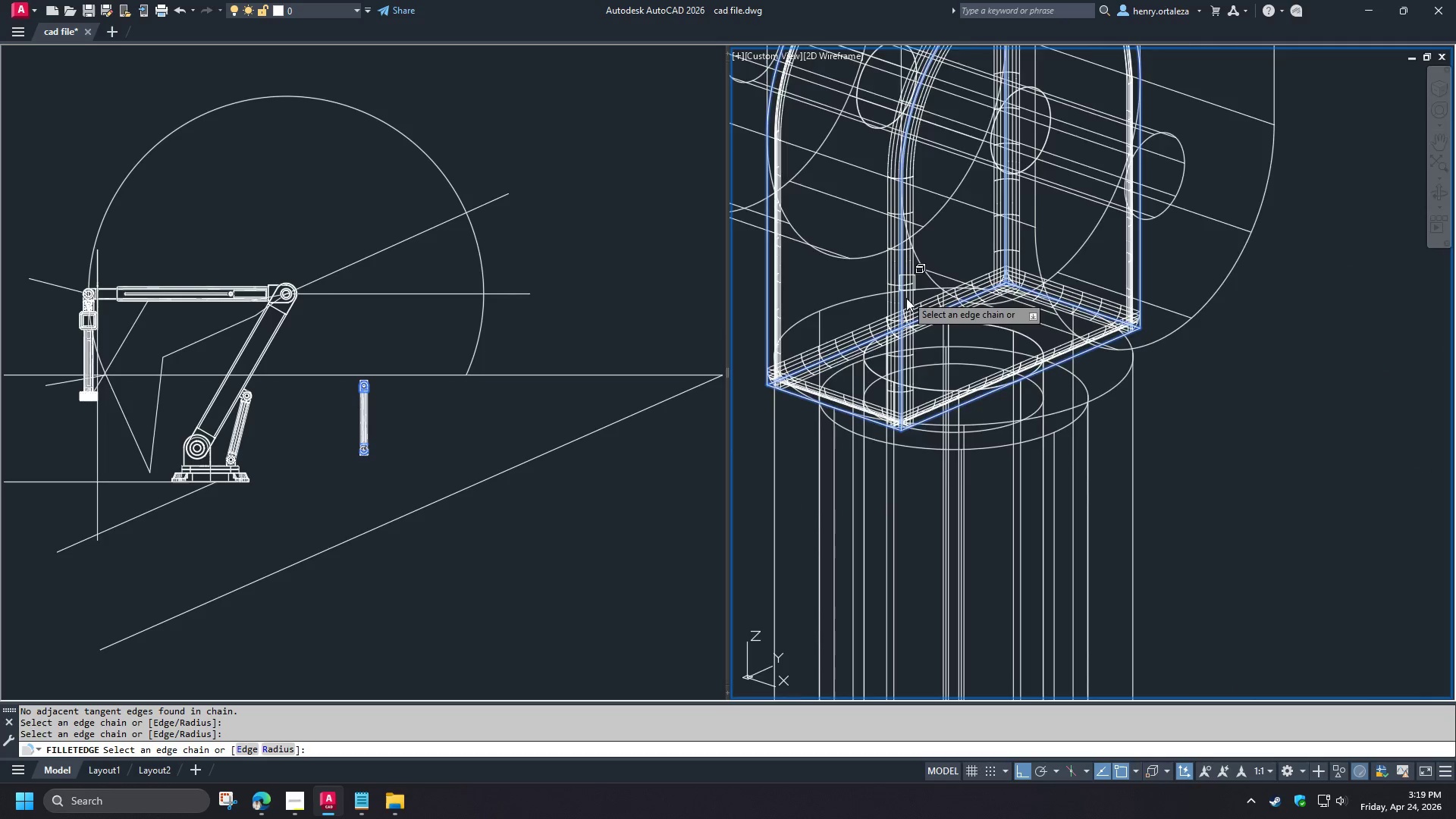 
scroll: coordinate [908, 306], scroll_direction: down, amount: 1.0
 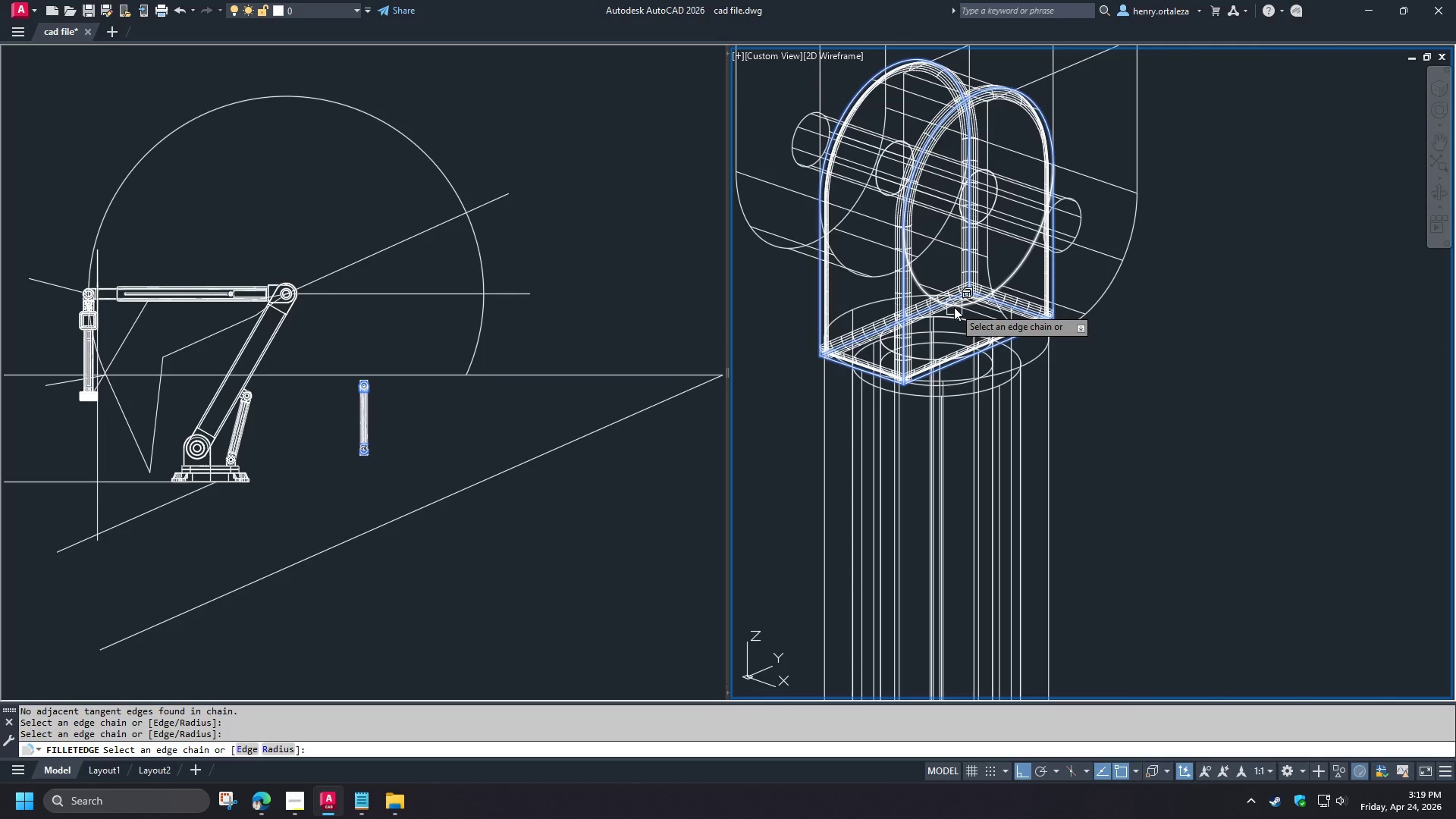 
scroll: coordinate [952, 307], scroll_direction: up, amount: 2.0
 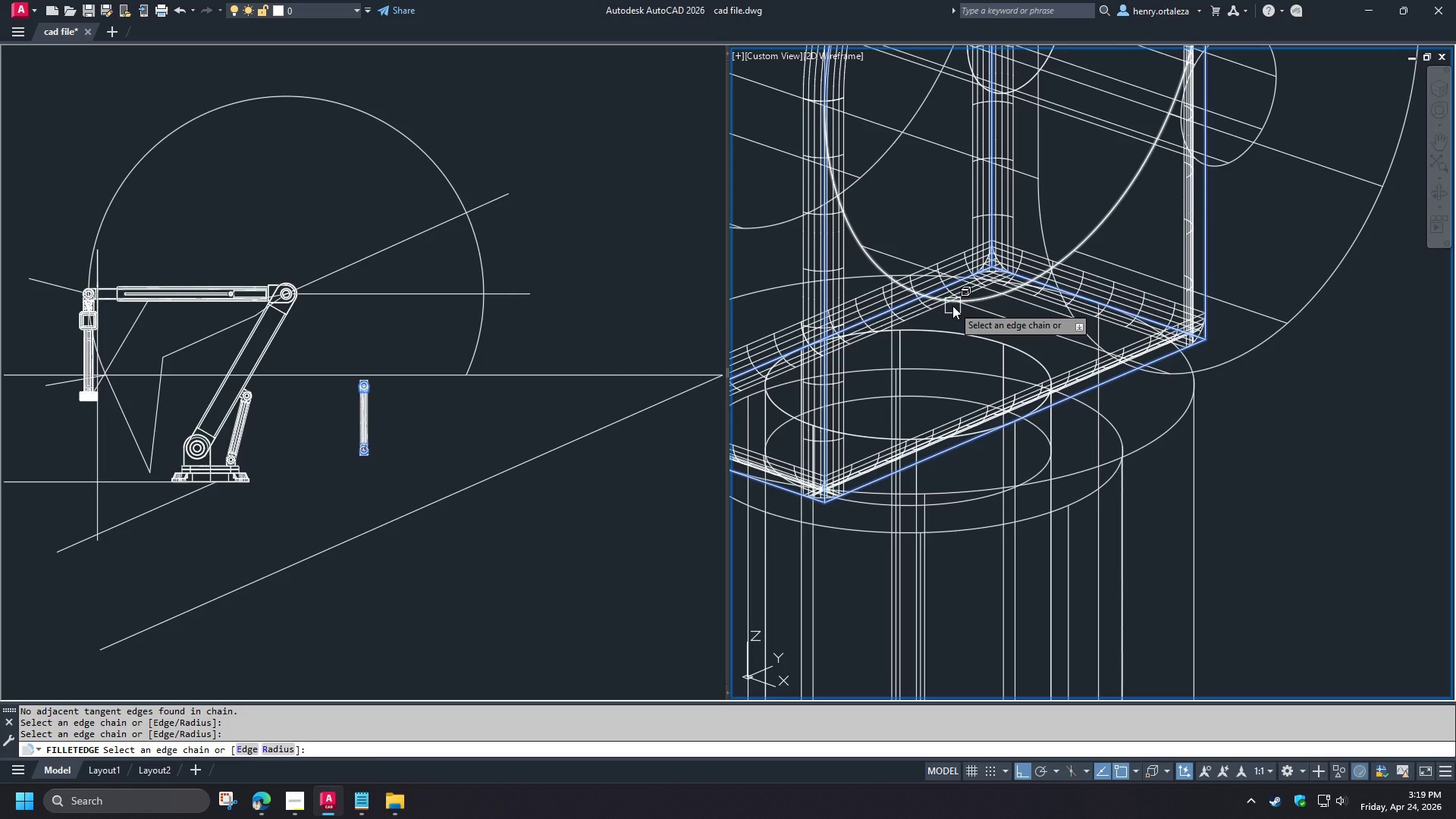 
wait(5.43)
 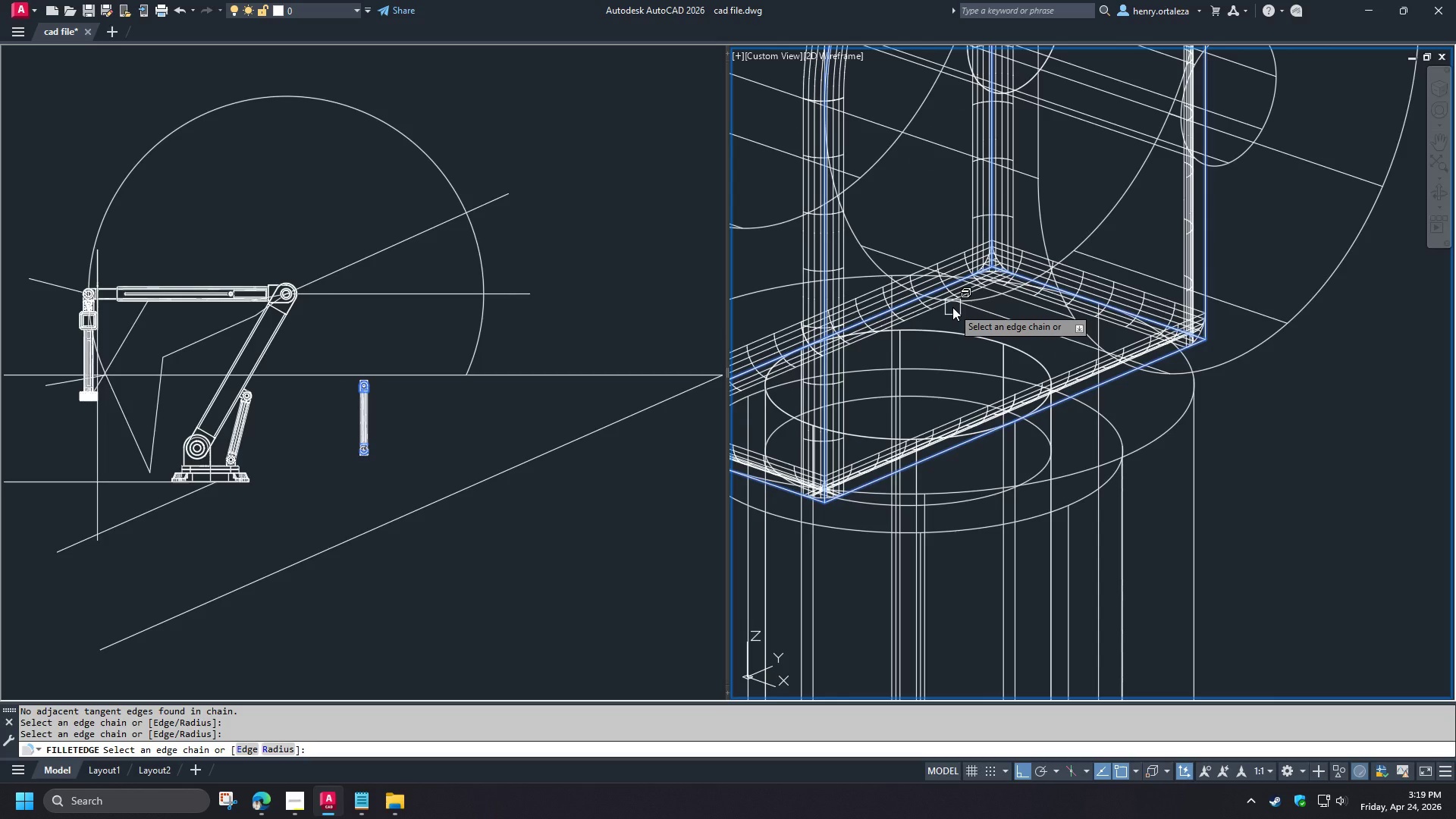 
key(Space)
 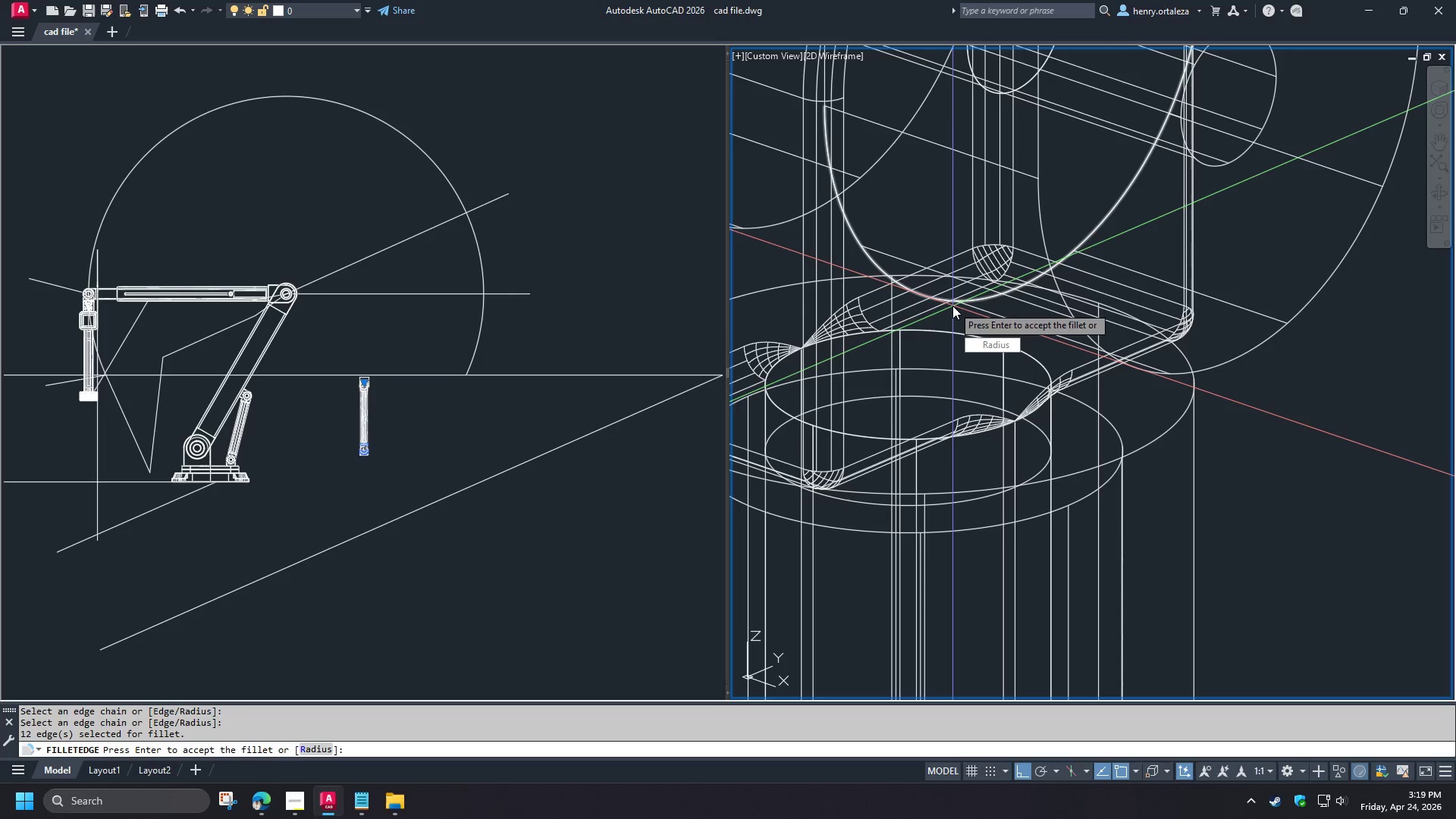 
key(Space)
 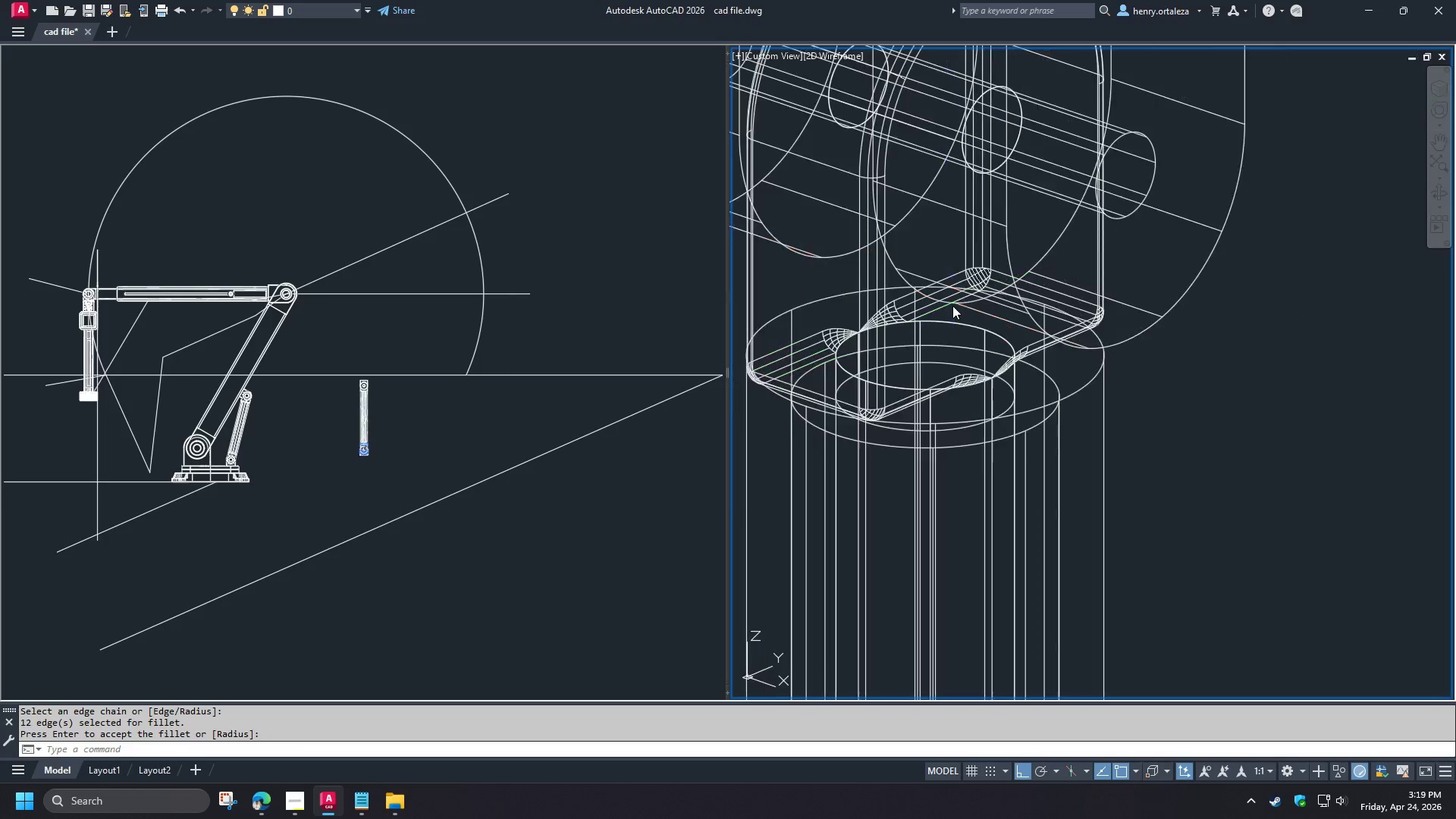 
scroll: coordinate [952, 306], scroll_direction: down, amount: 2.0
 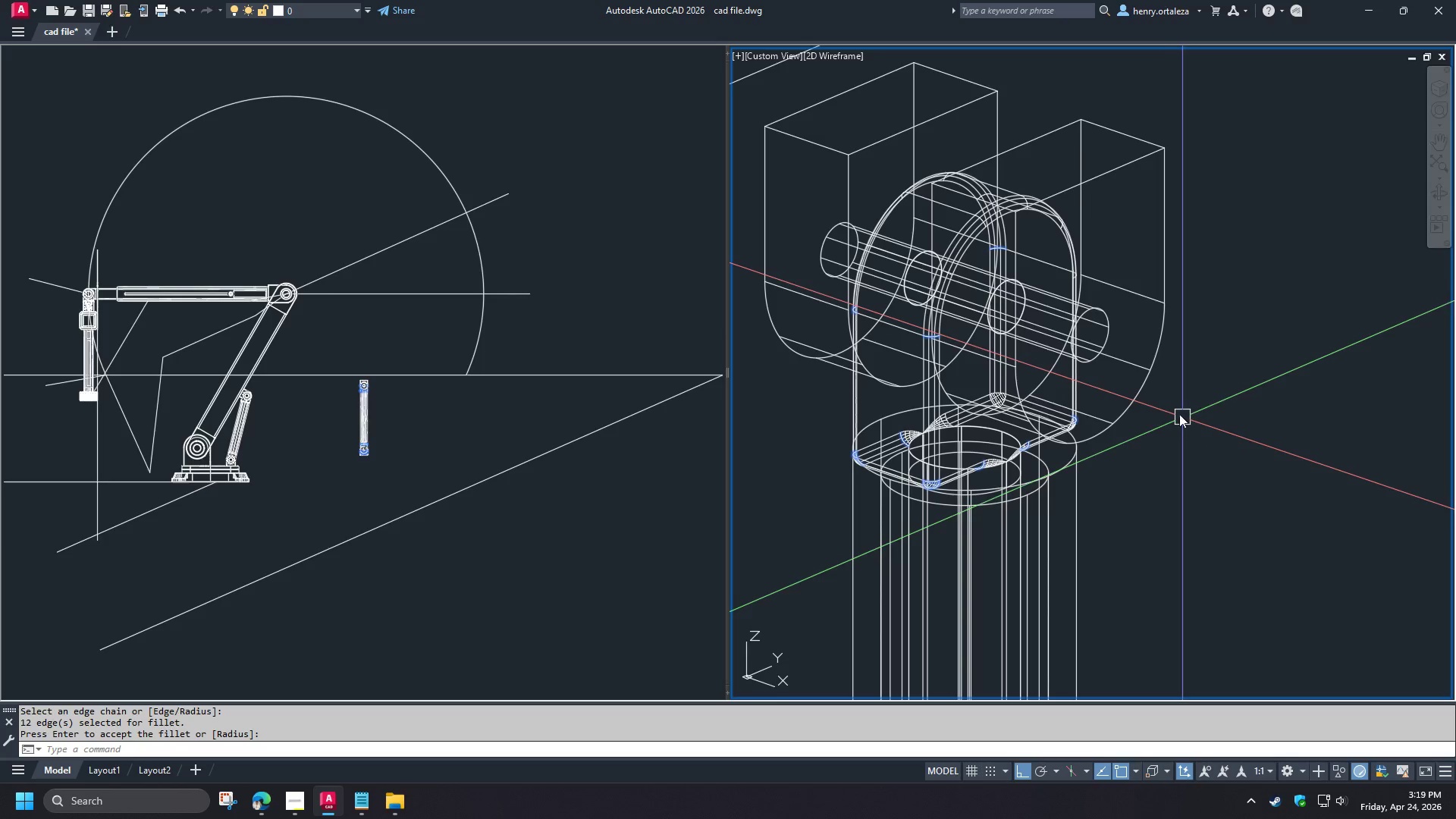 
key(Space)
 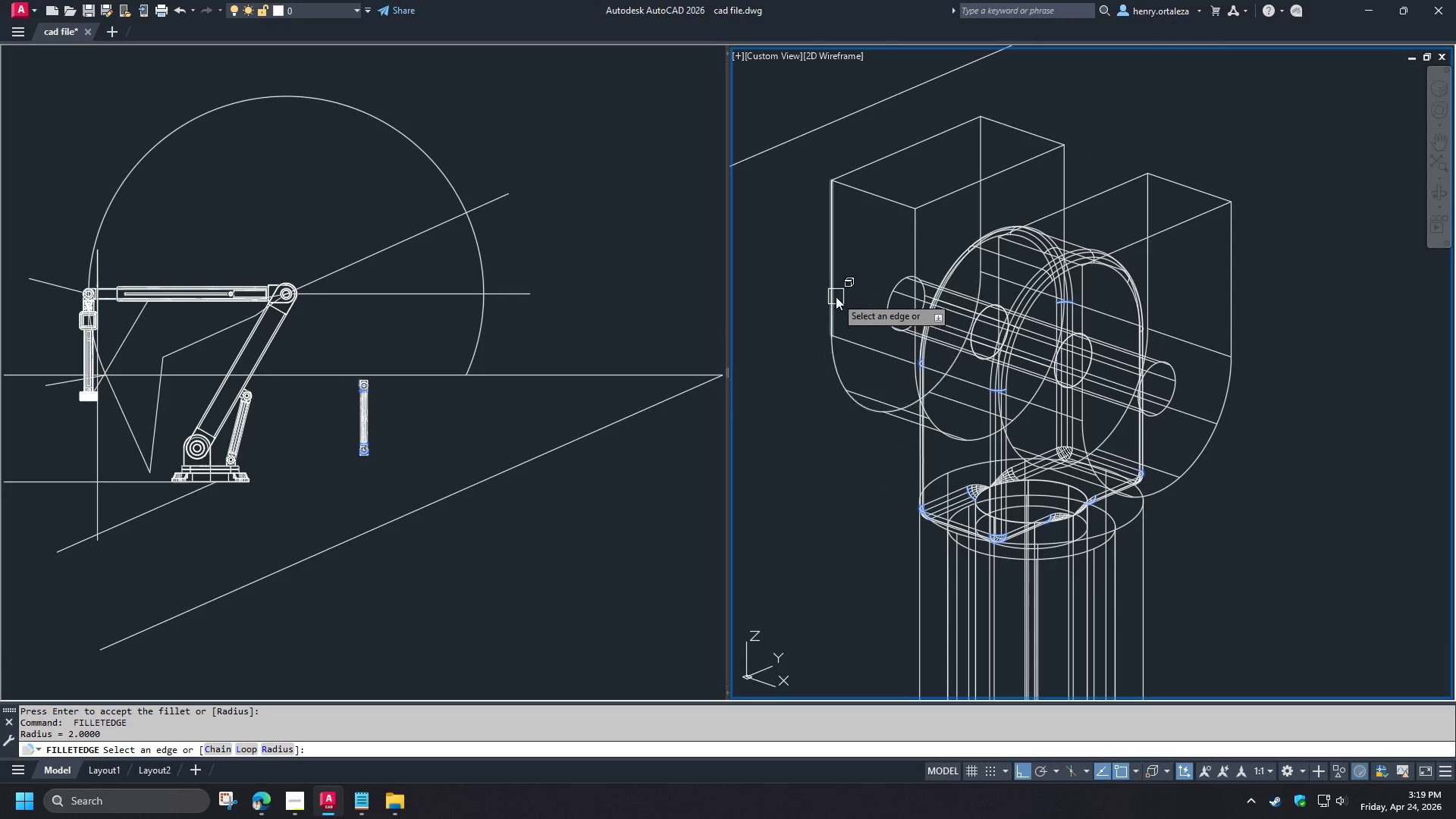 
left_click([835, 297])
 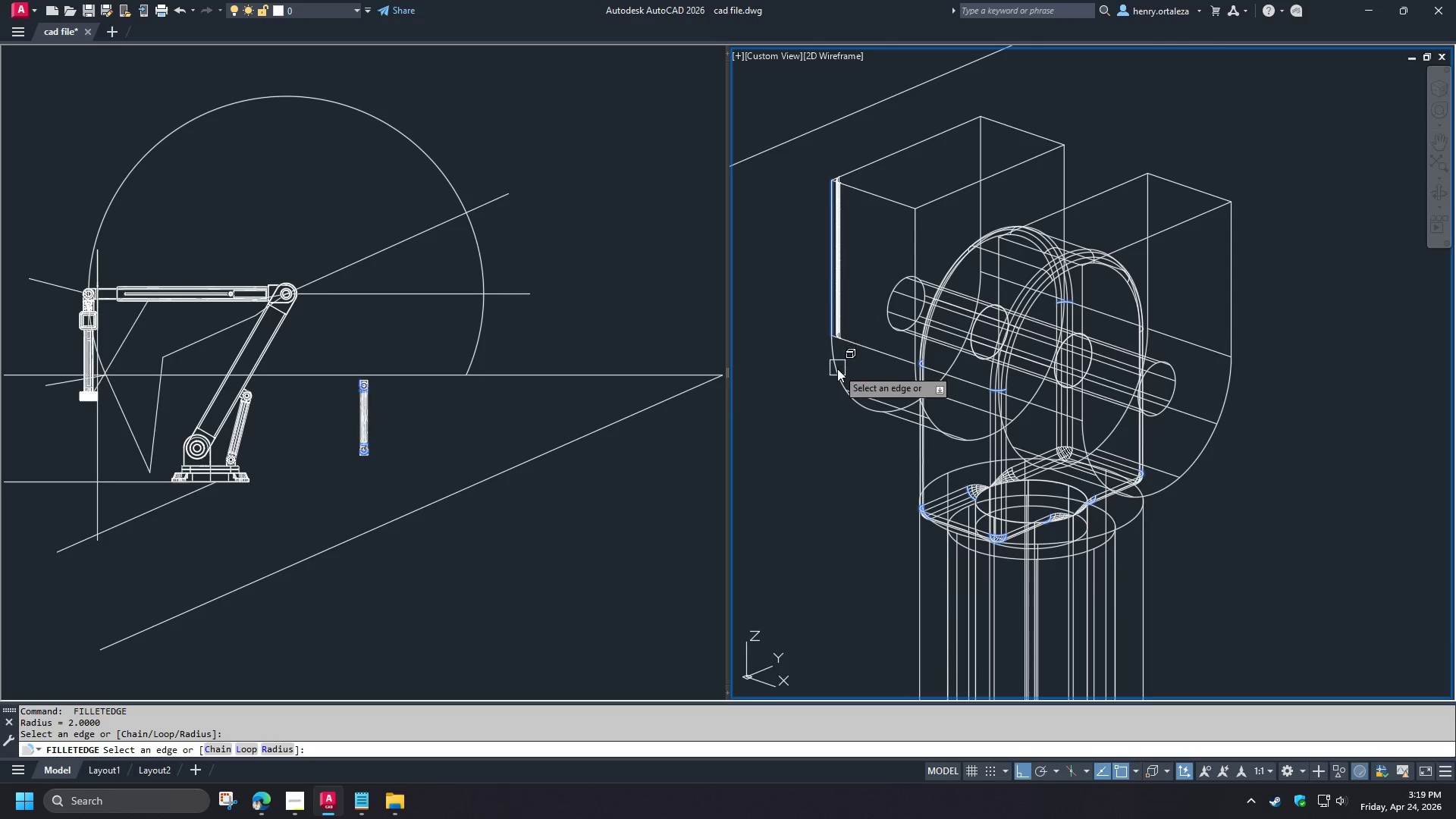 
left_click([837, 369])
 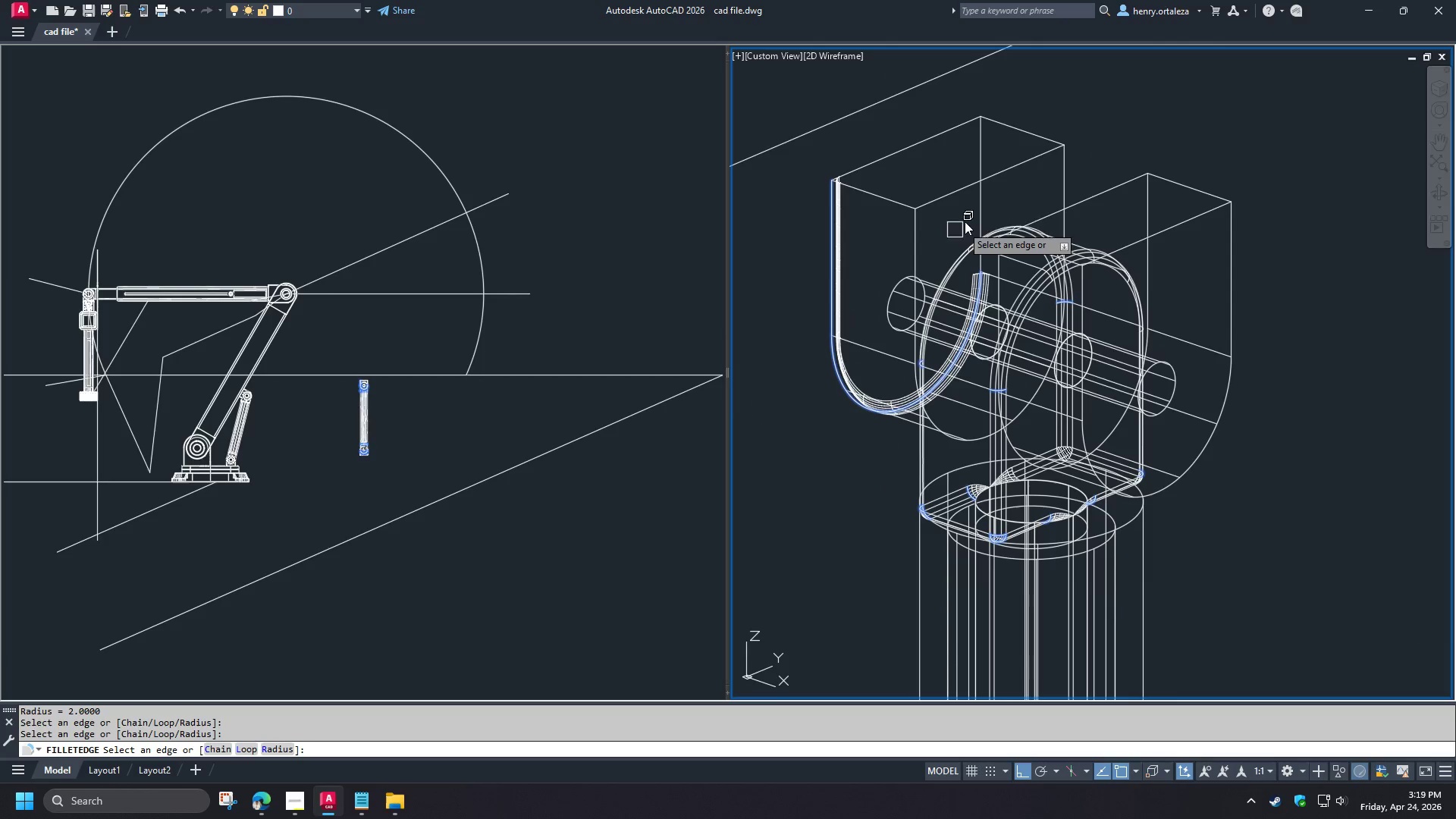 
left_click([982, 206])
 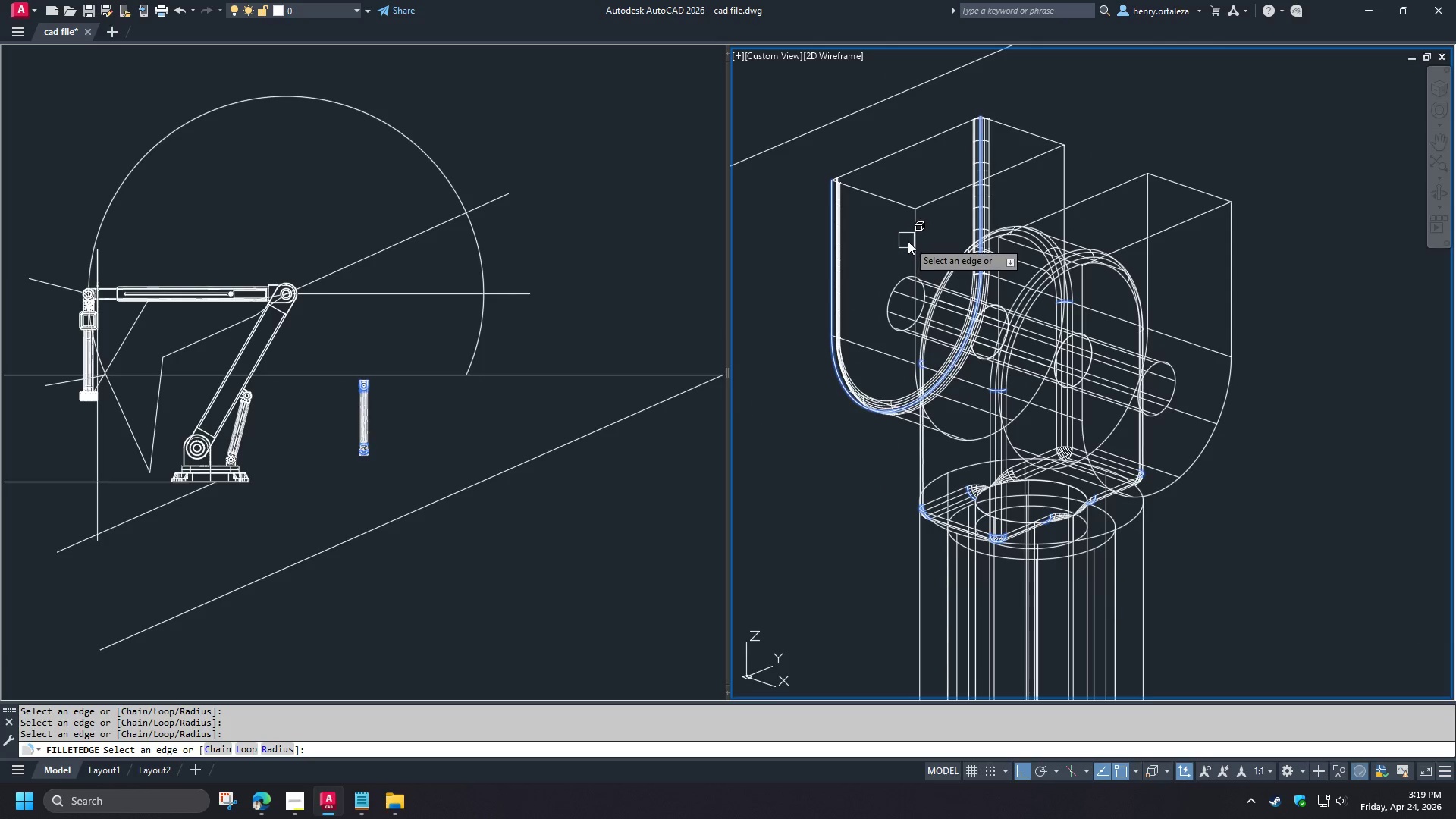 
left_click([912, 241])
 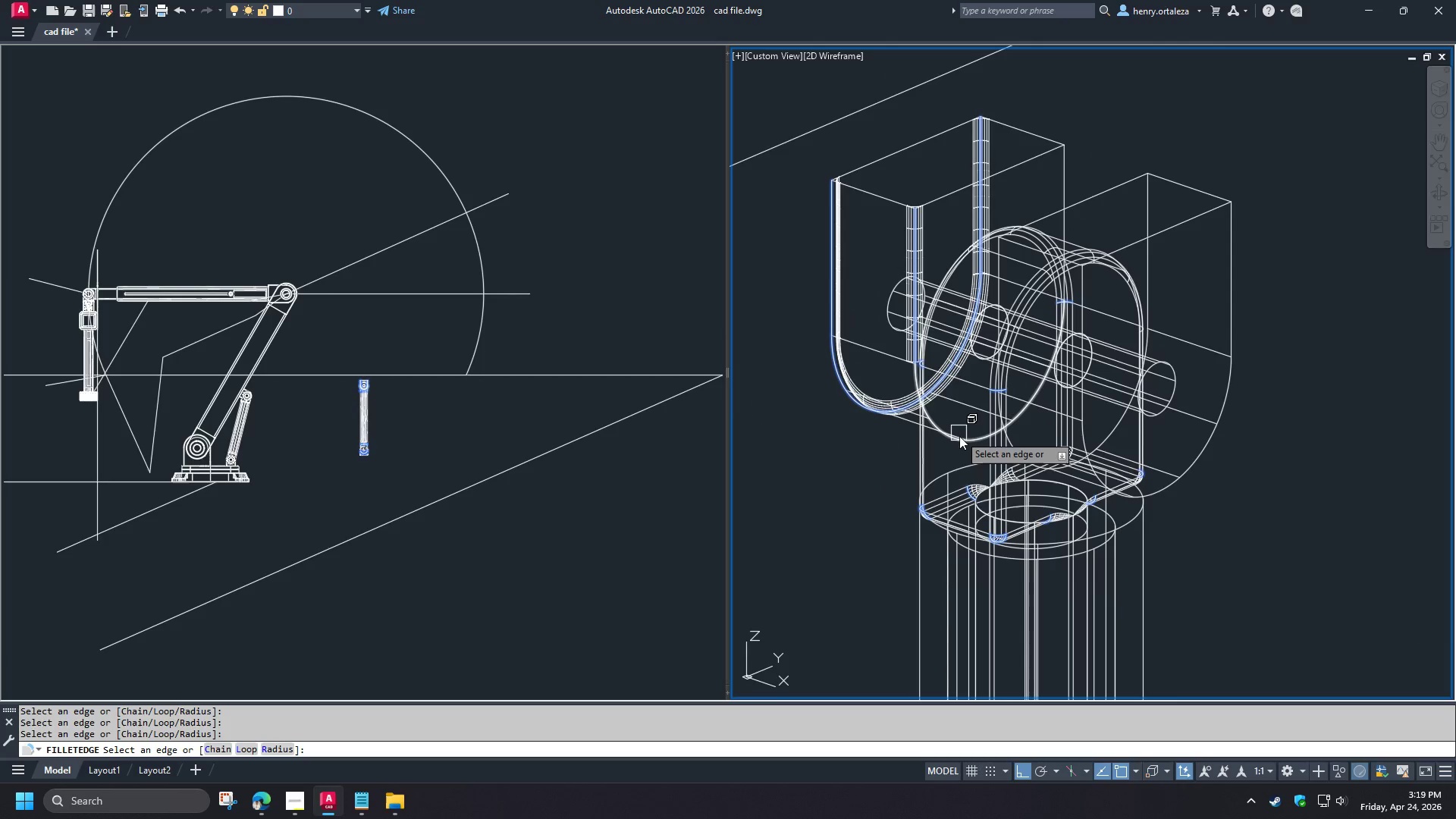 
left_click([959, 441])
 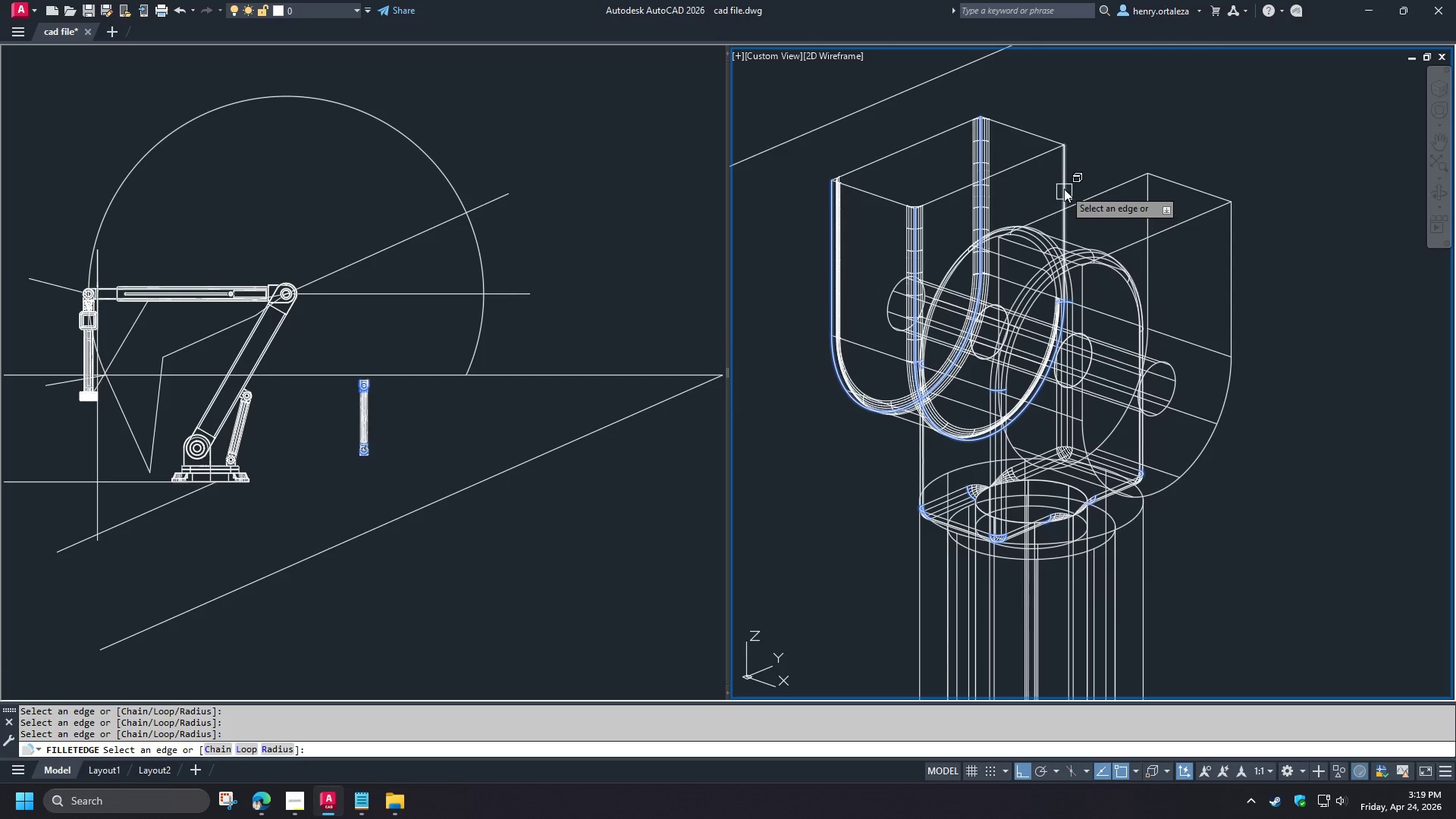 
left_click([1064, 187])
 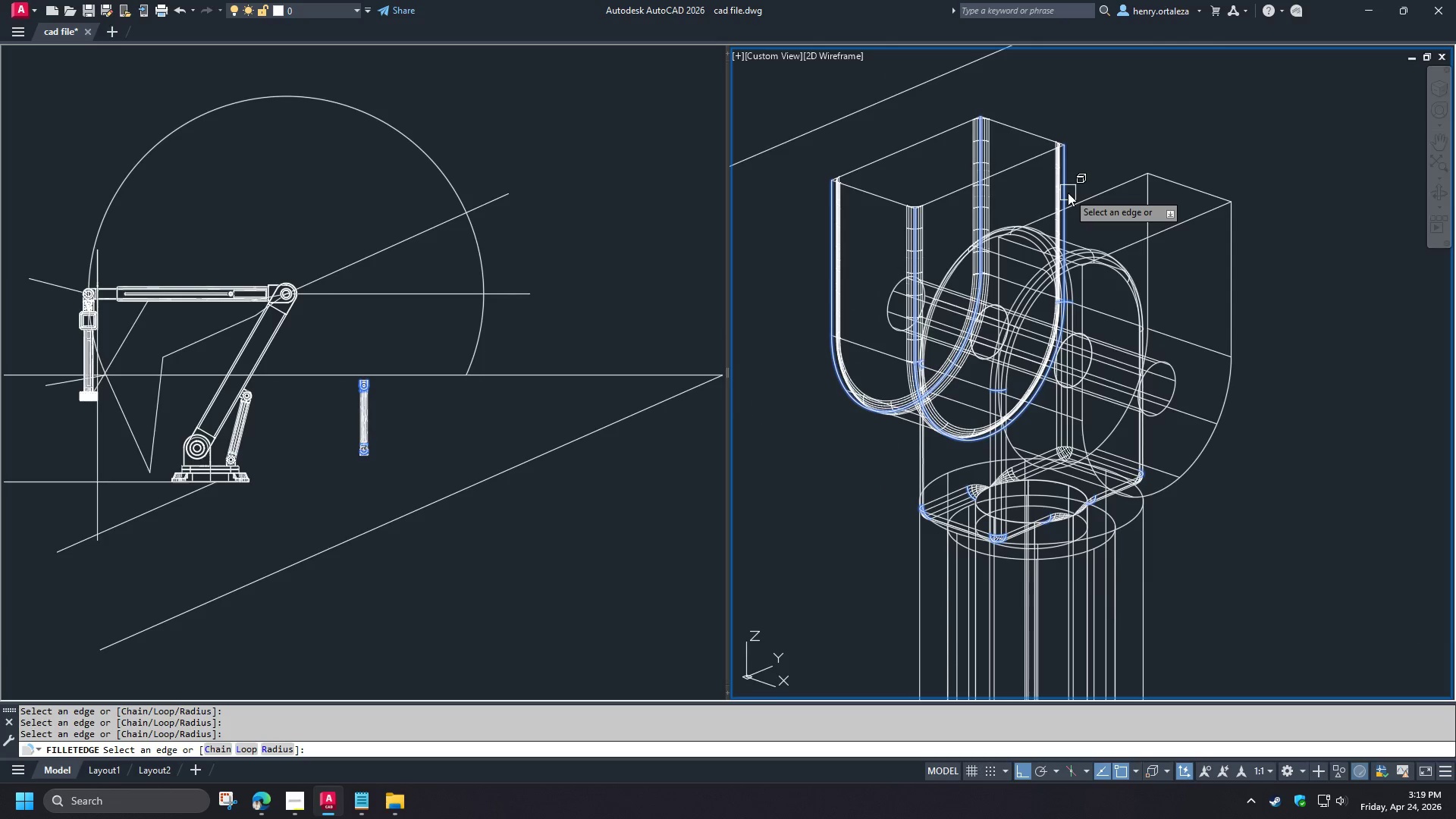 
key(Space)
 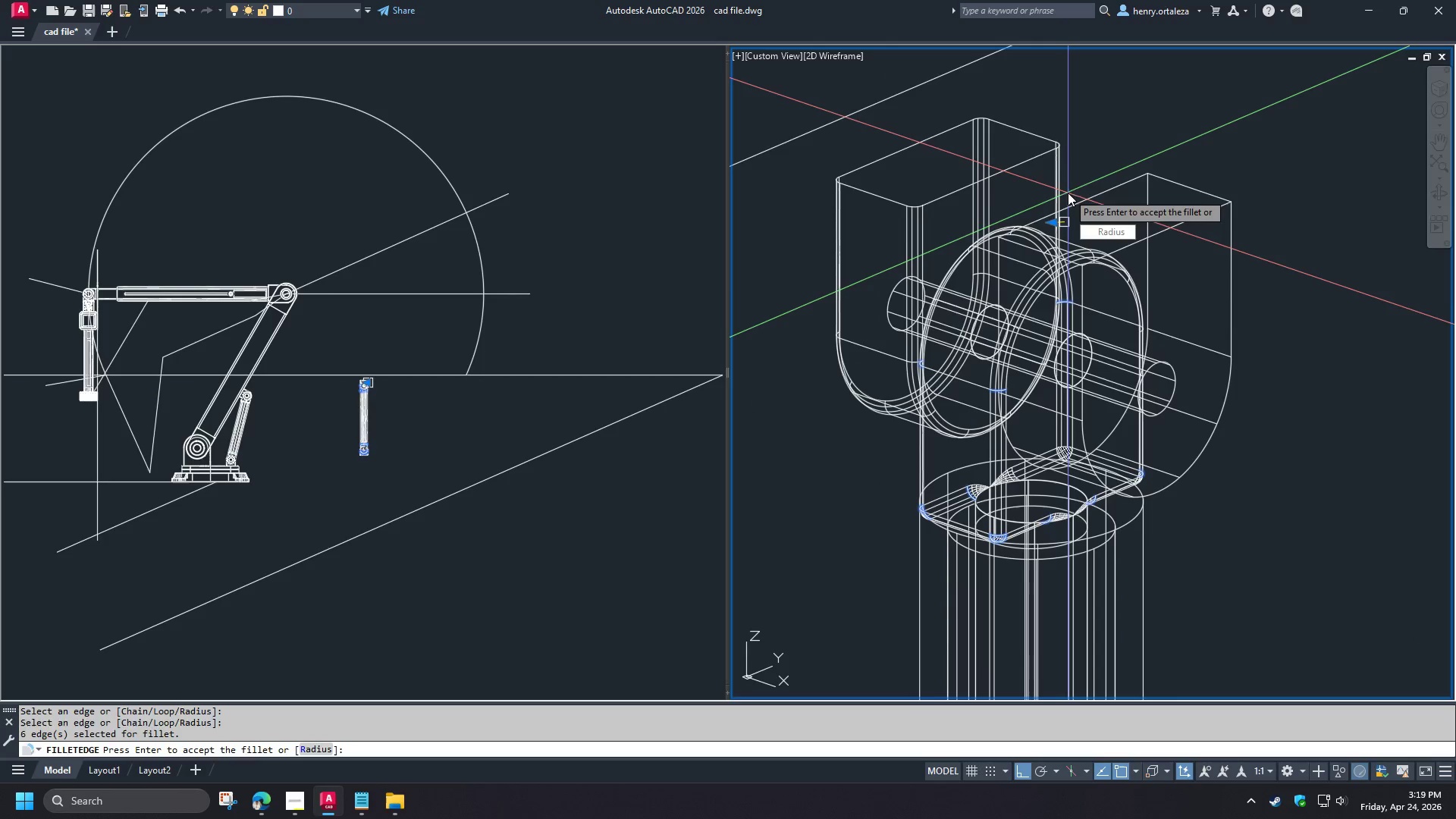 
key(Space)
 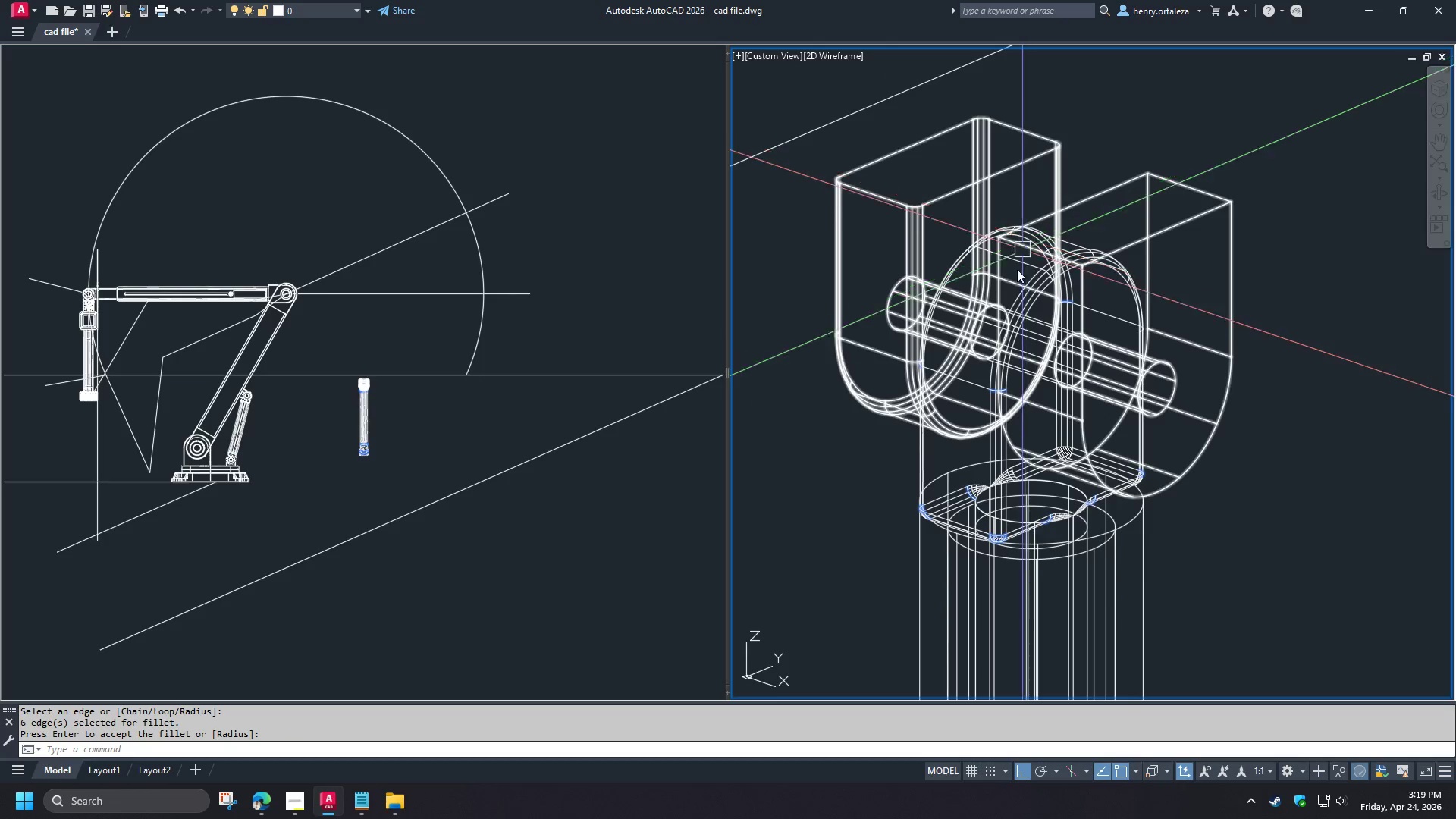 
key(Space)
 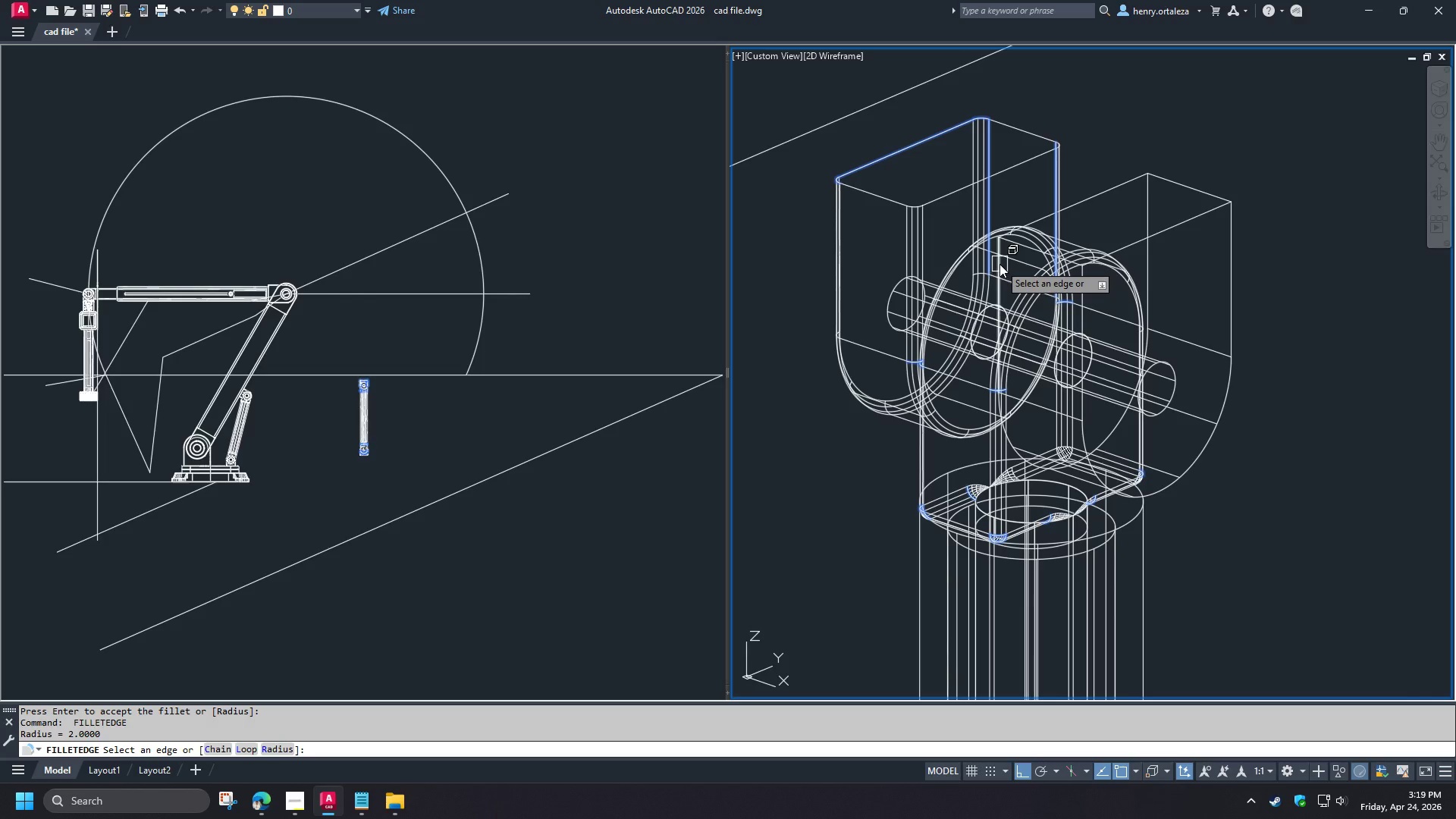 
left_click([999, 264])
 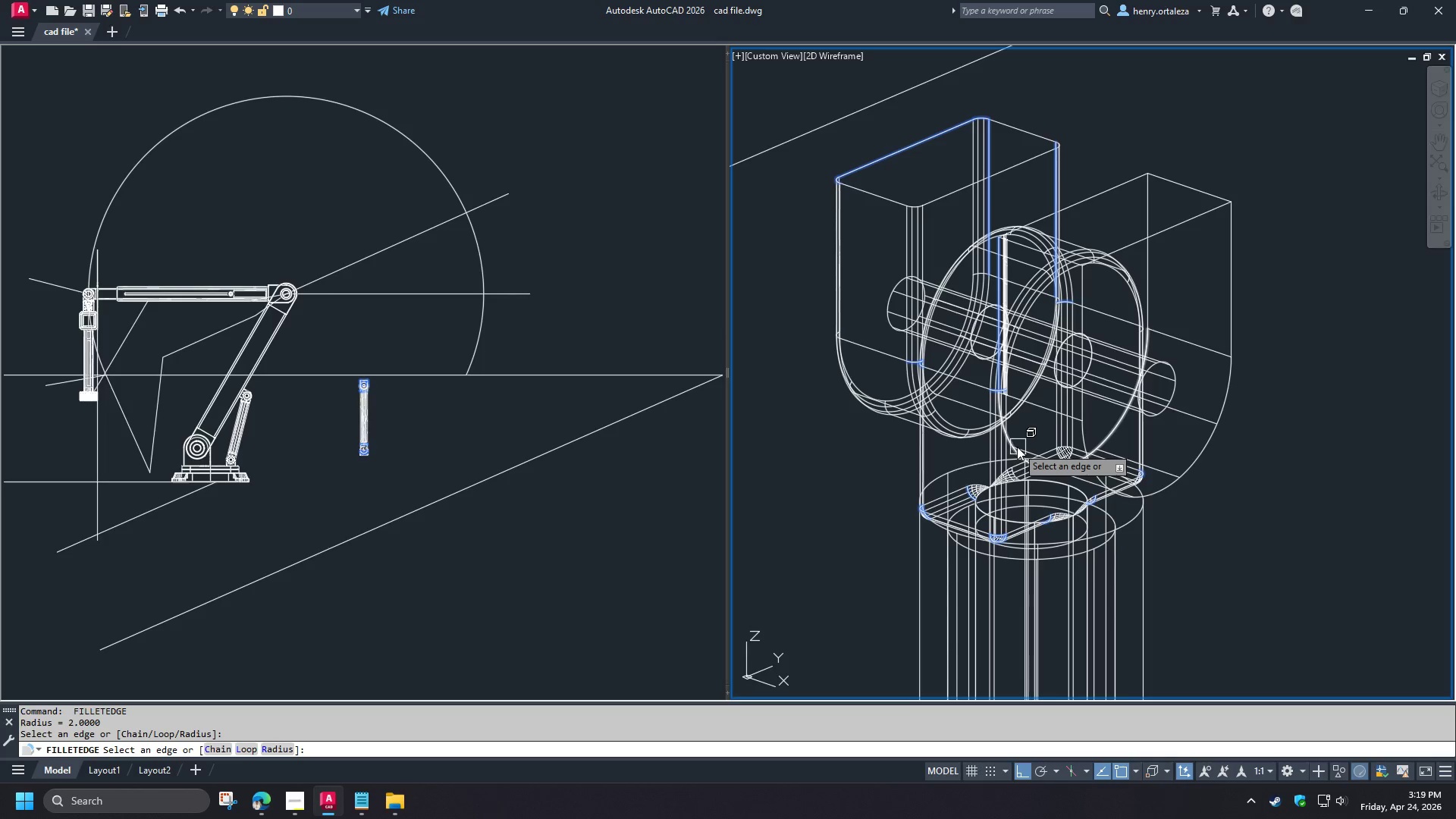 
left_click([1017, 447])
 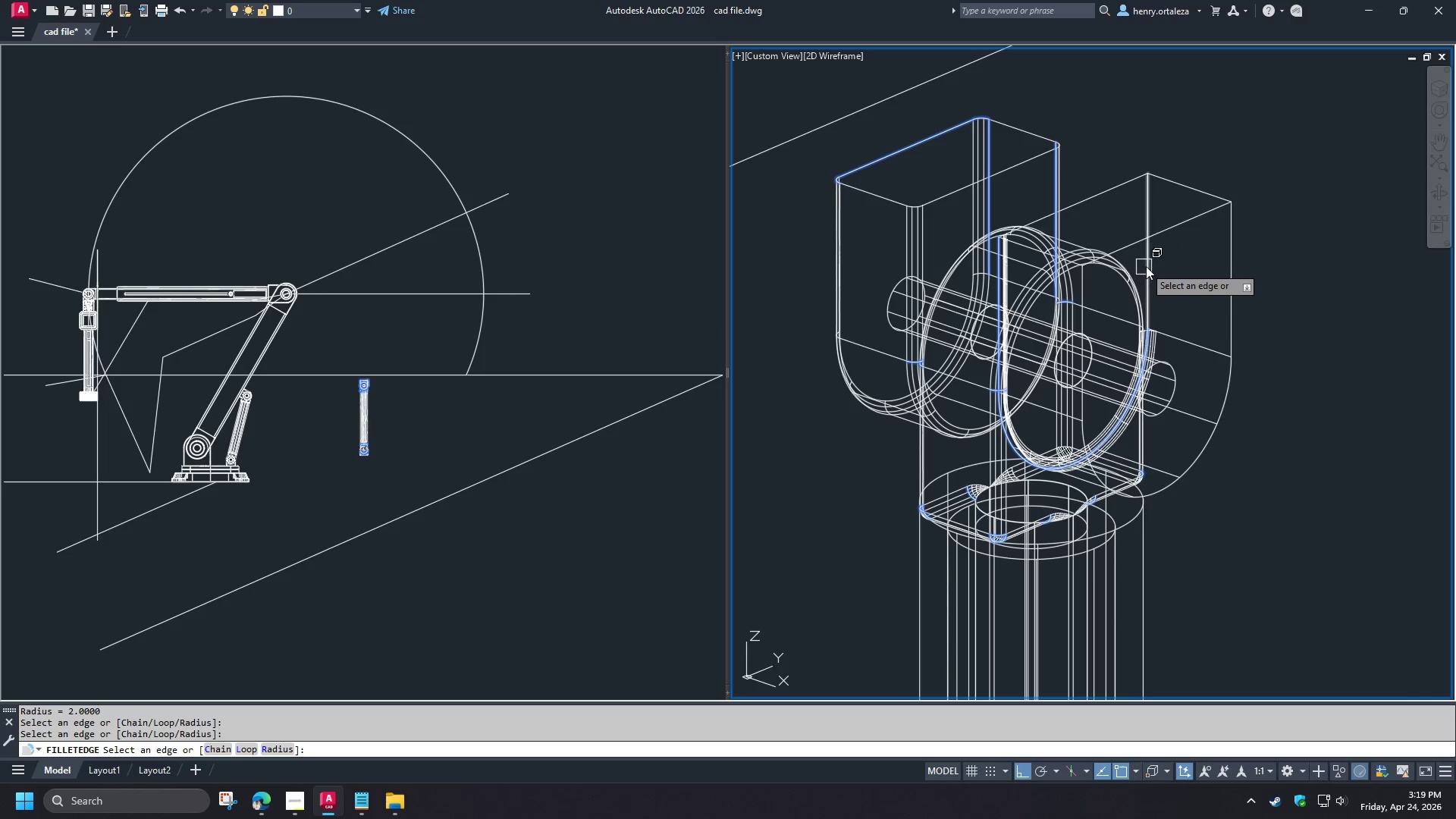 
left_click([1151, 267])
 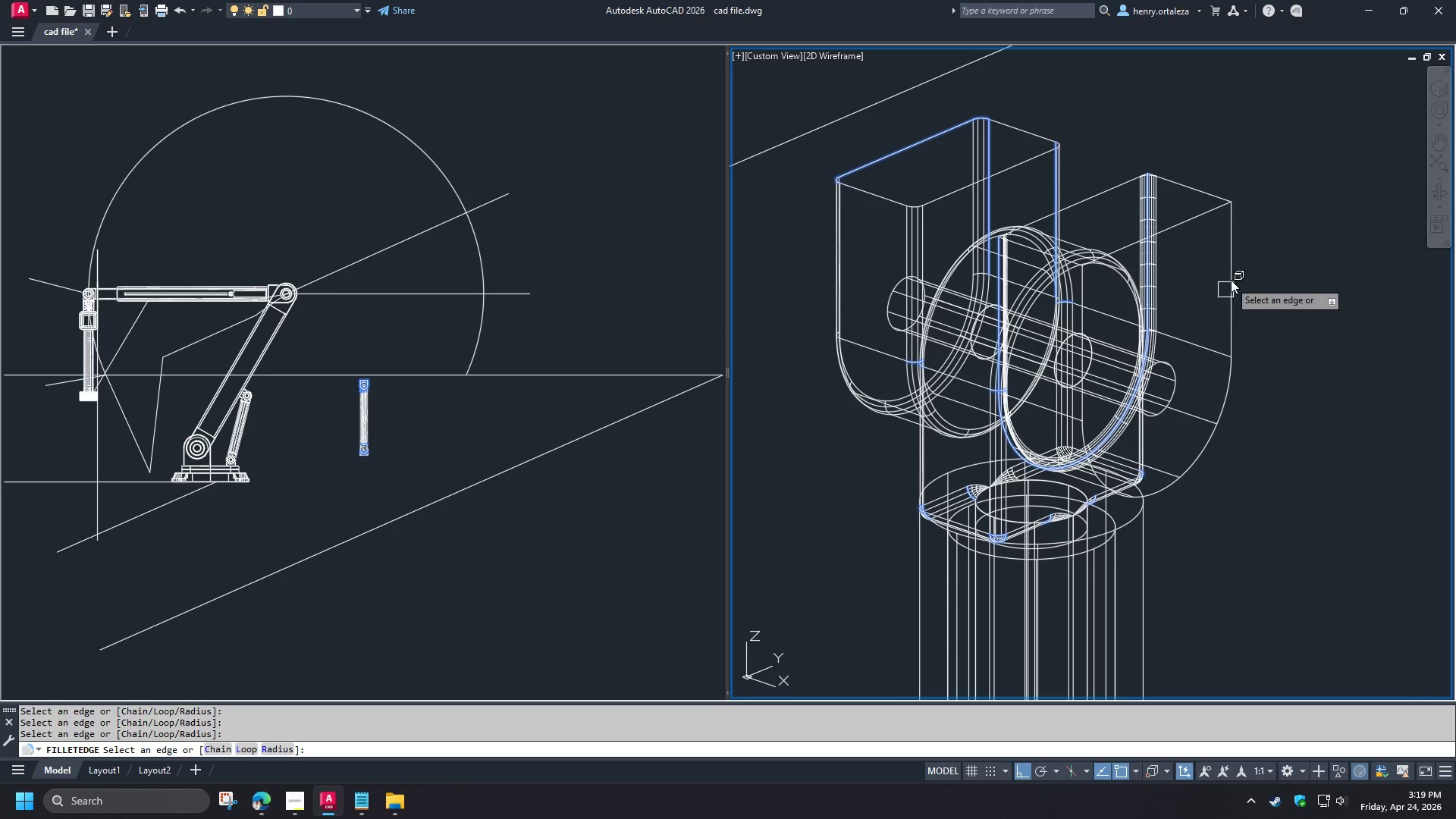 
left_click([1231, 278])
 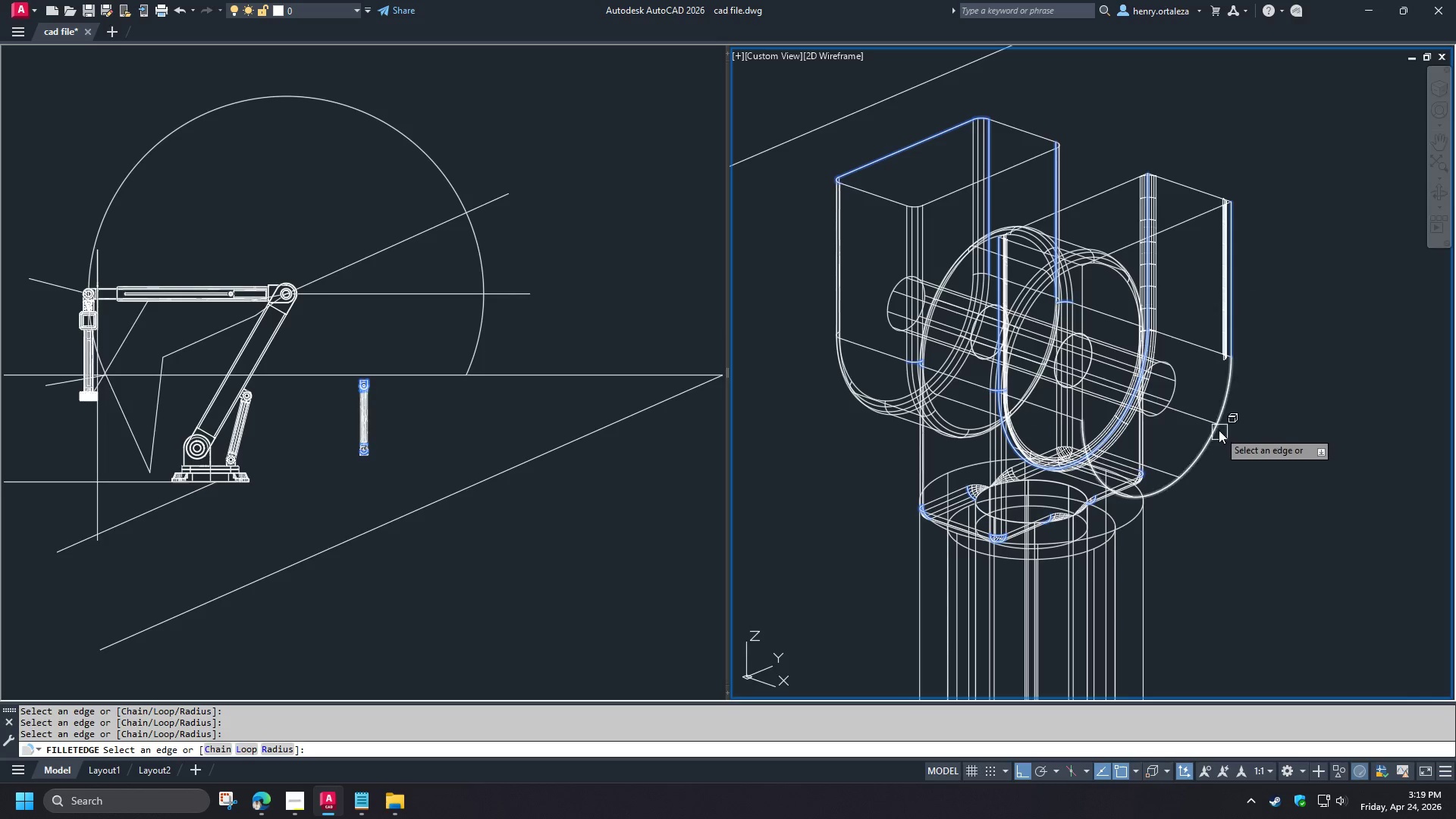 
left_click([1219, 430])
 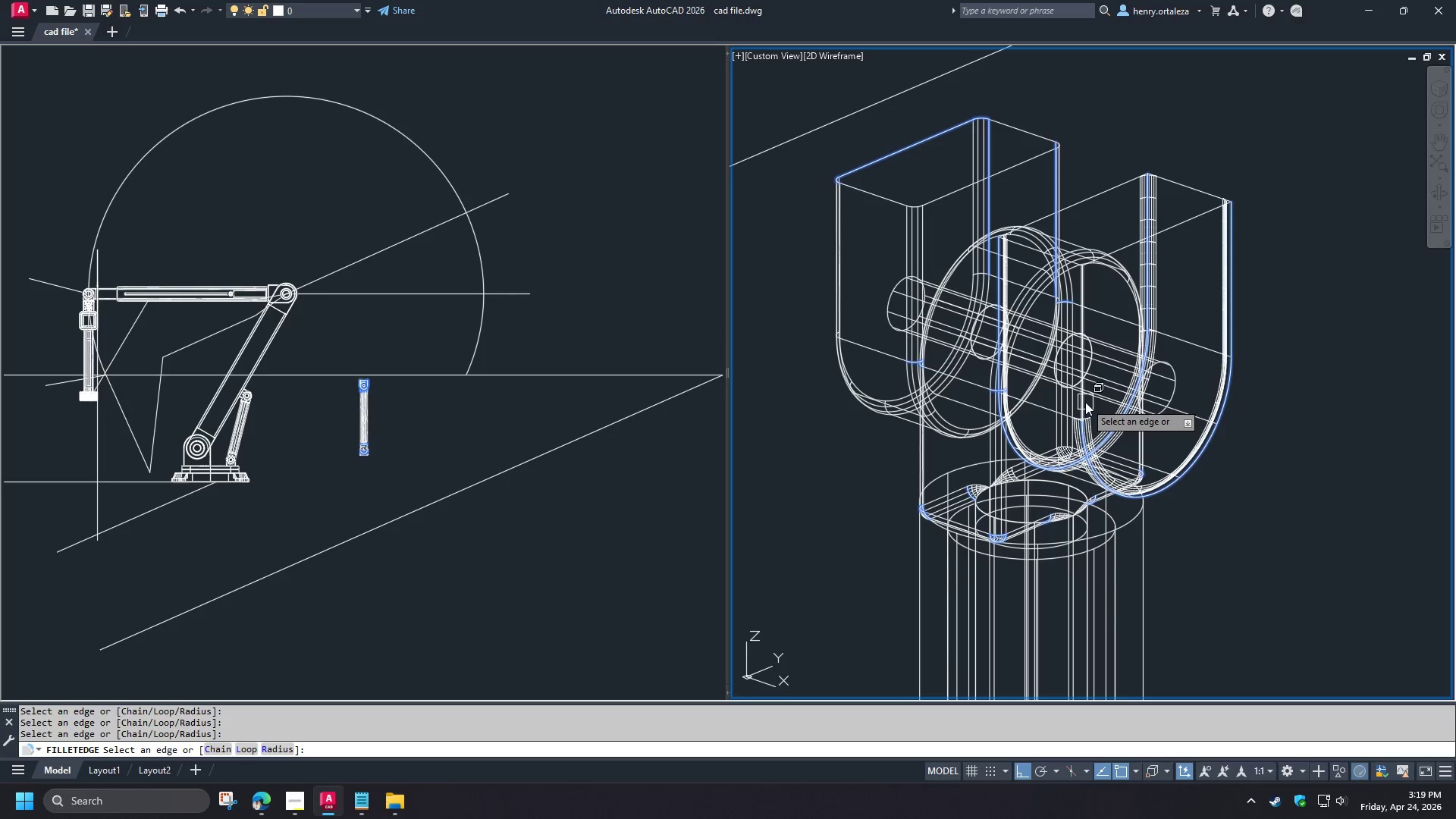 
left_click([1085, 403])
 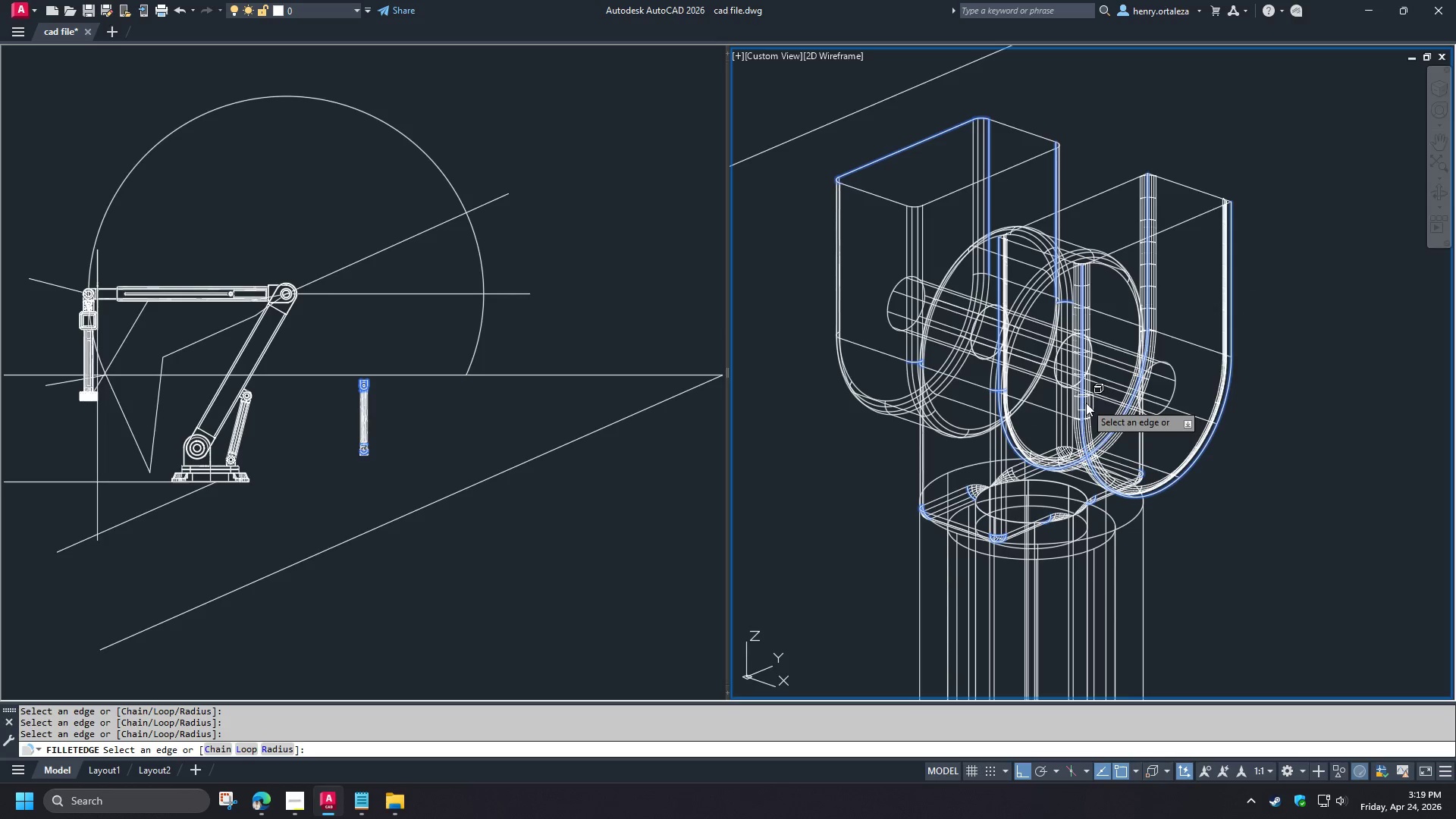 
key(Space)
 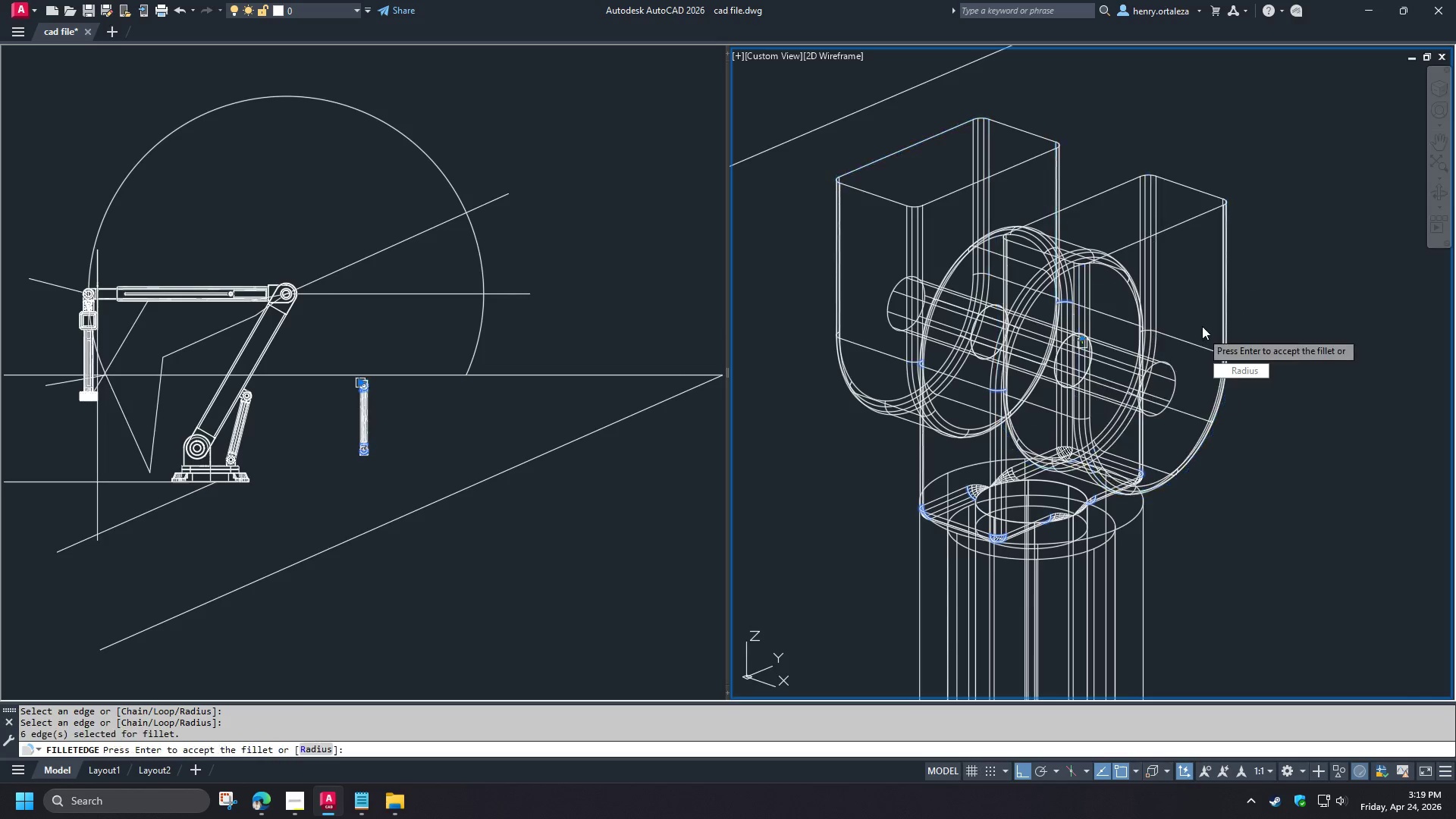 
key(Space)
 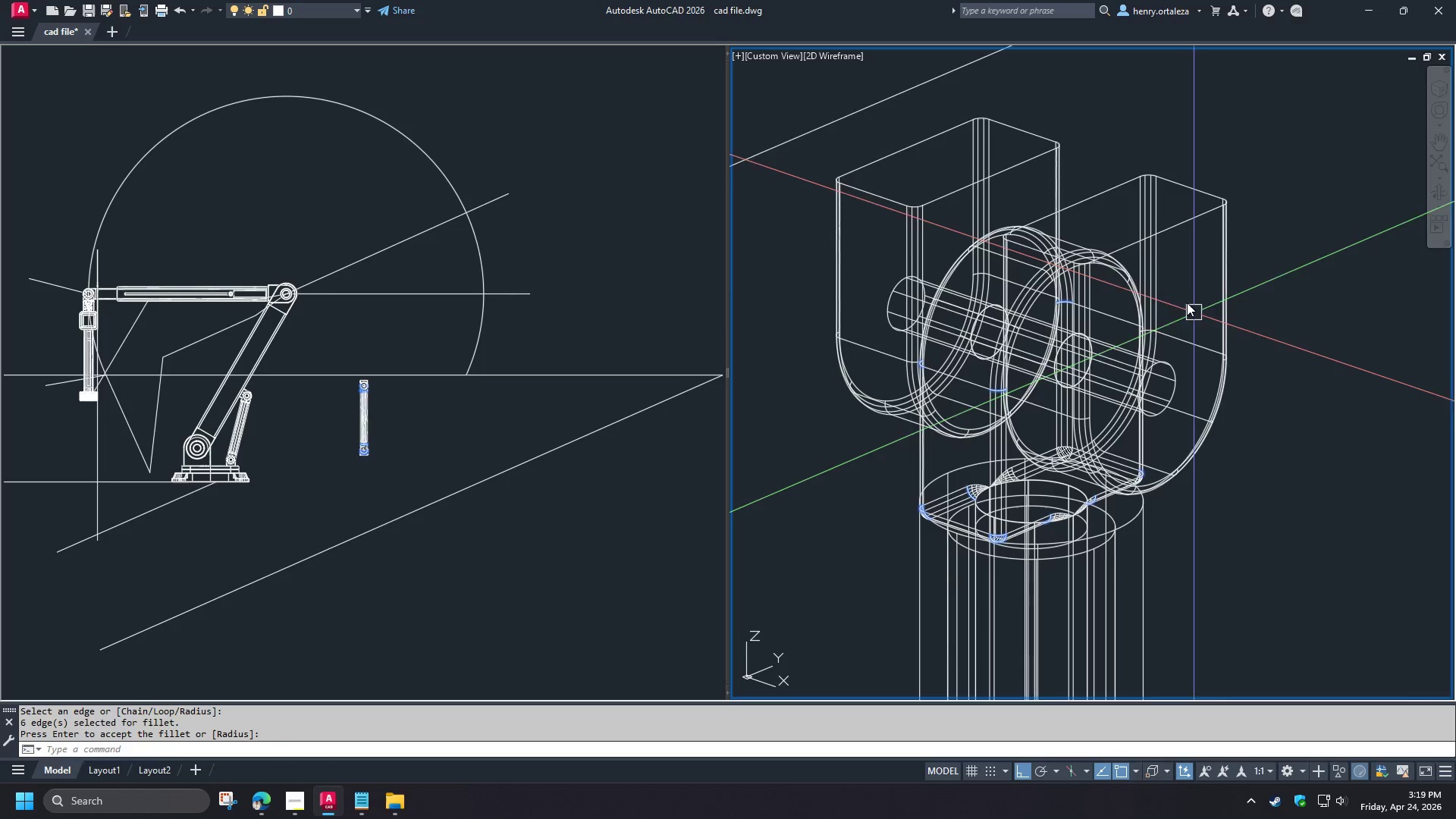 
hold_key(key=ShiftLeft, duration=1.5)
 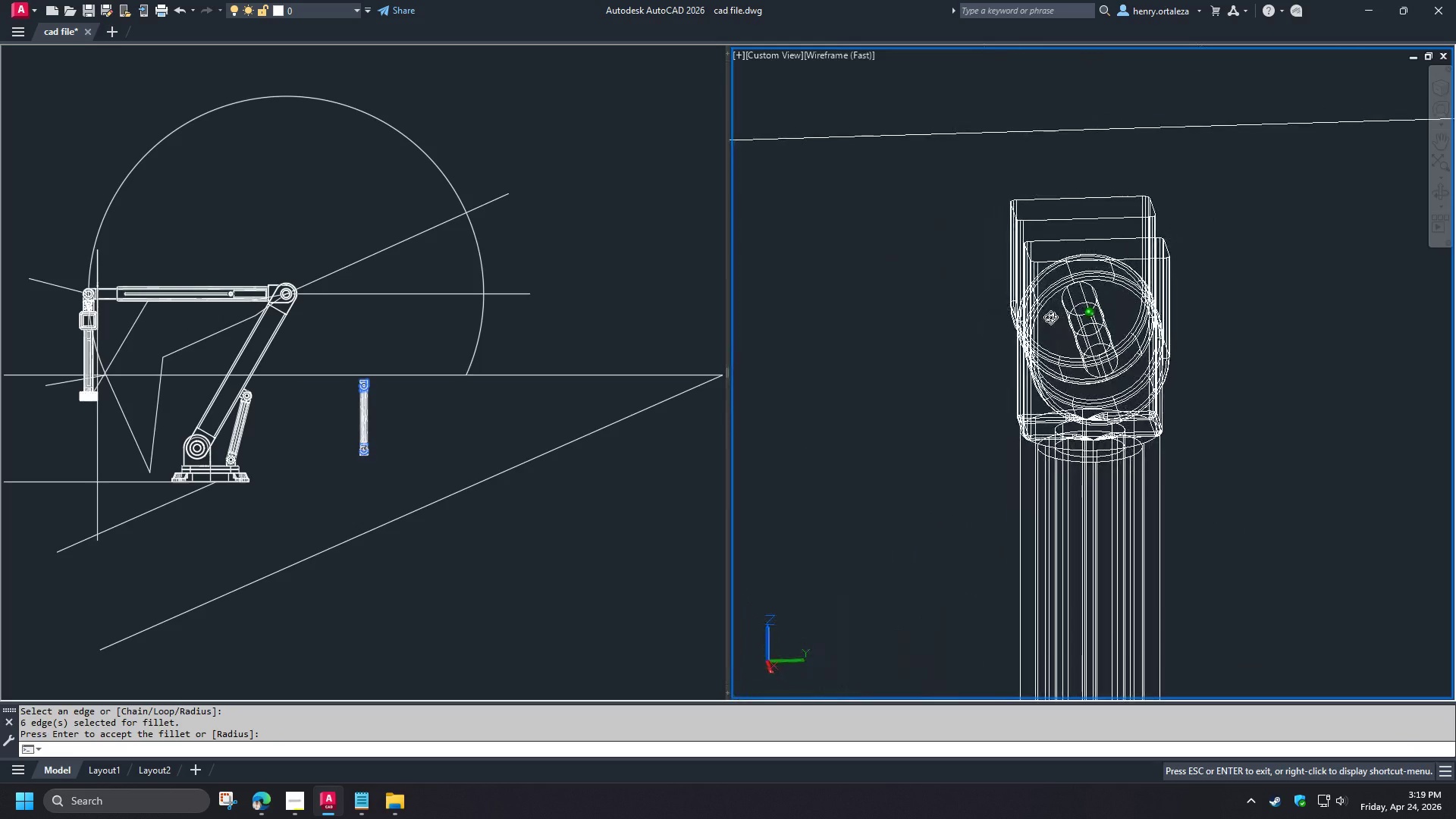 
scroll: coordinate [1186, 301], scroll_direction: down, amount: 1.0
 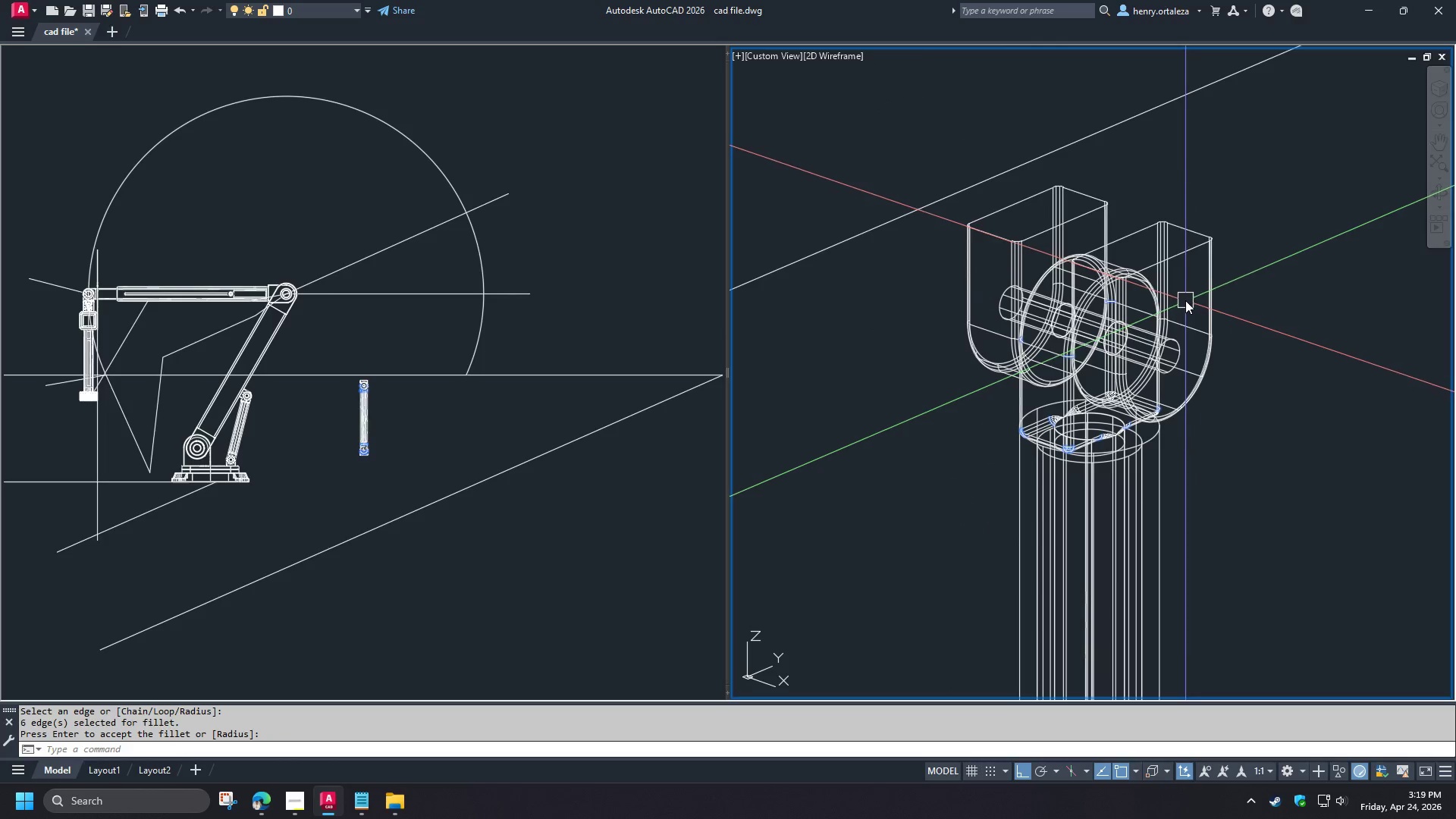 
hold_key(key=ShiftLeft, duration=0.77)
 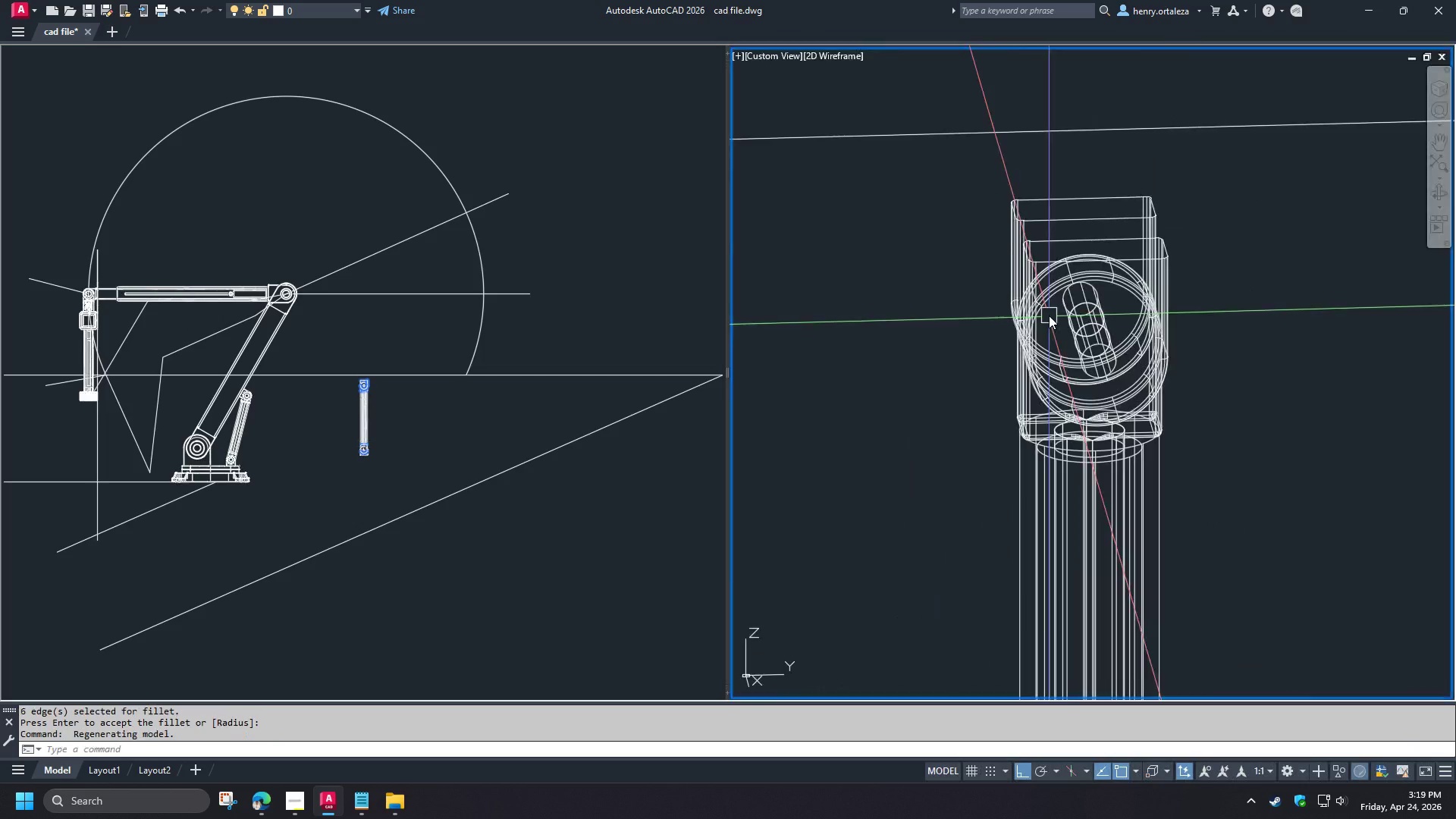 
scroll: coordinate [1084, 318], scroll_direction: down, amount: 5.0
 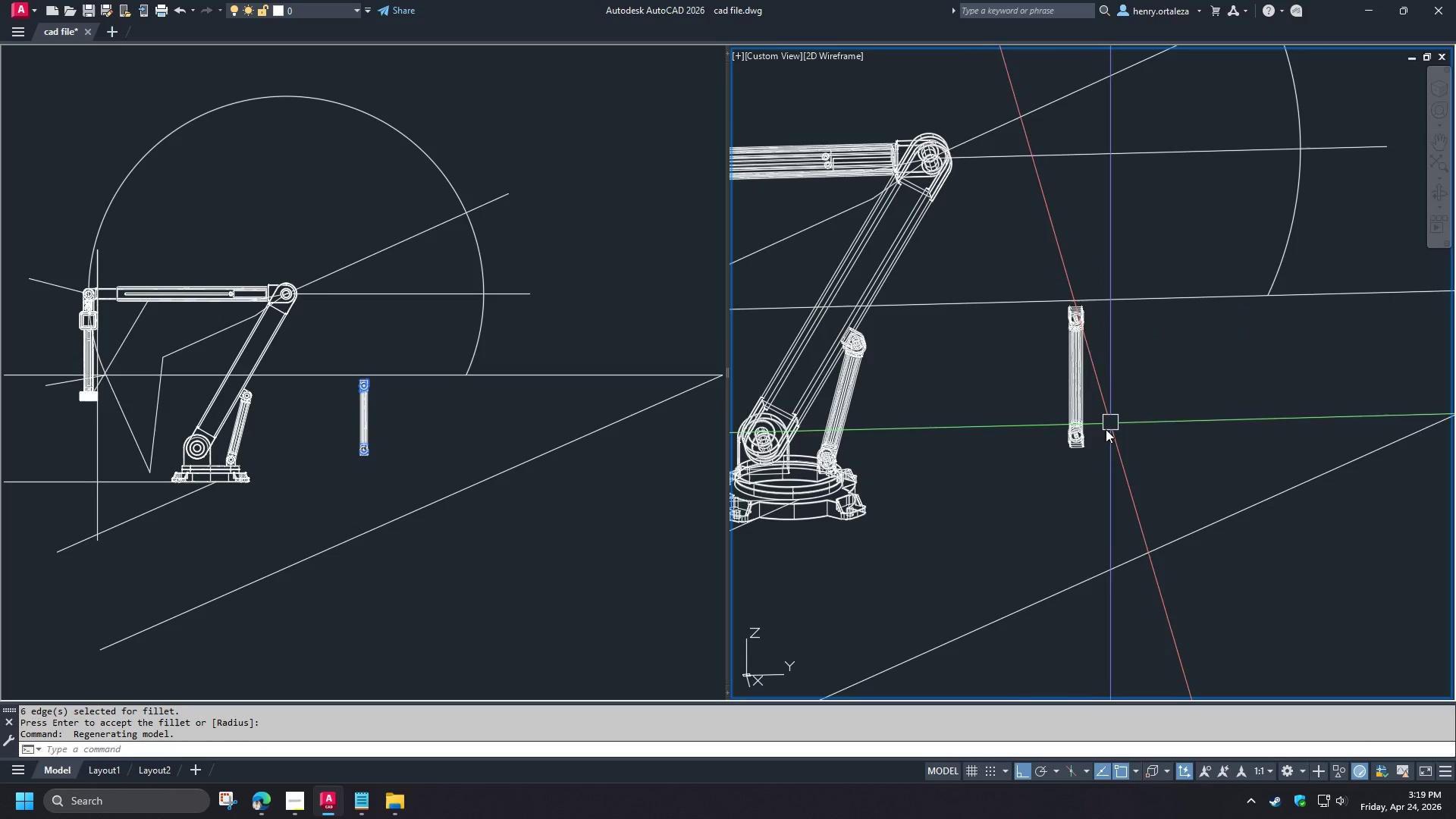 
scroll: coordinate [1103, 431], scroll_direction: up, amount: 2.0
 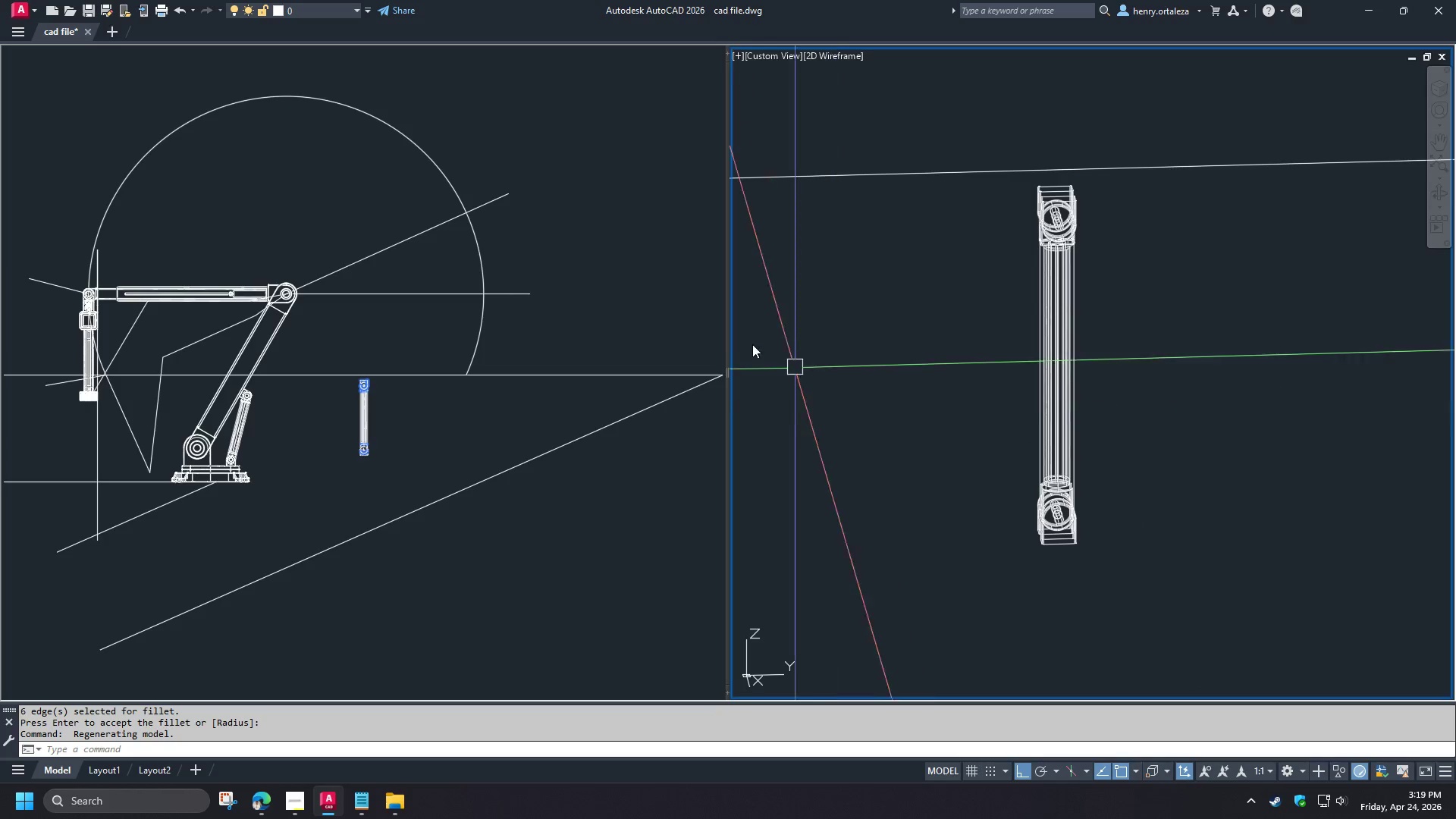 
type(re )
key(Escape)
type(re )
 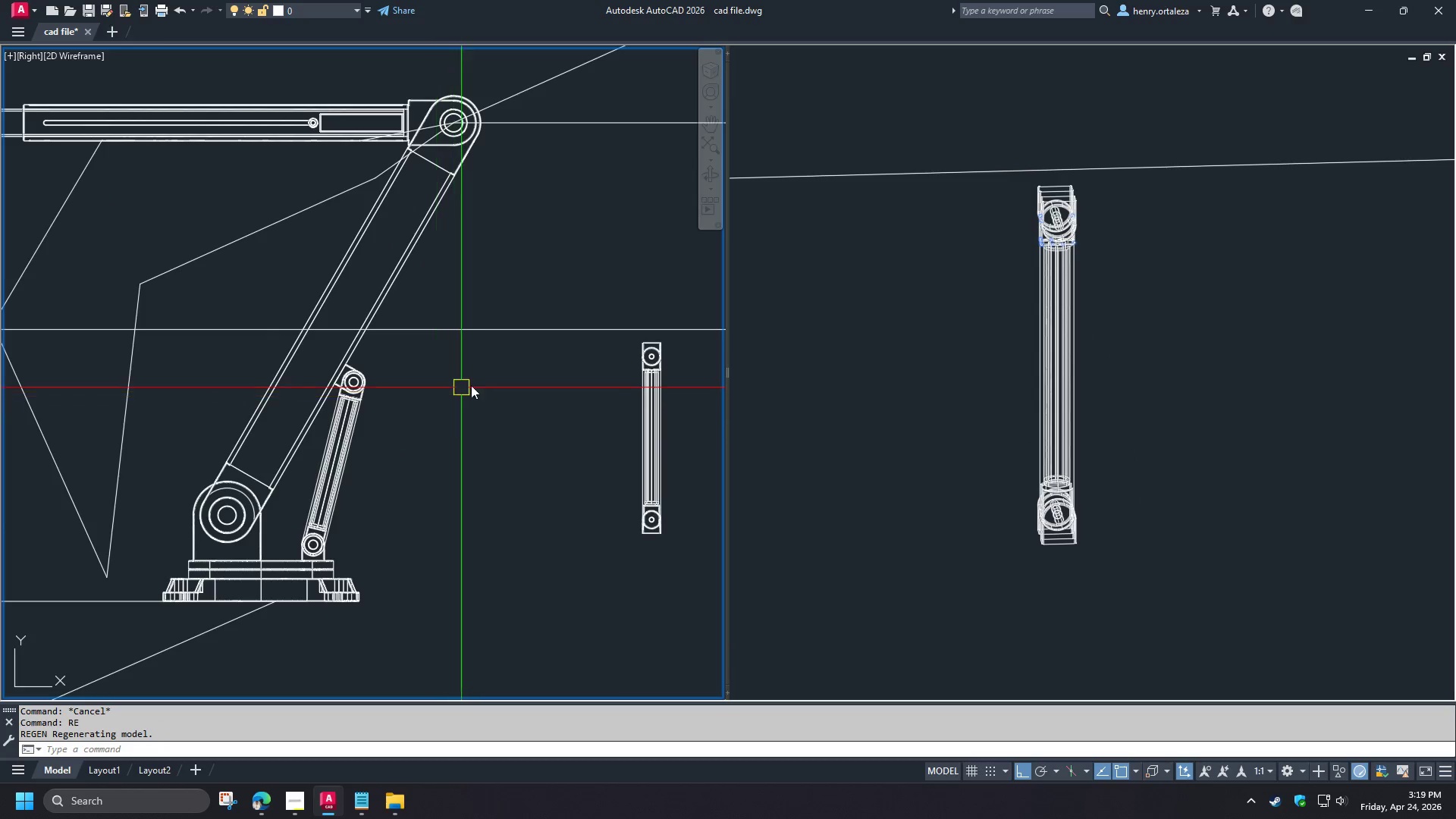 
scroll: coordinate [373, 398], scroll_direction: up, amount: 2.0
 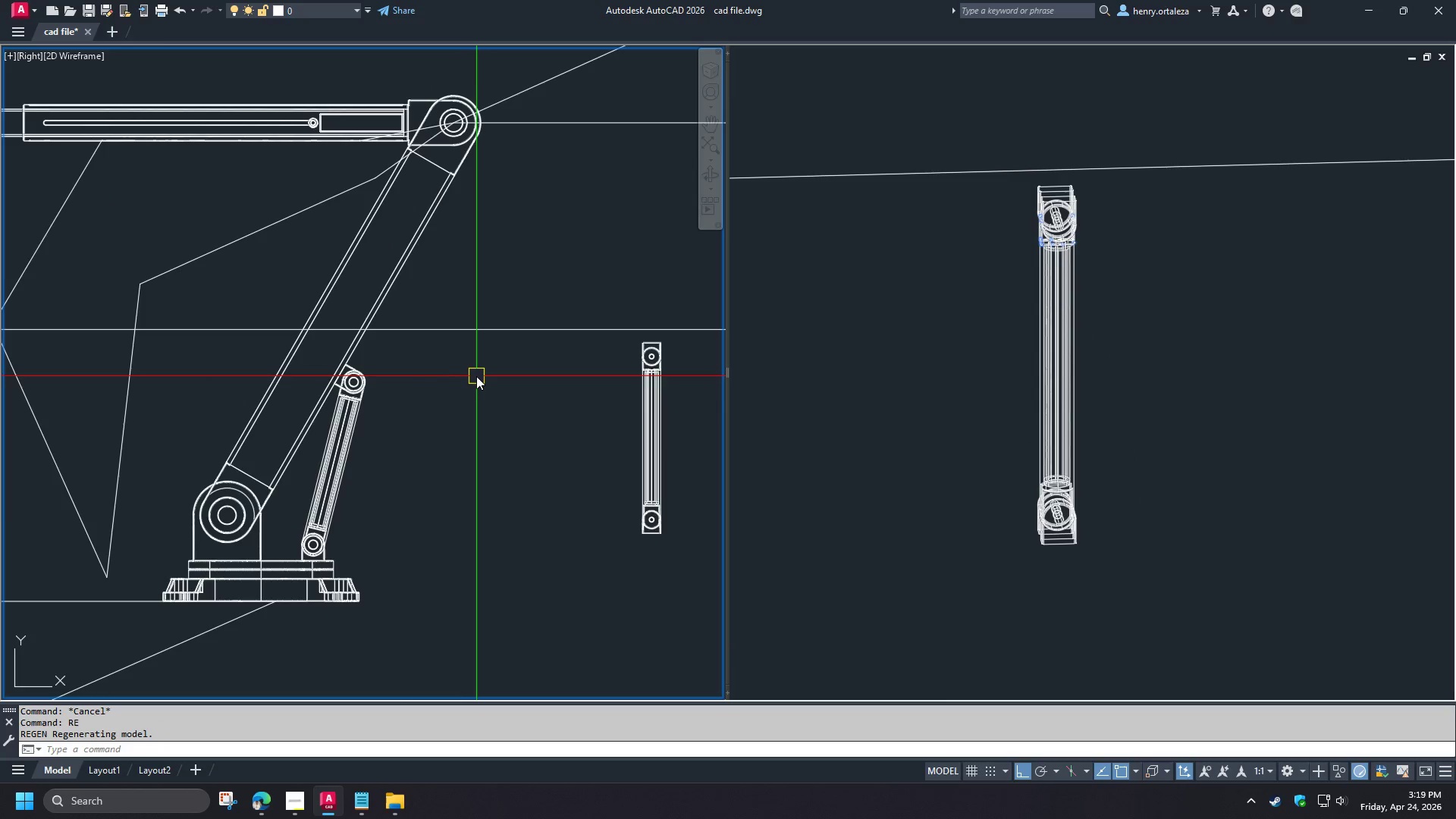 
scroll: coordinate [480, 372], scroll_direction: down, amount: 1.0
 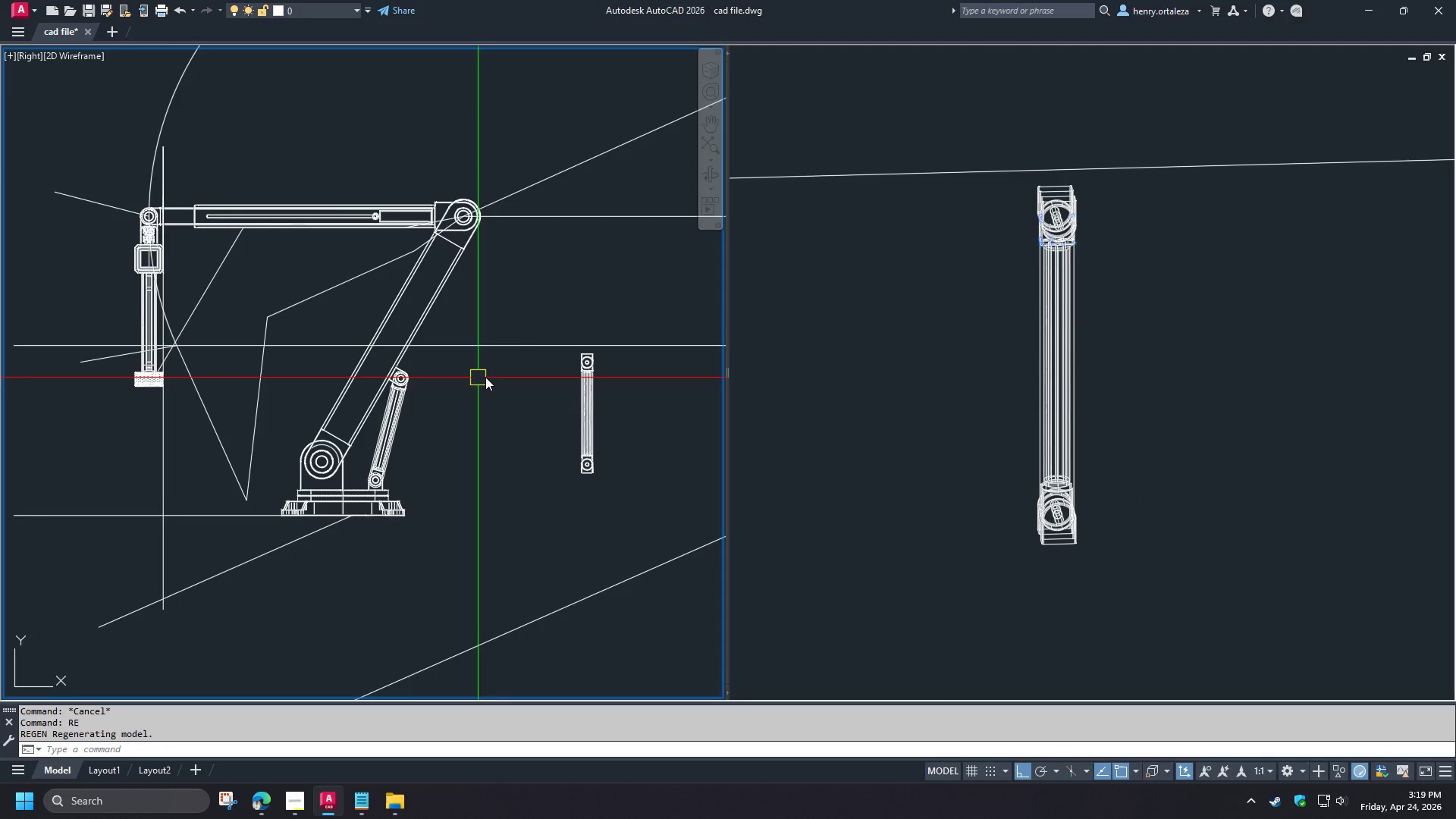 
scroll: coordinate [632, 431], scroll_direction: up, amount: 2.0
 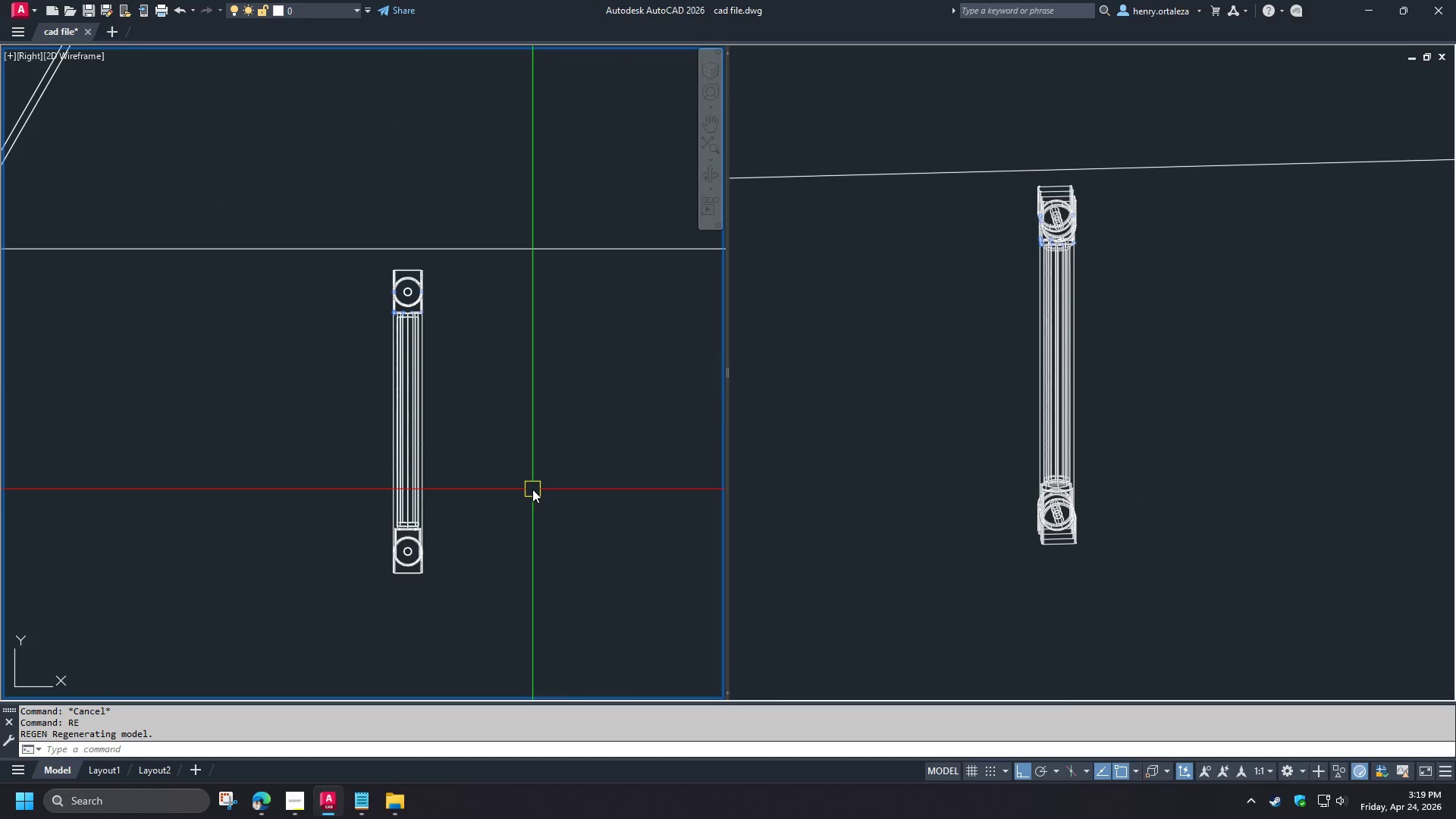 
type(pl)
 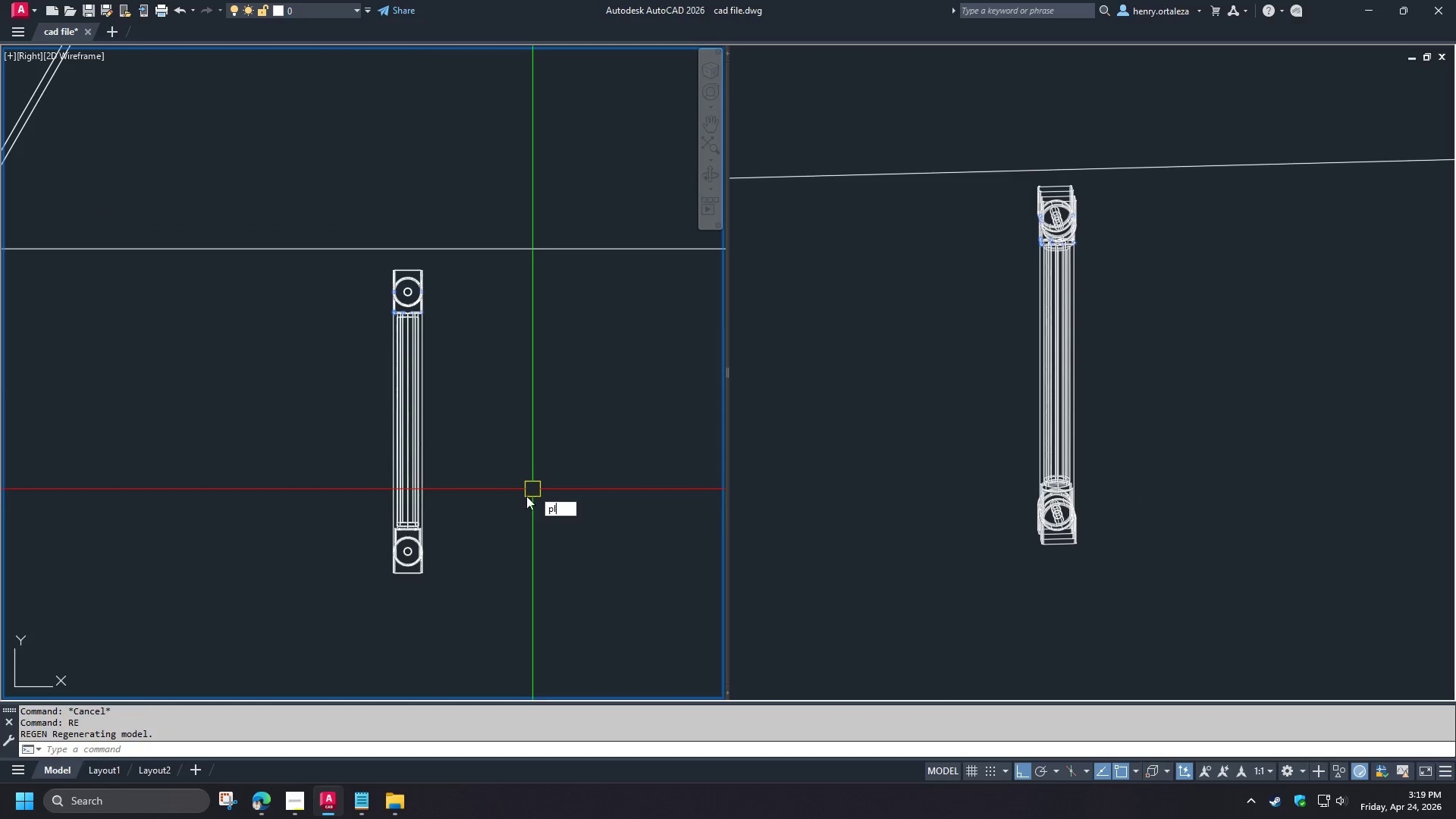 
key(Space)
 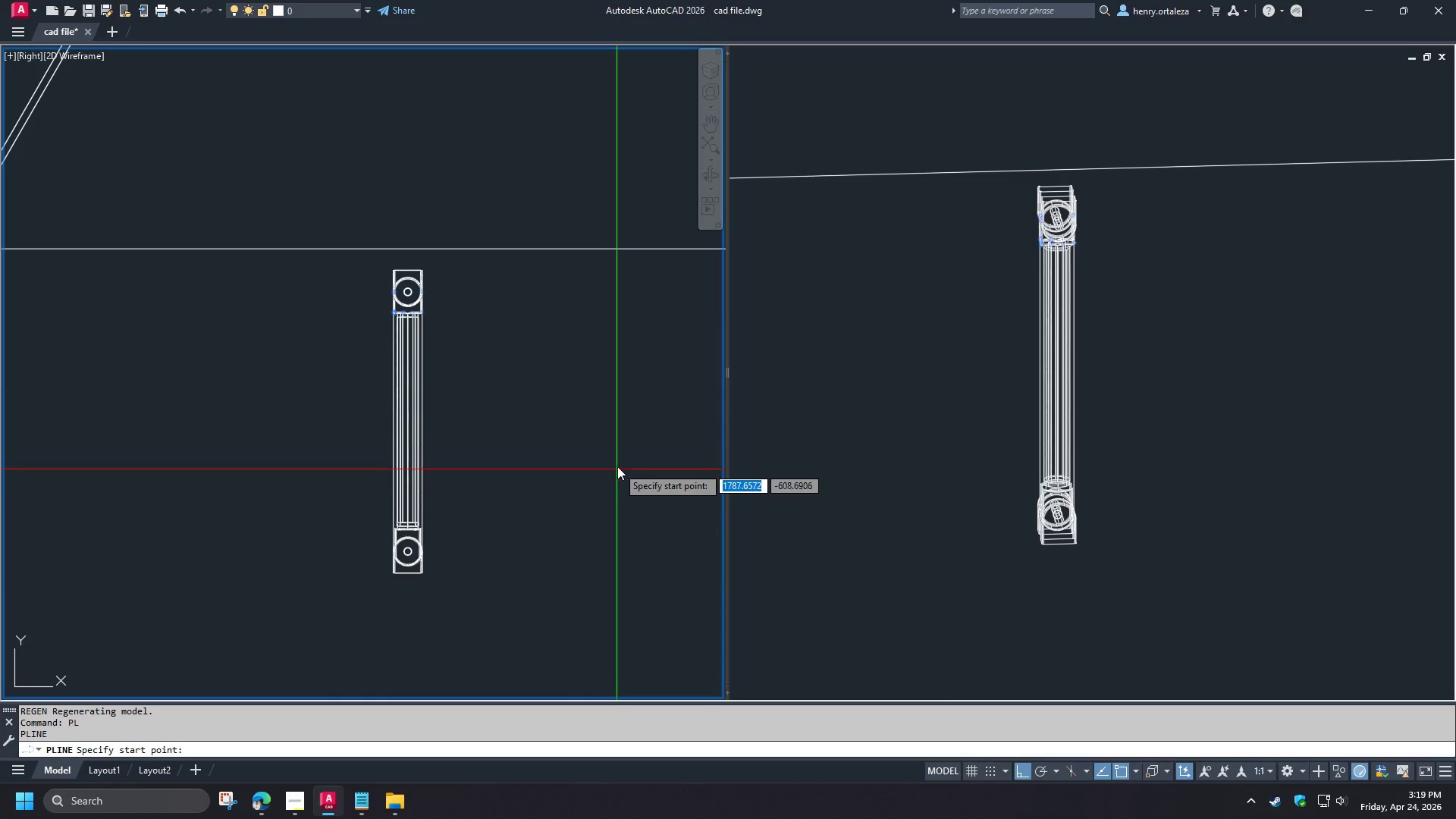 
left_click([617, 466])
 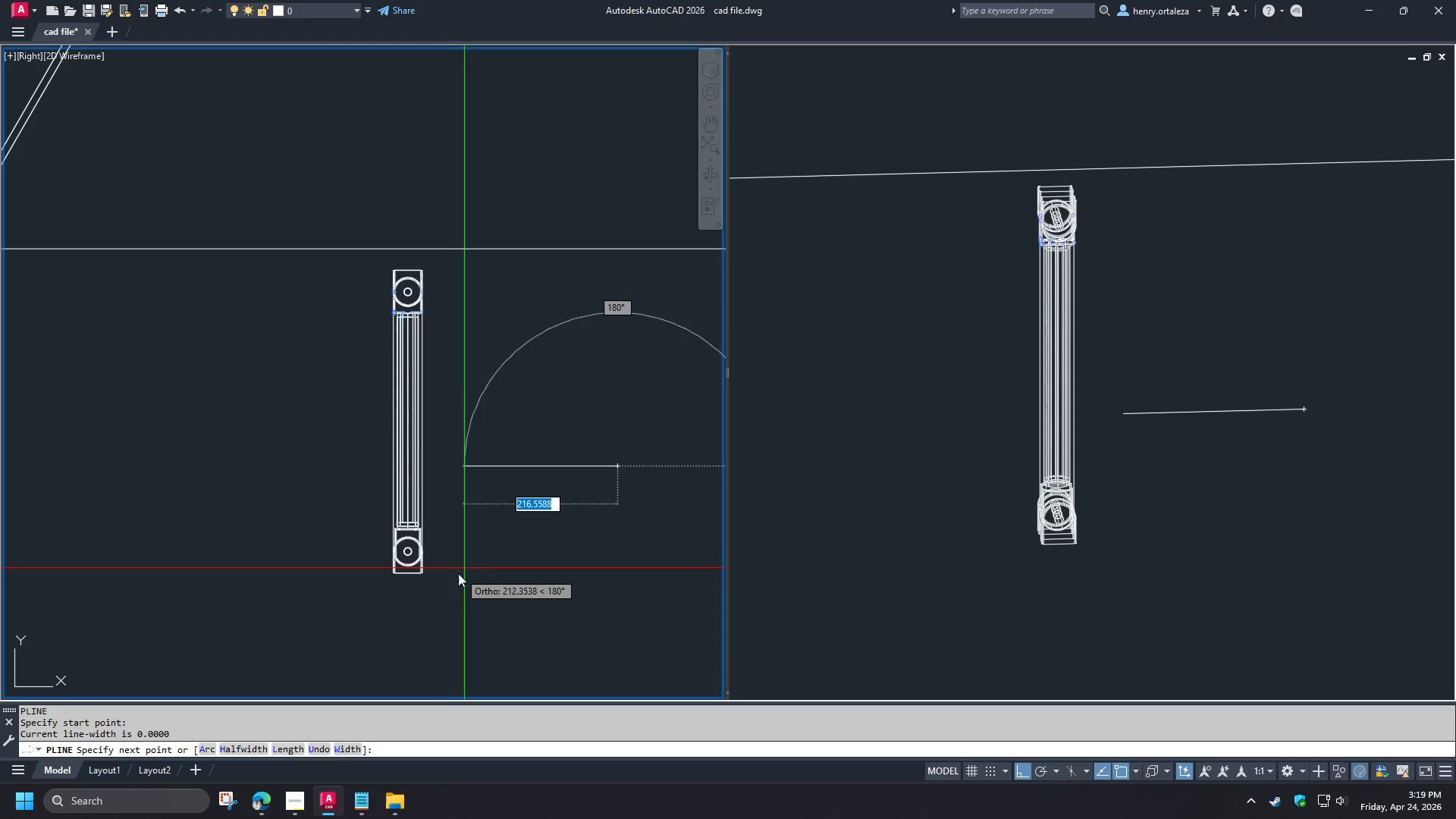 
type(cen )
 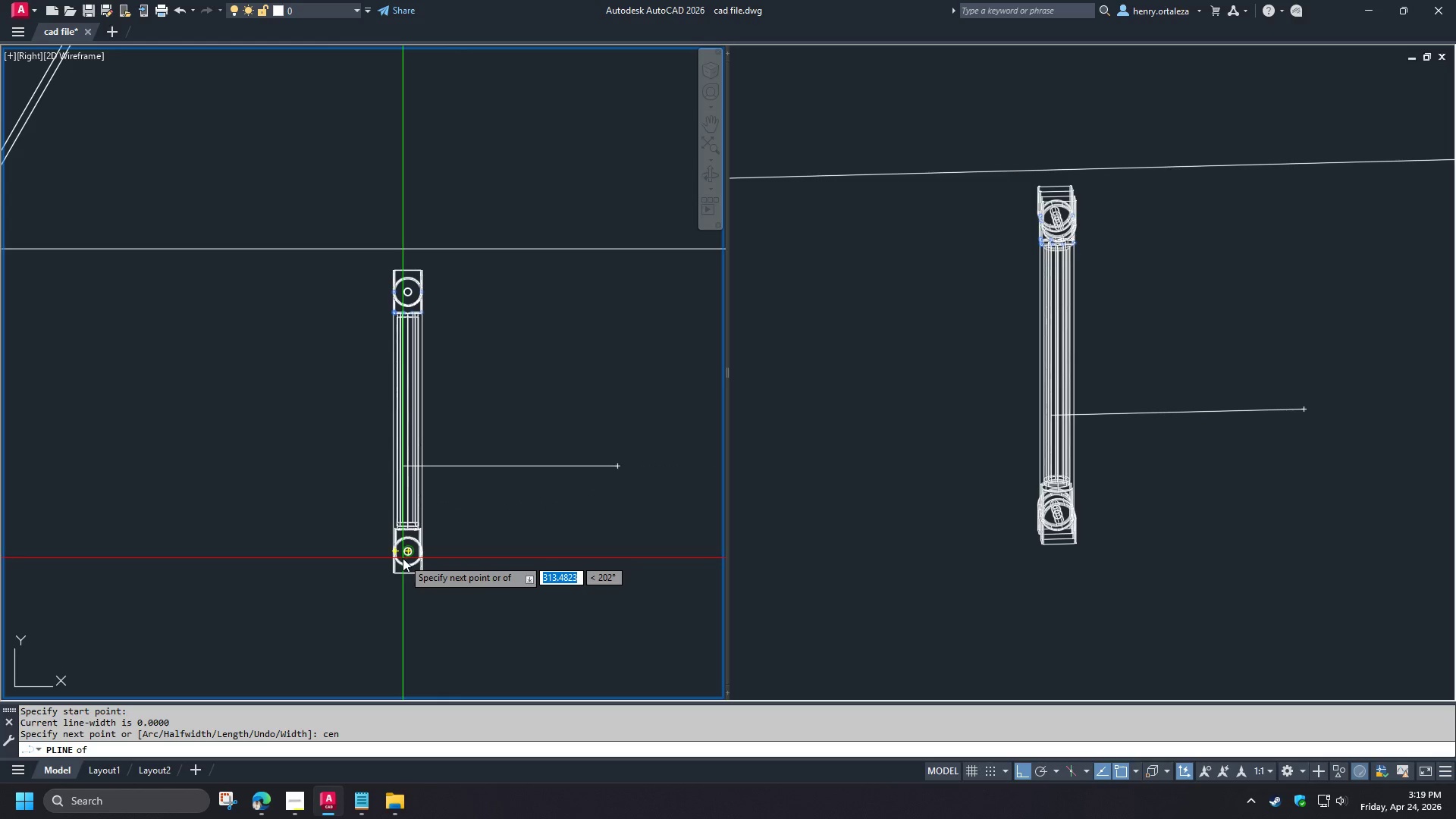 
left_click([403, 558])
 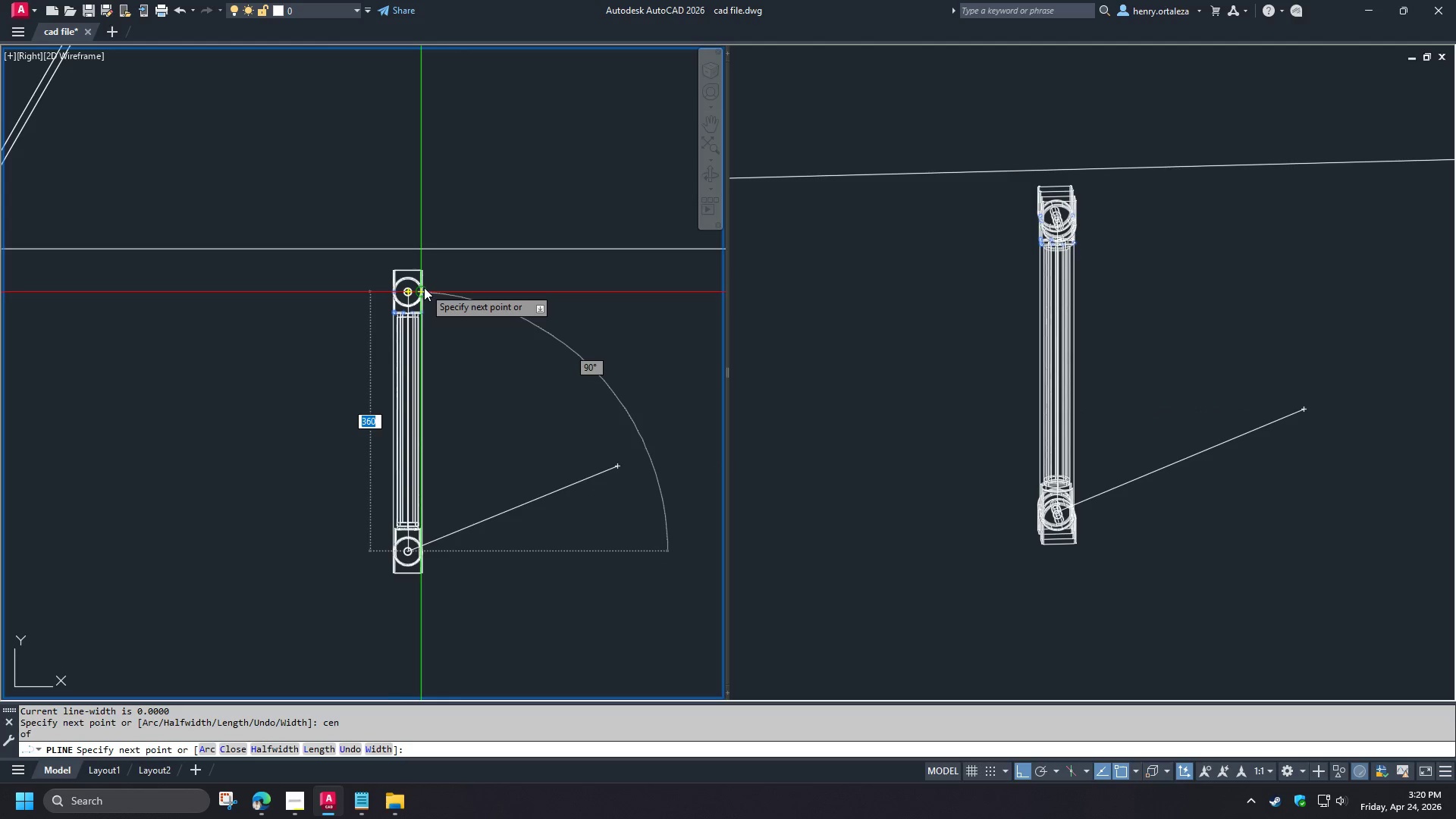 
type(cen )
 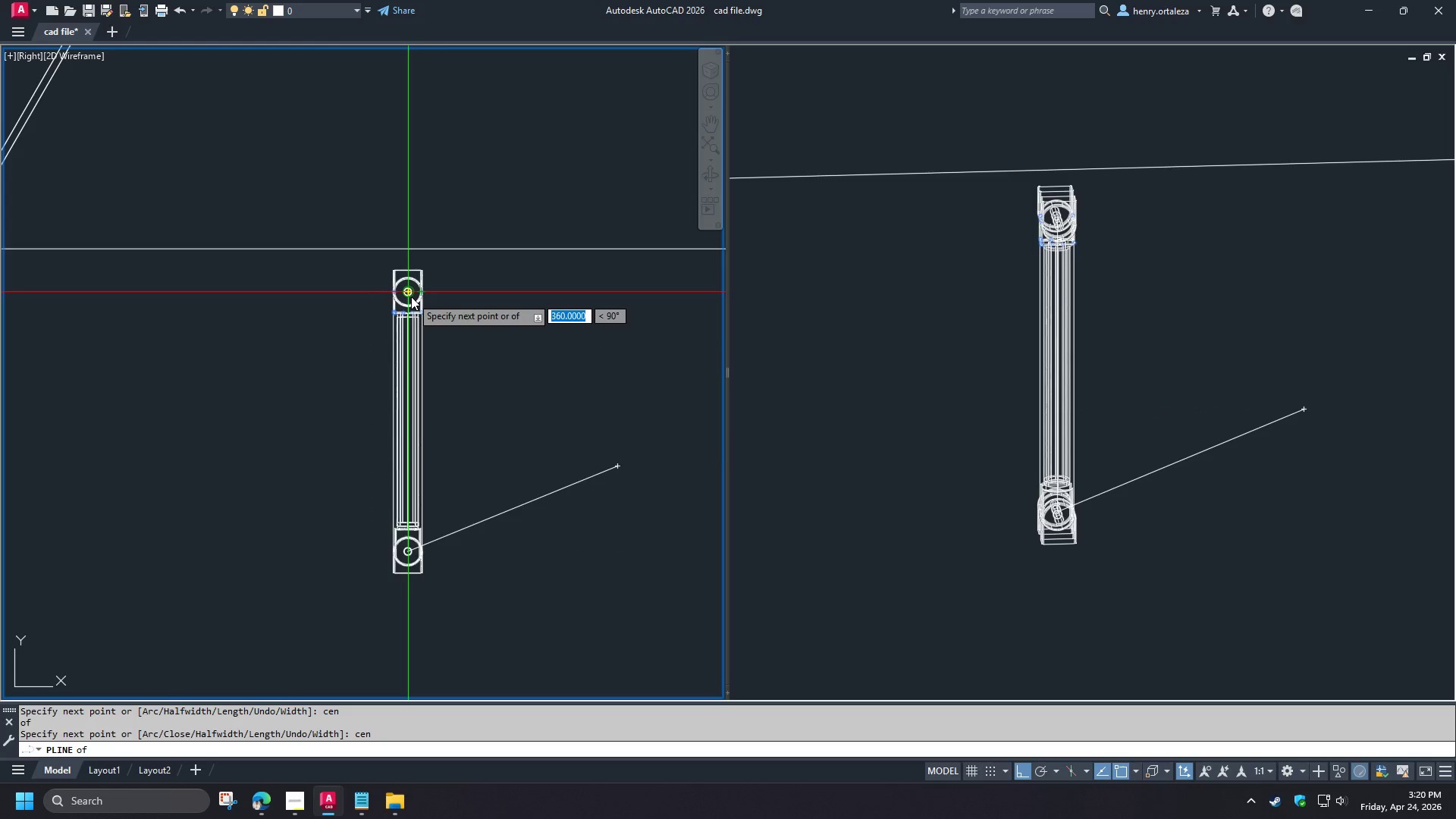 
left_click([411, 297])
 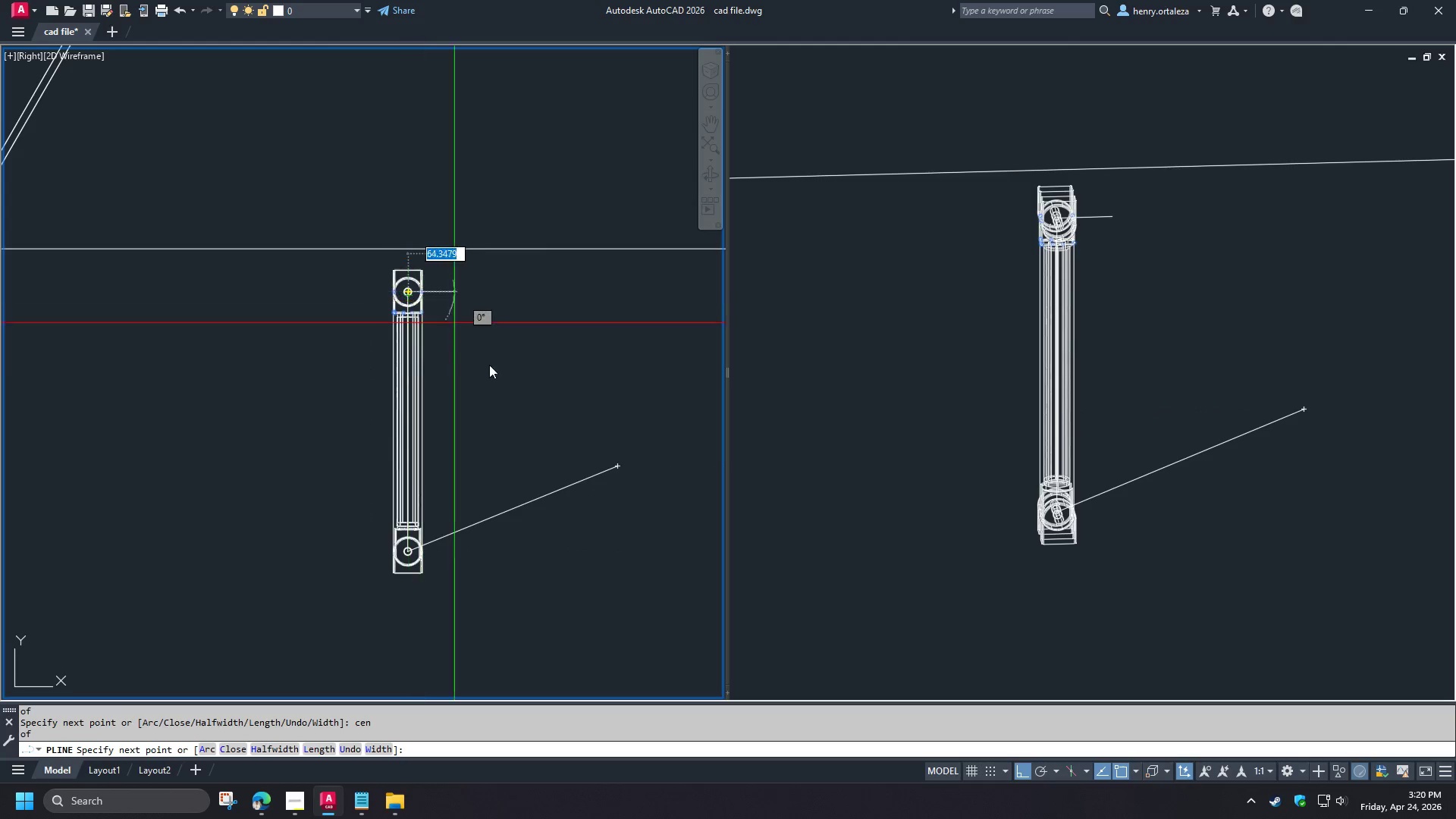 
key(Space)
 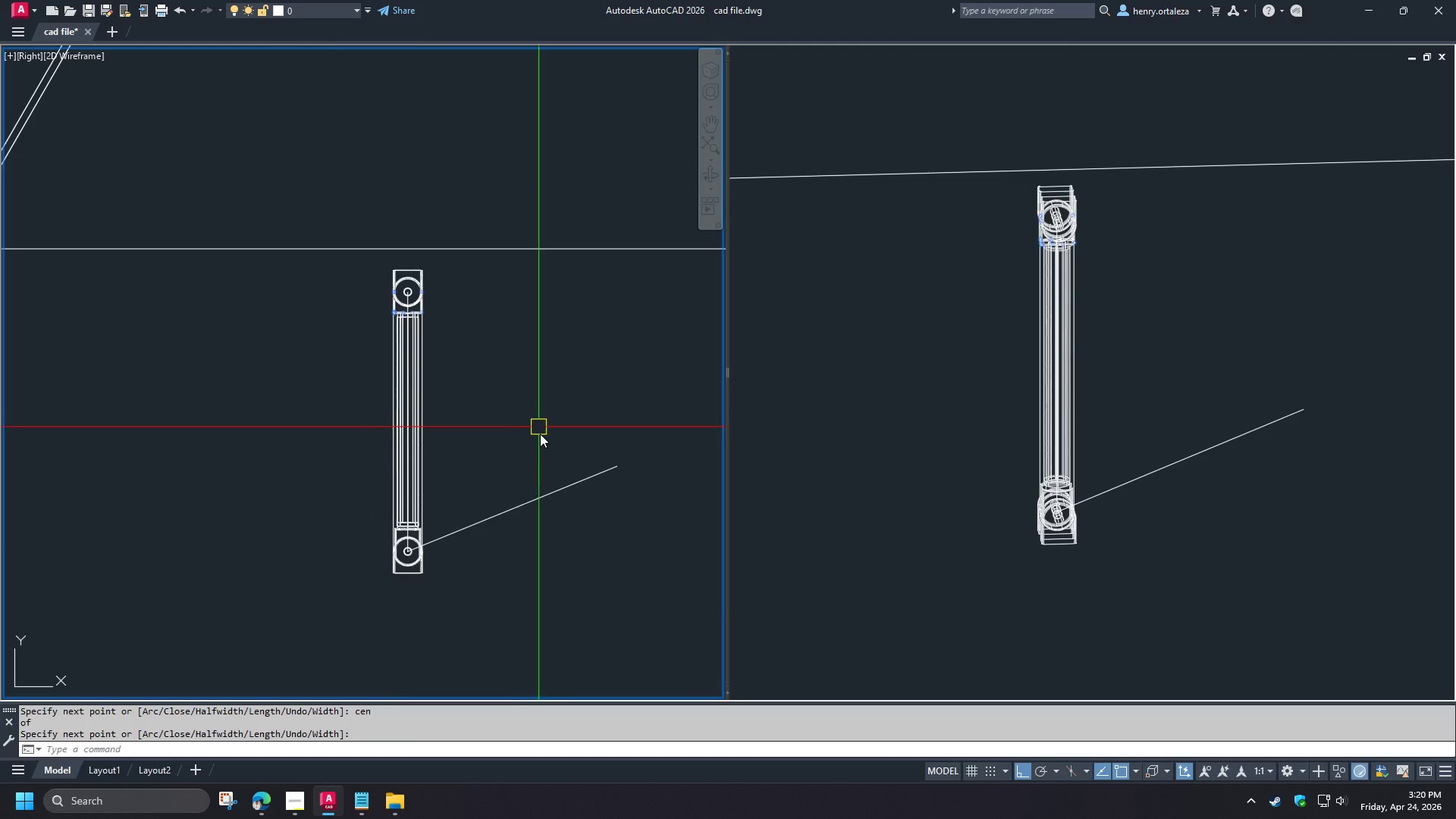 
scroll: coordinate [542, 441], scroll_direction: down, amount: 2.0
 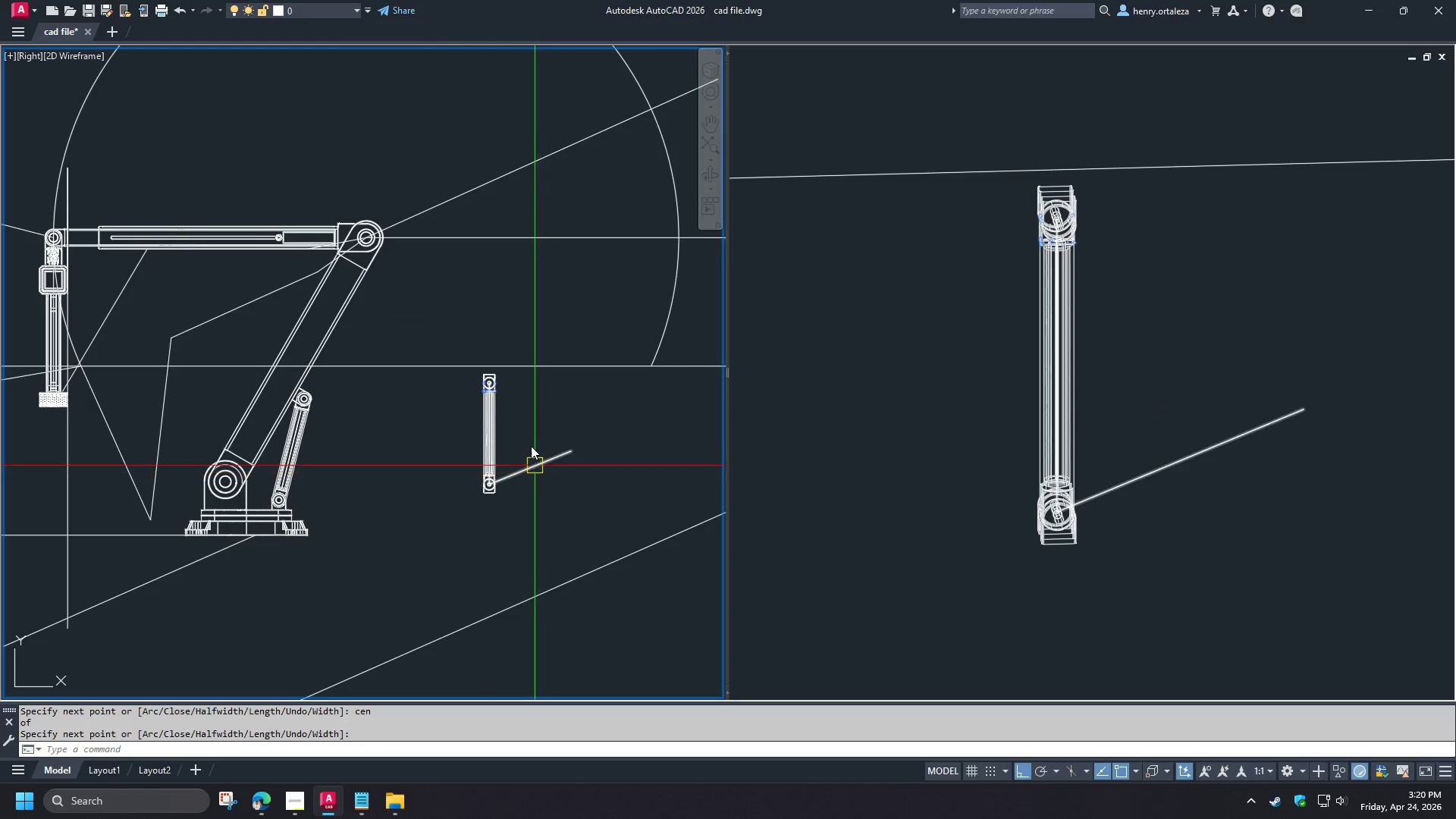 
scroll: coordinate [456, 575], scroll_direction: up, amount: 5.0
 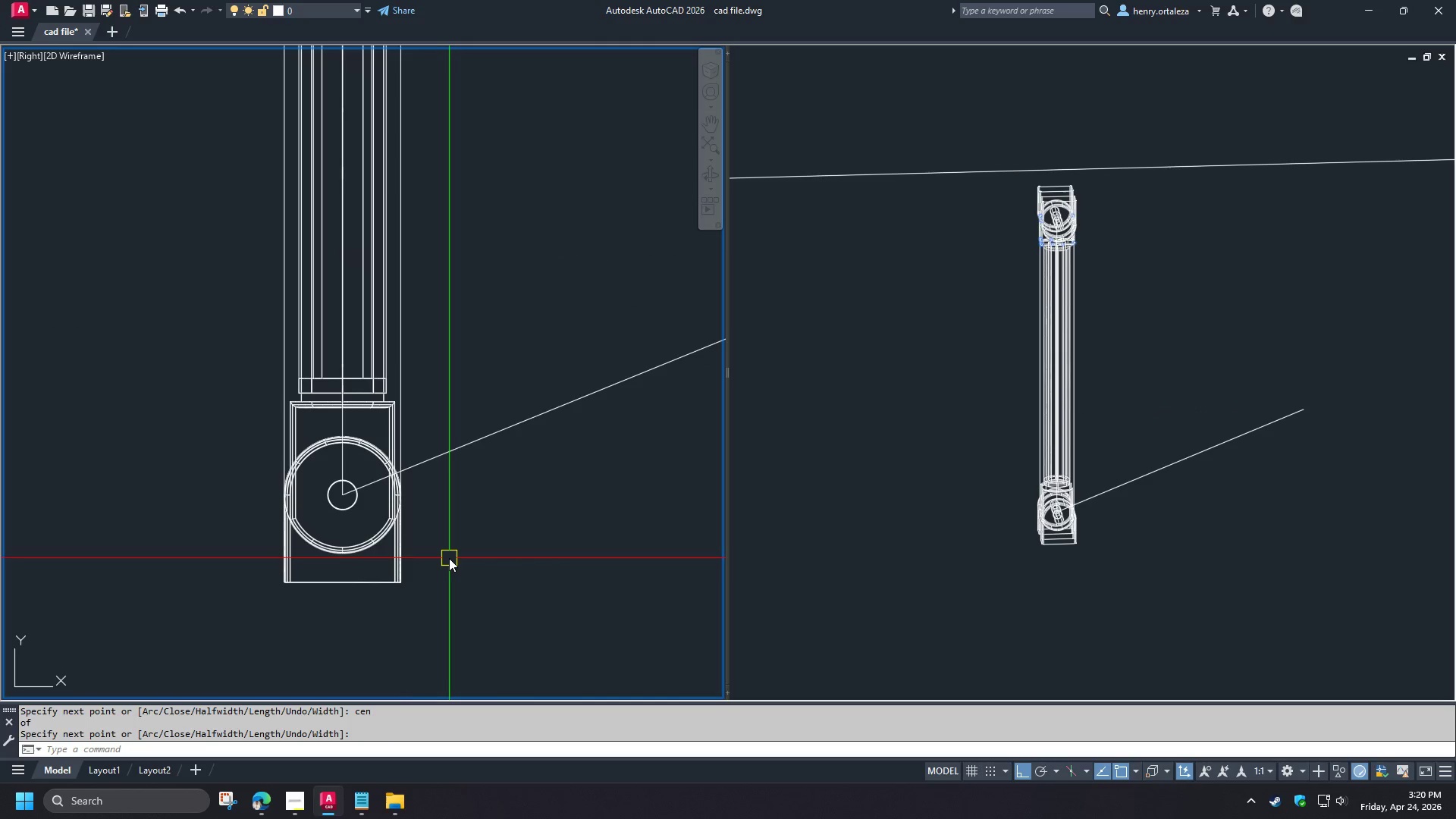 
type(di )
 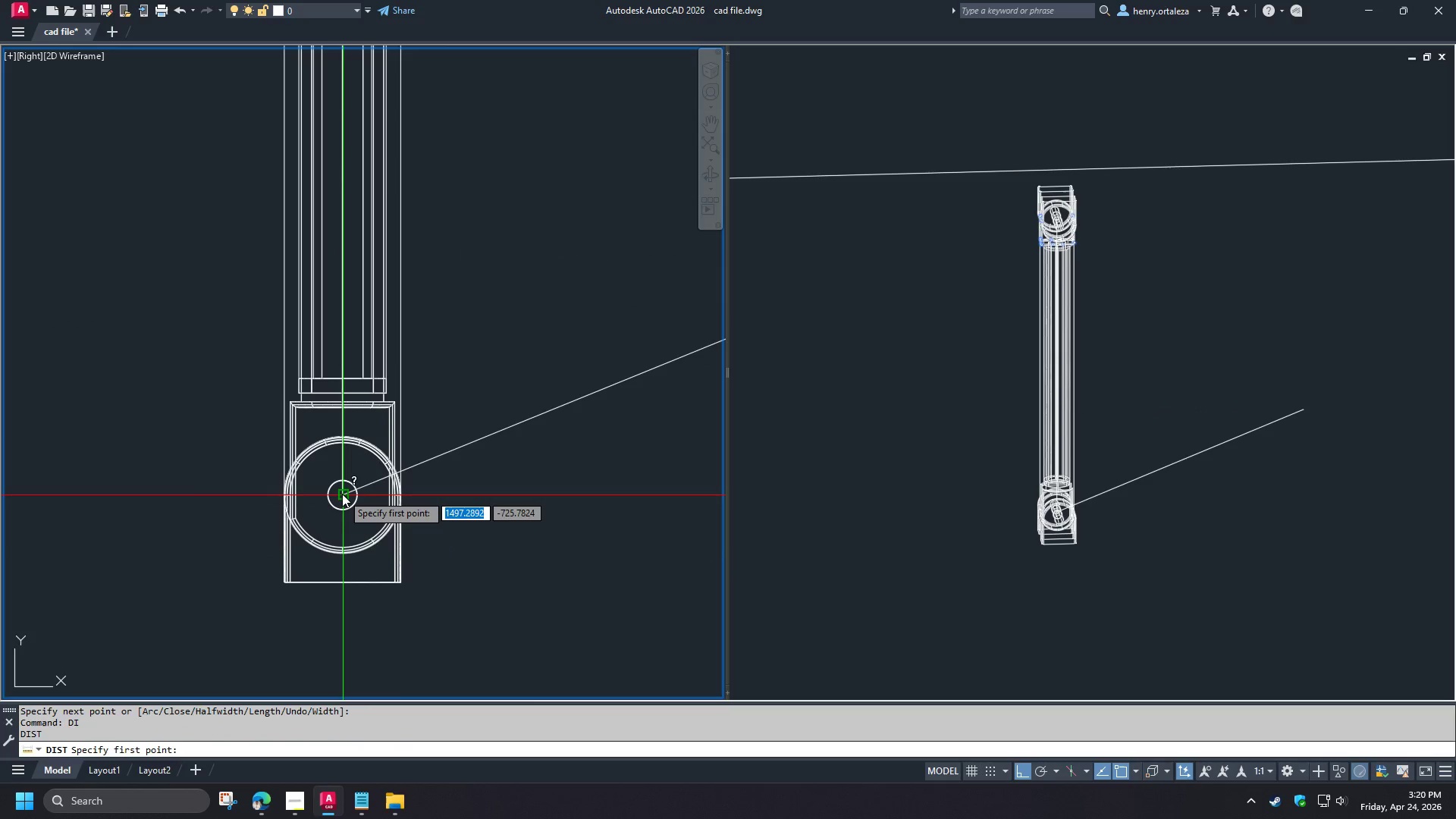 
left_click([342, 494])
 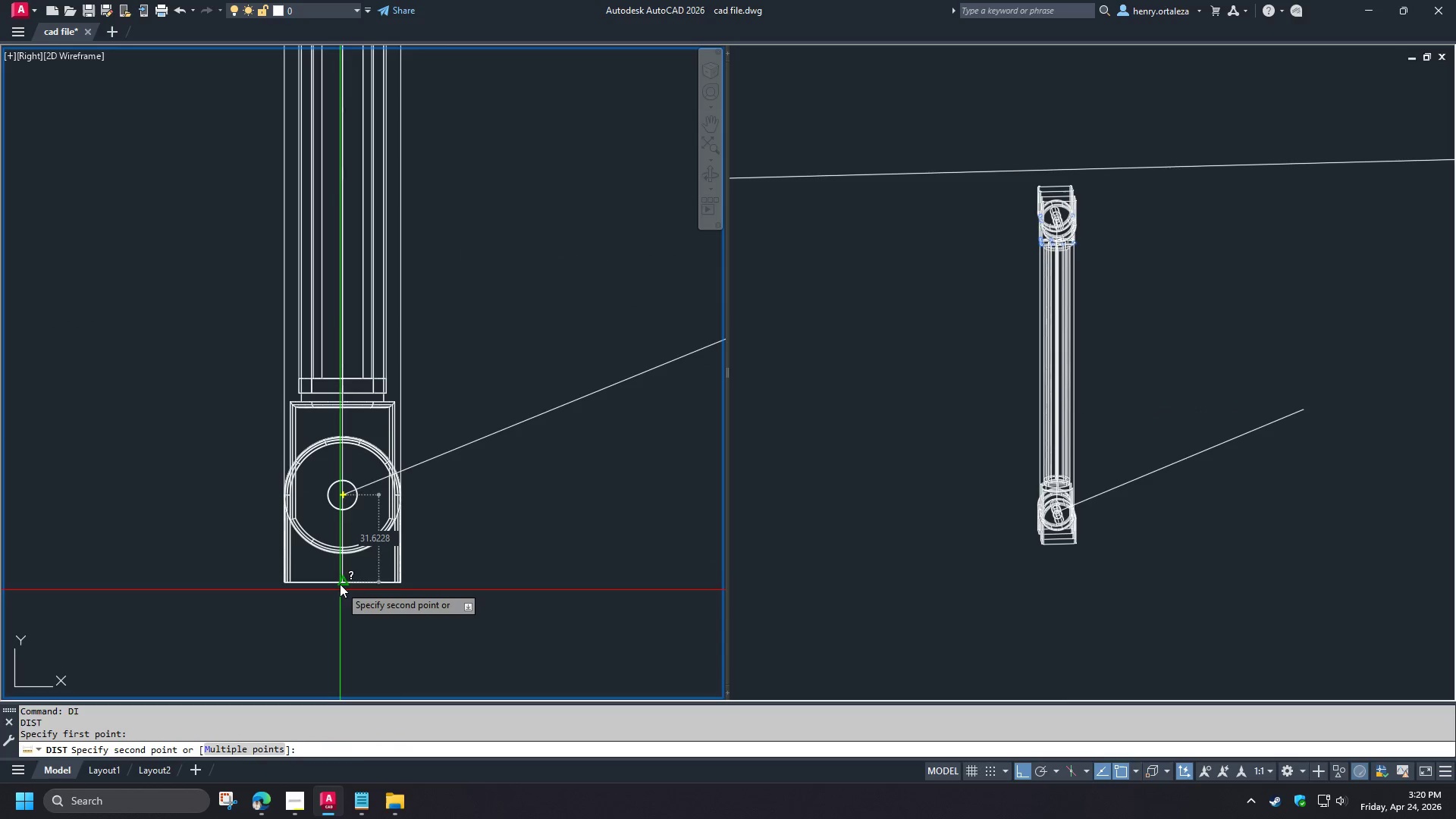 
left_click([340, 582])
 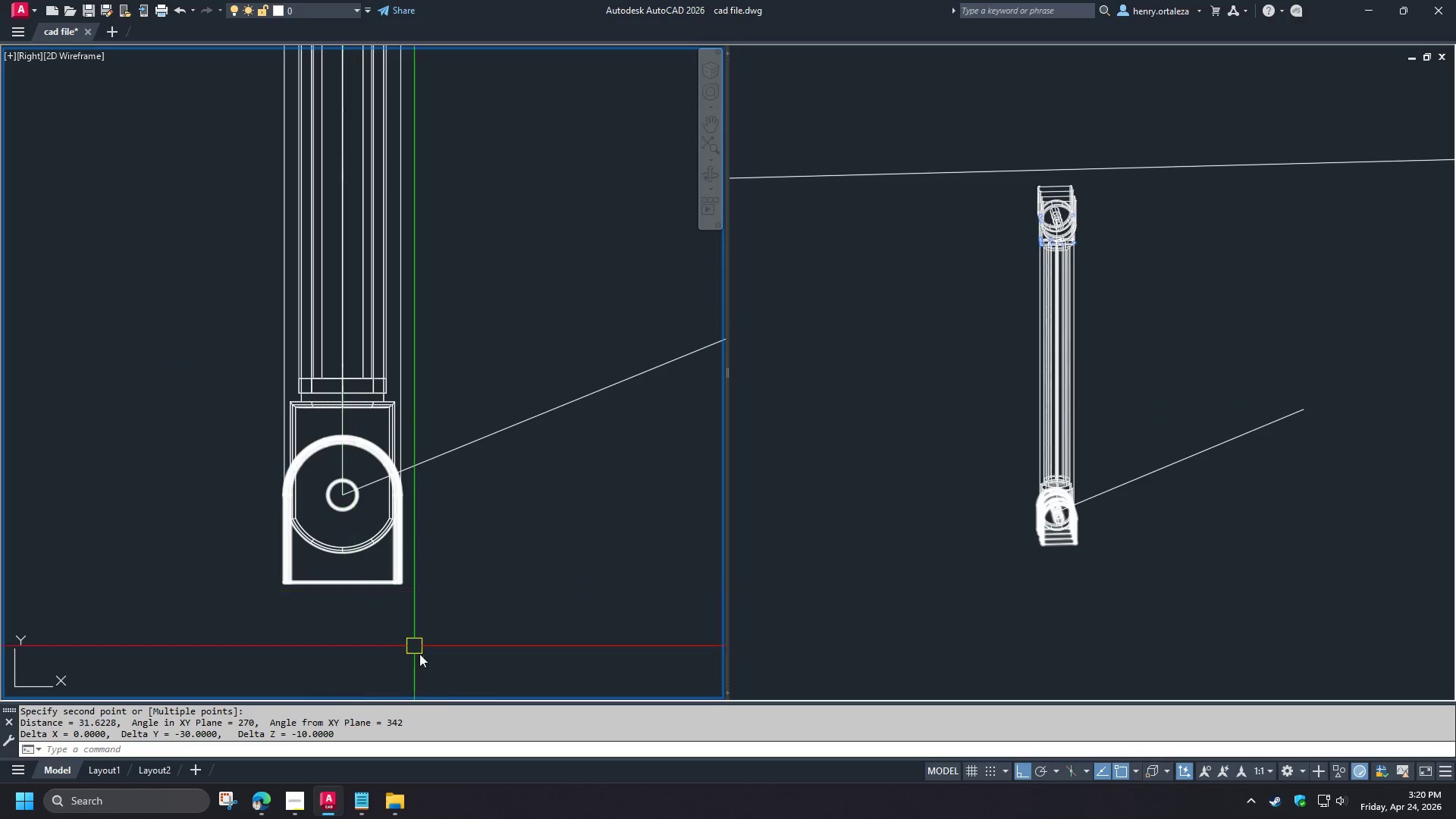 
scroll: coordinate [420, 657], scroll_direction: down, amount: 2.0
 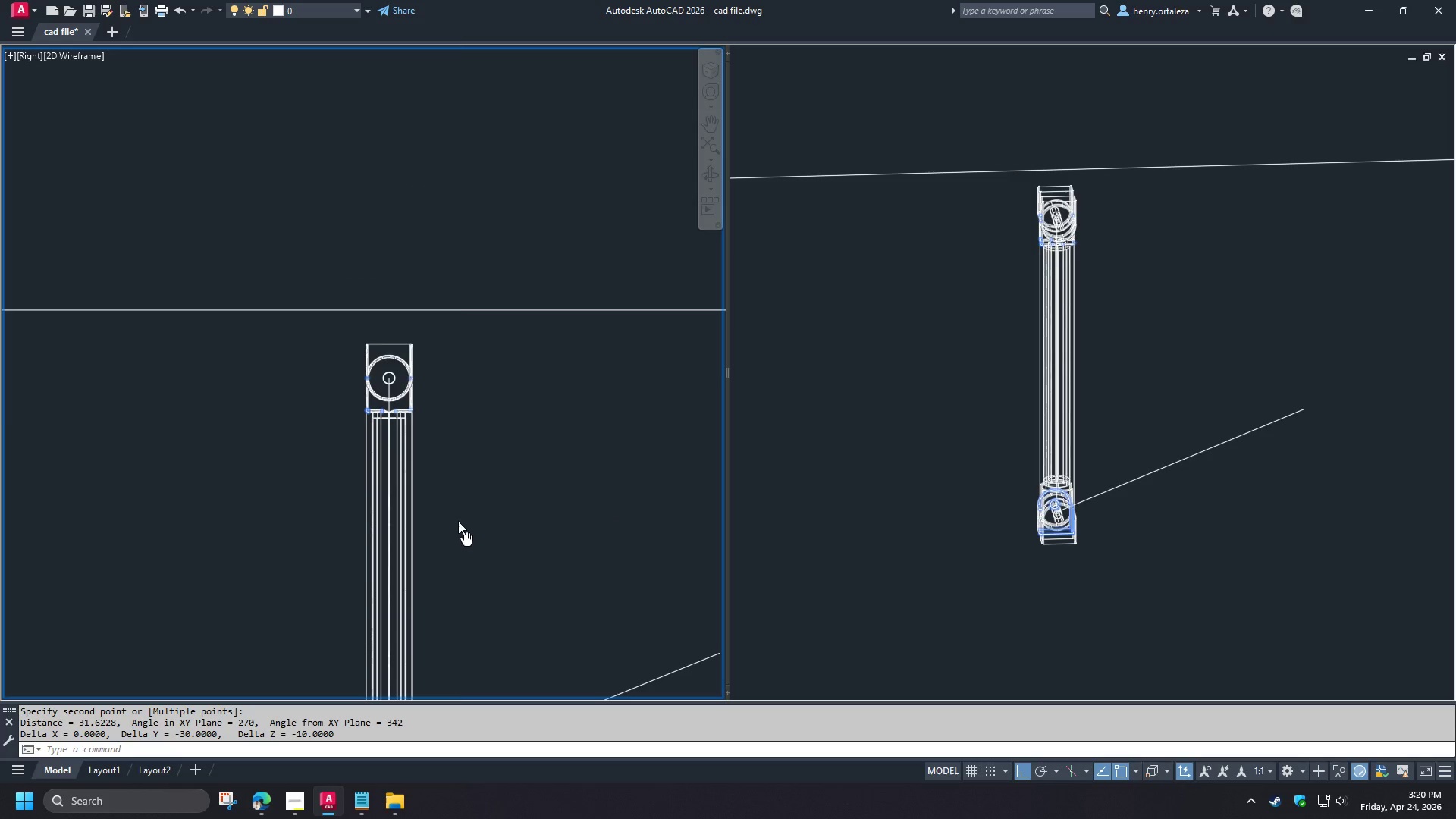 
key(Space)
 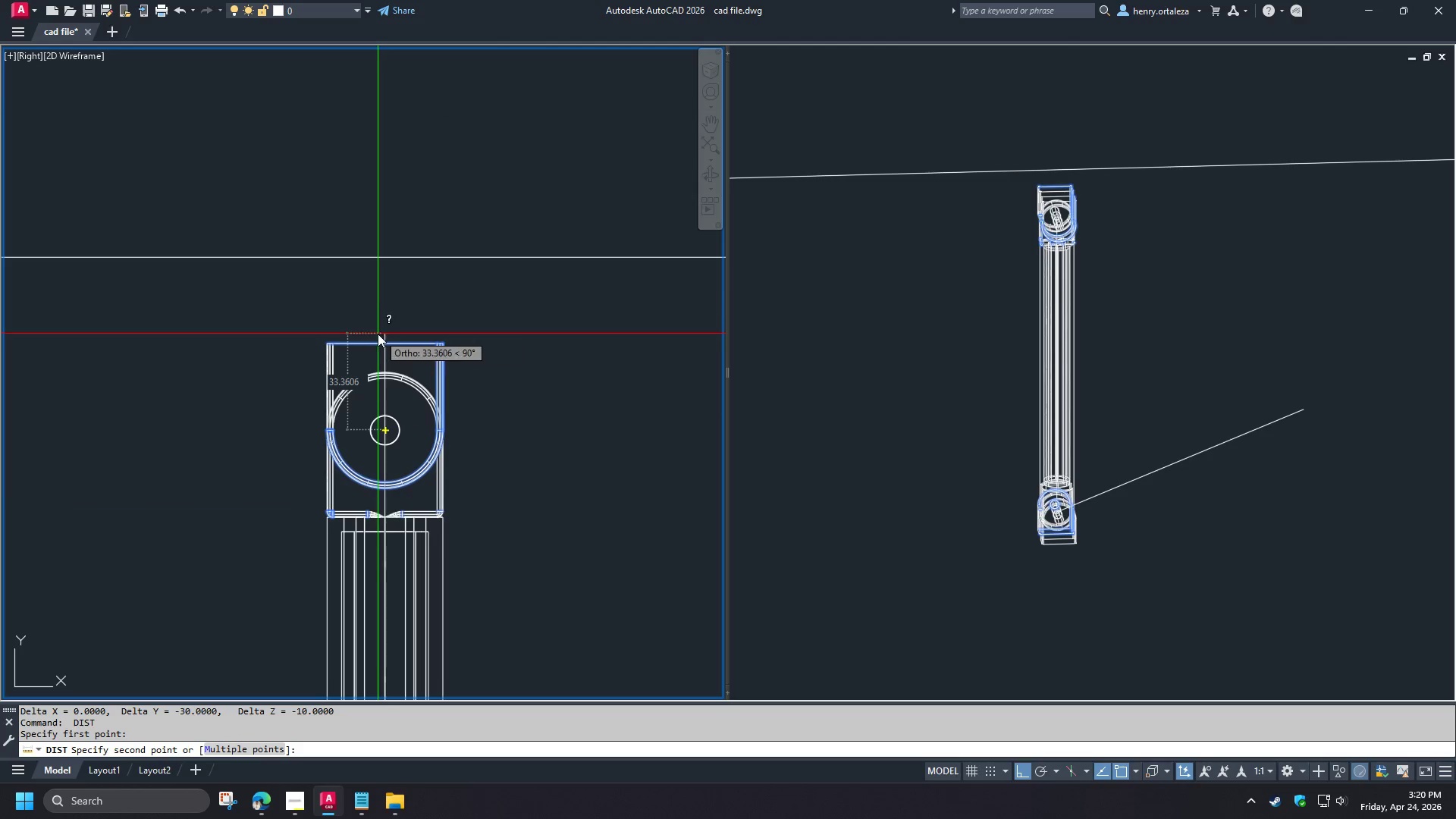 
scroll: coordinate [394, 344], scroll_direction: up, amount: 2.0
 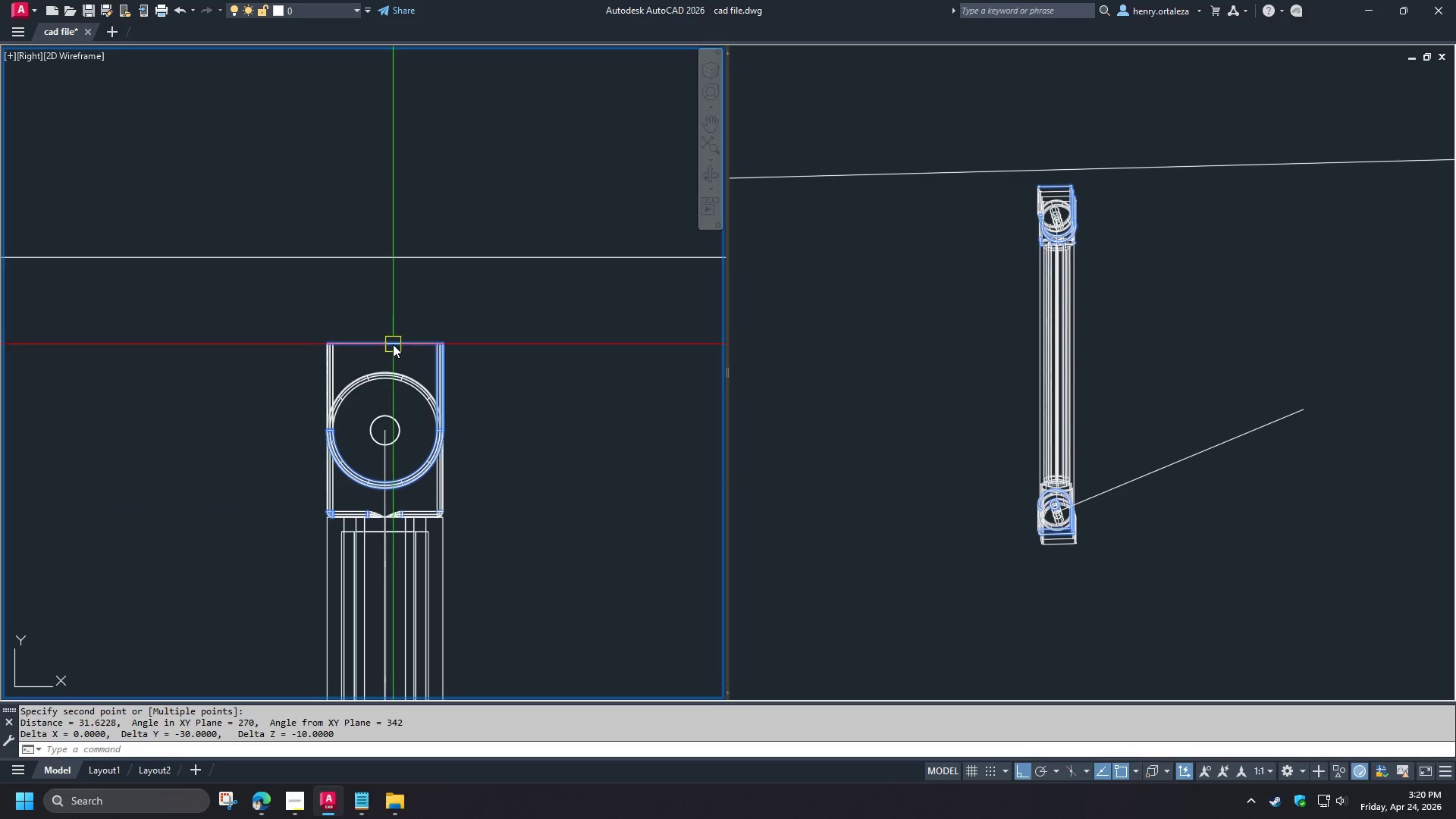 
left_click([379, 343])
 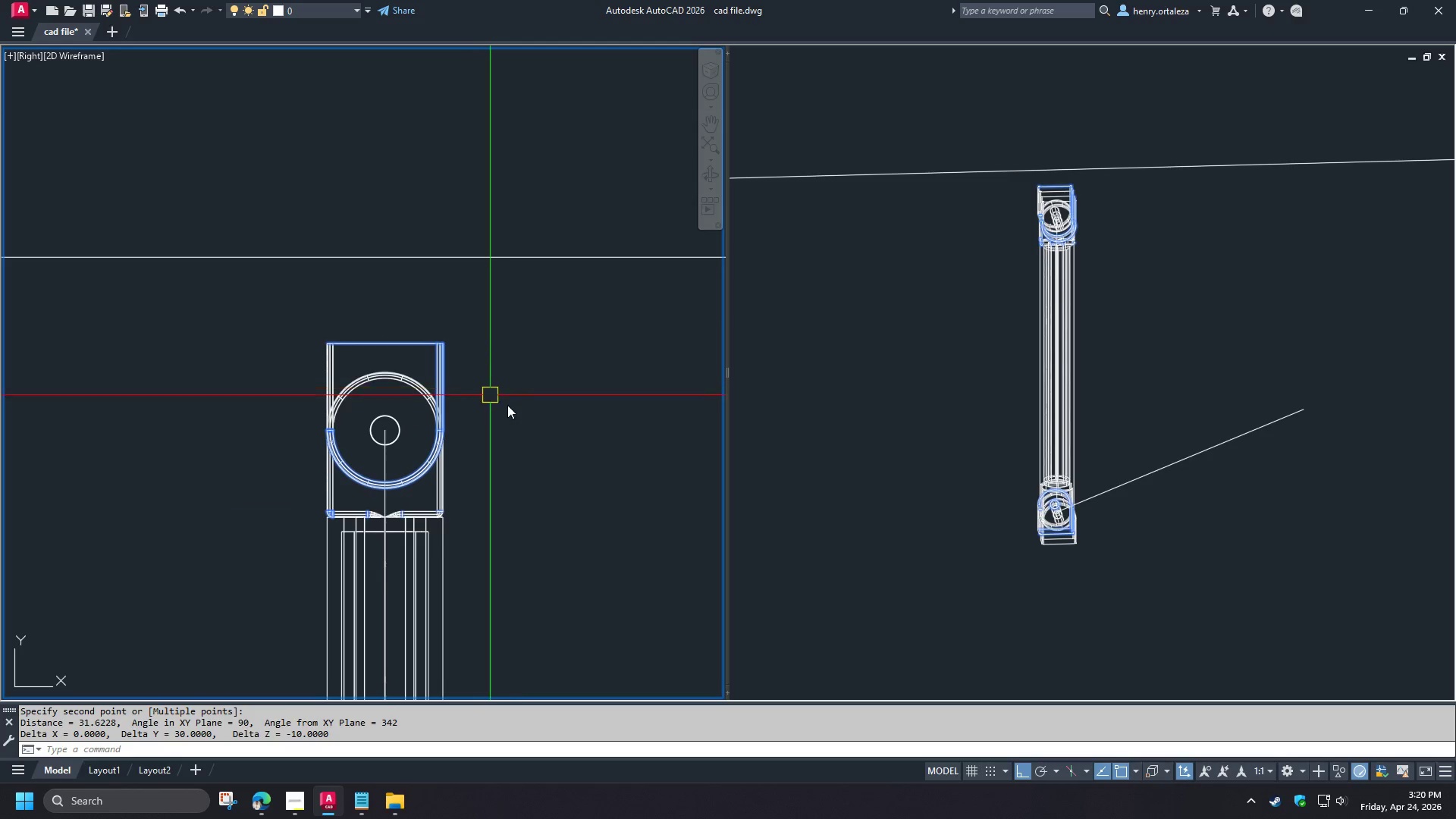 
key(Escape)
 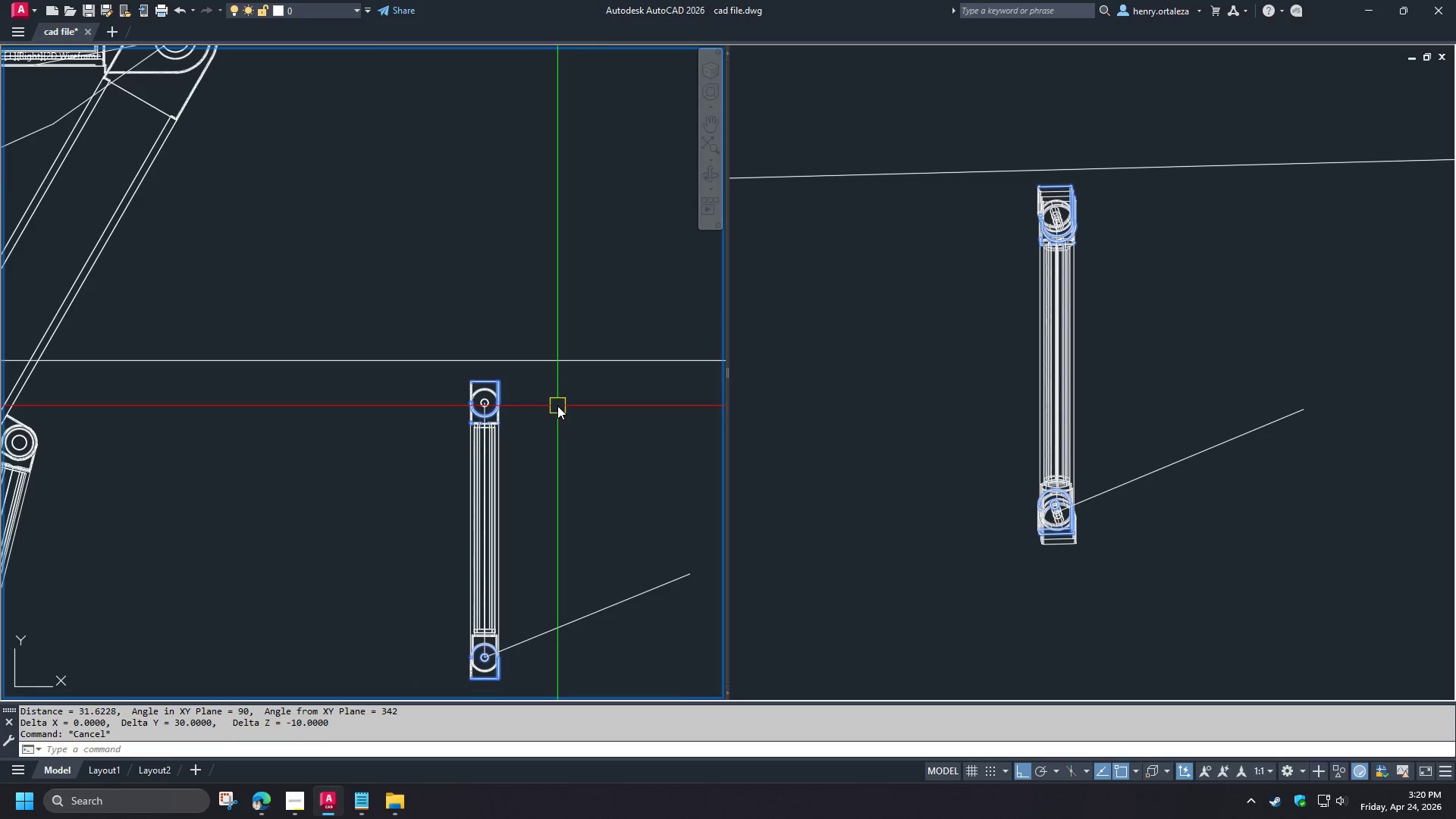 
scroll: coordinate [573, 406], scroll_direction: down, amount: 6.0
 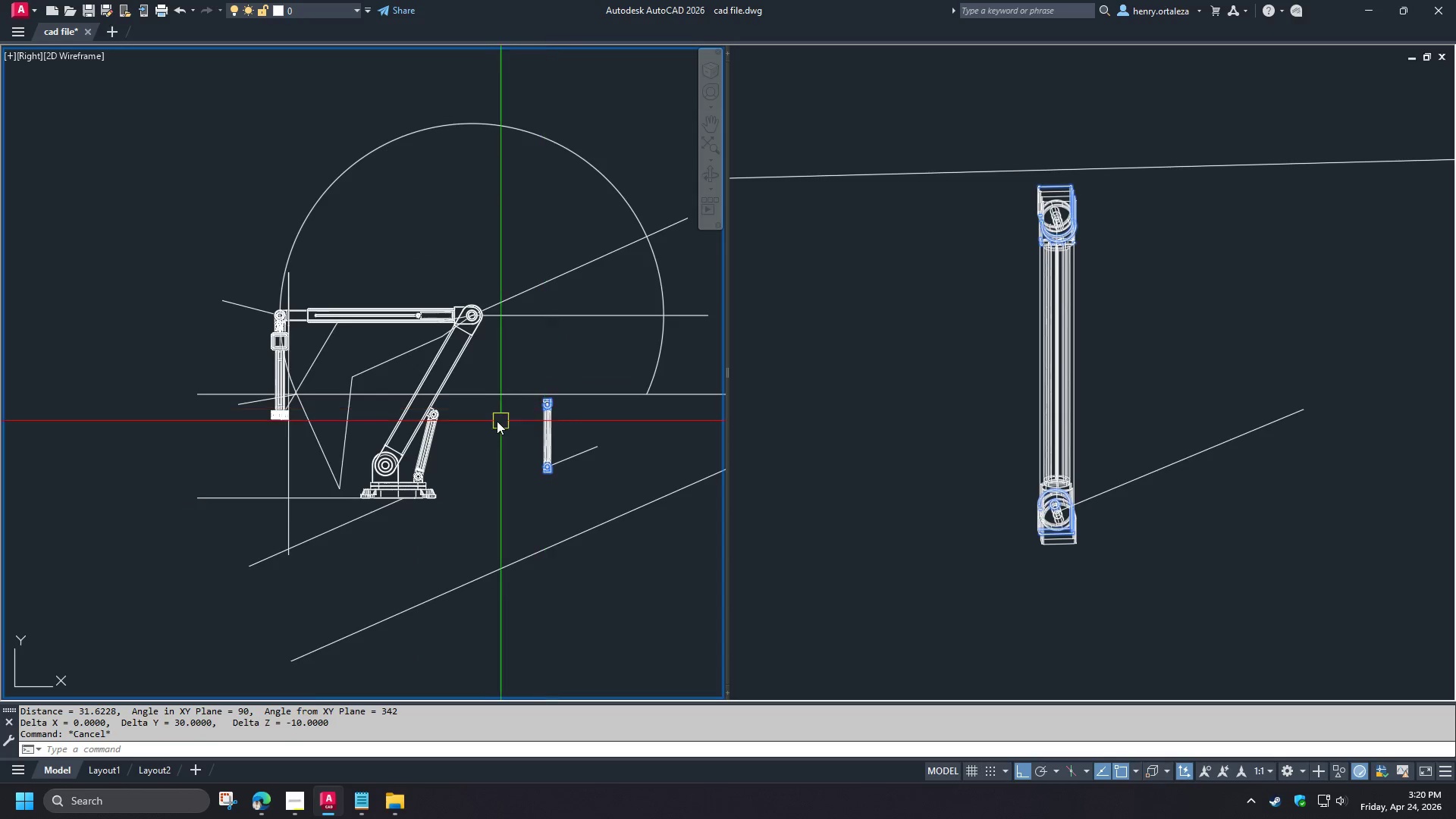 
type(re )
 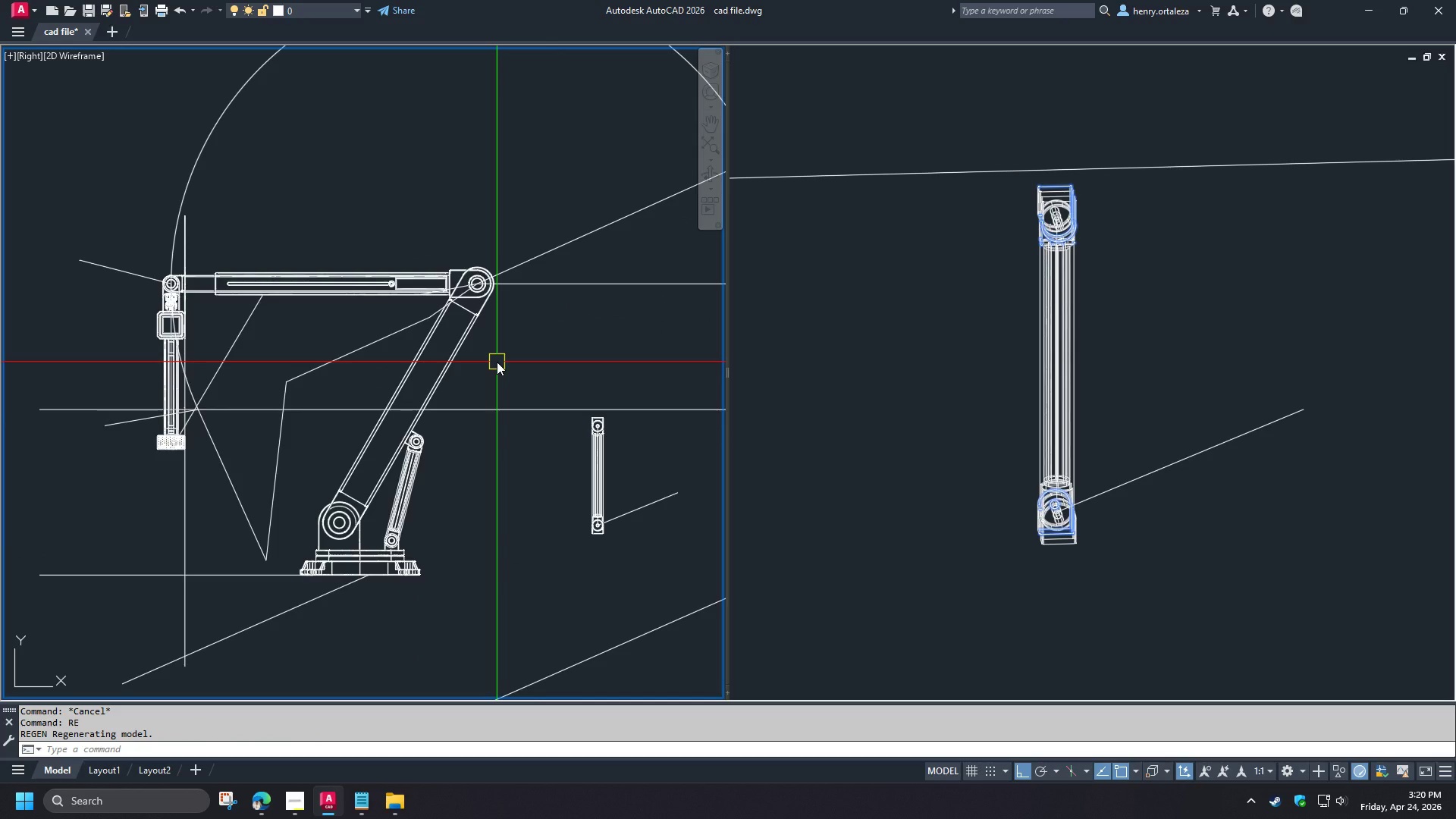 
scroll: coordinate [497, 362], scroll_direction: up, amount: 2.0
 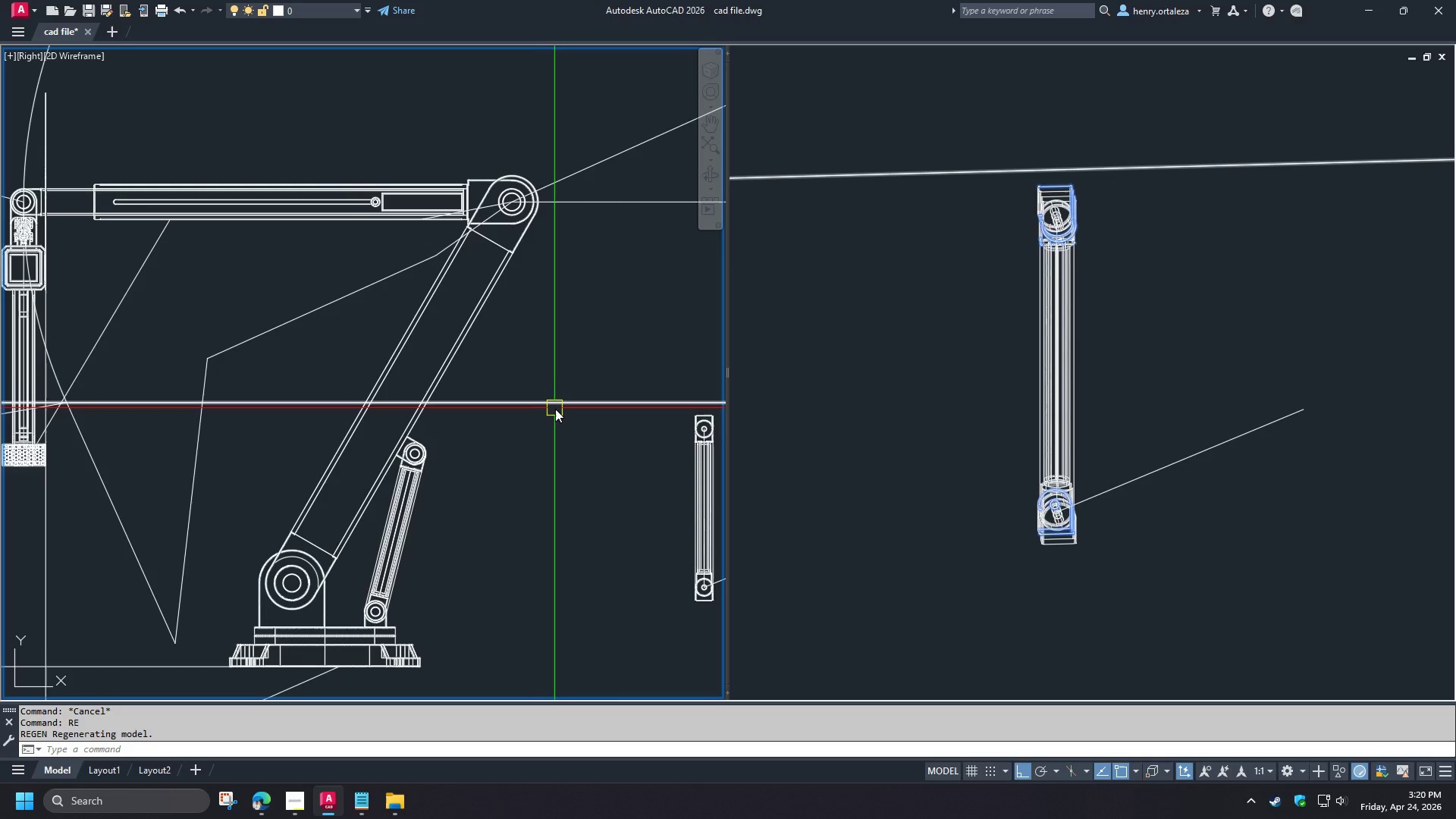 
wait(7.24)
 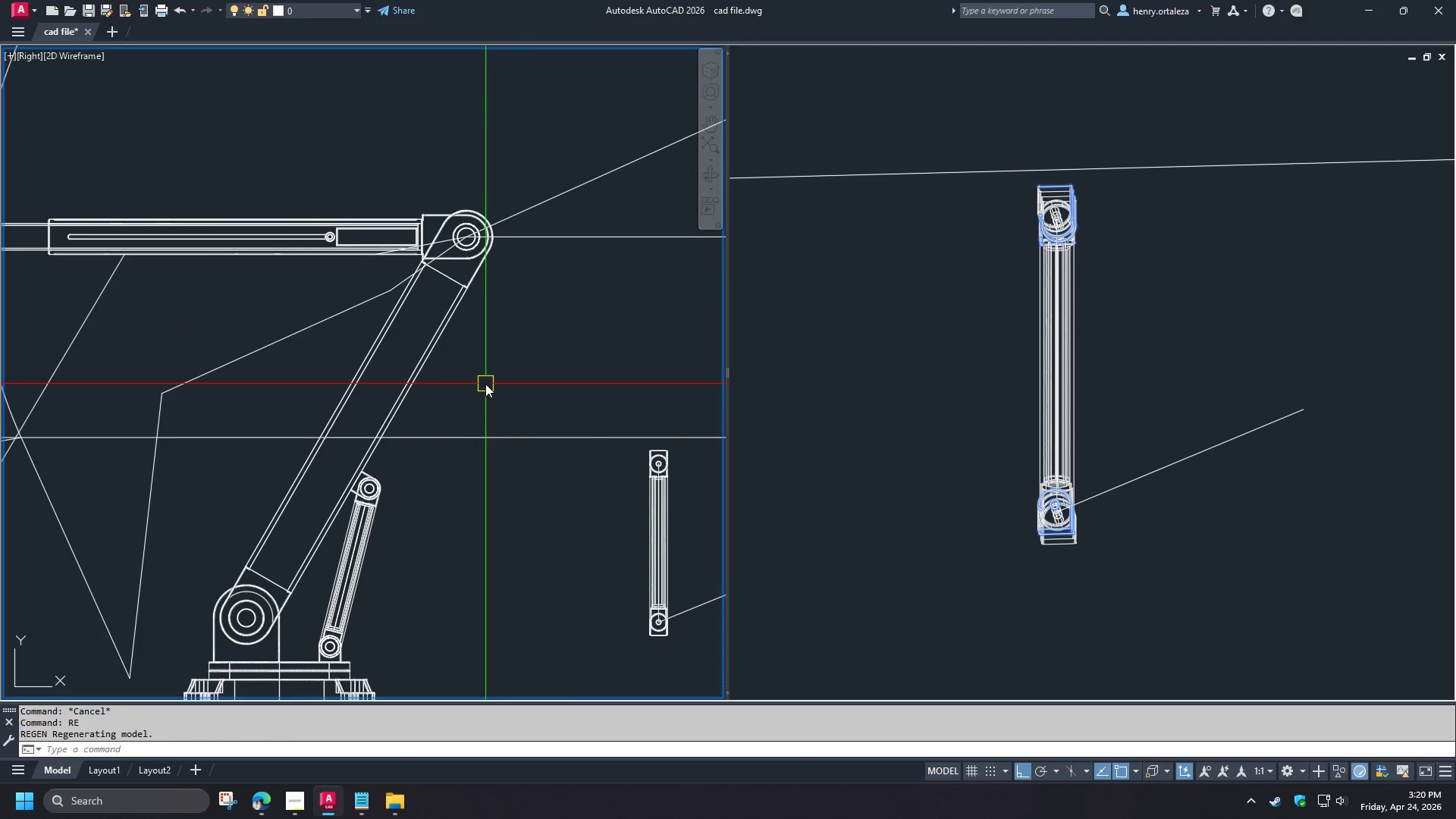 
scroll: coordinate [554, 426], scroll_direction: down, amount: 2.0
 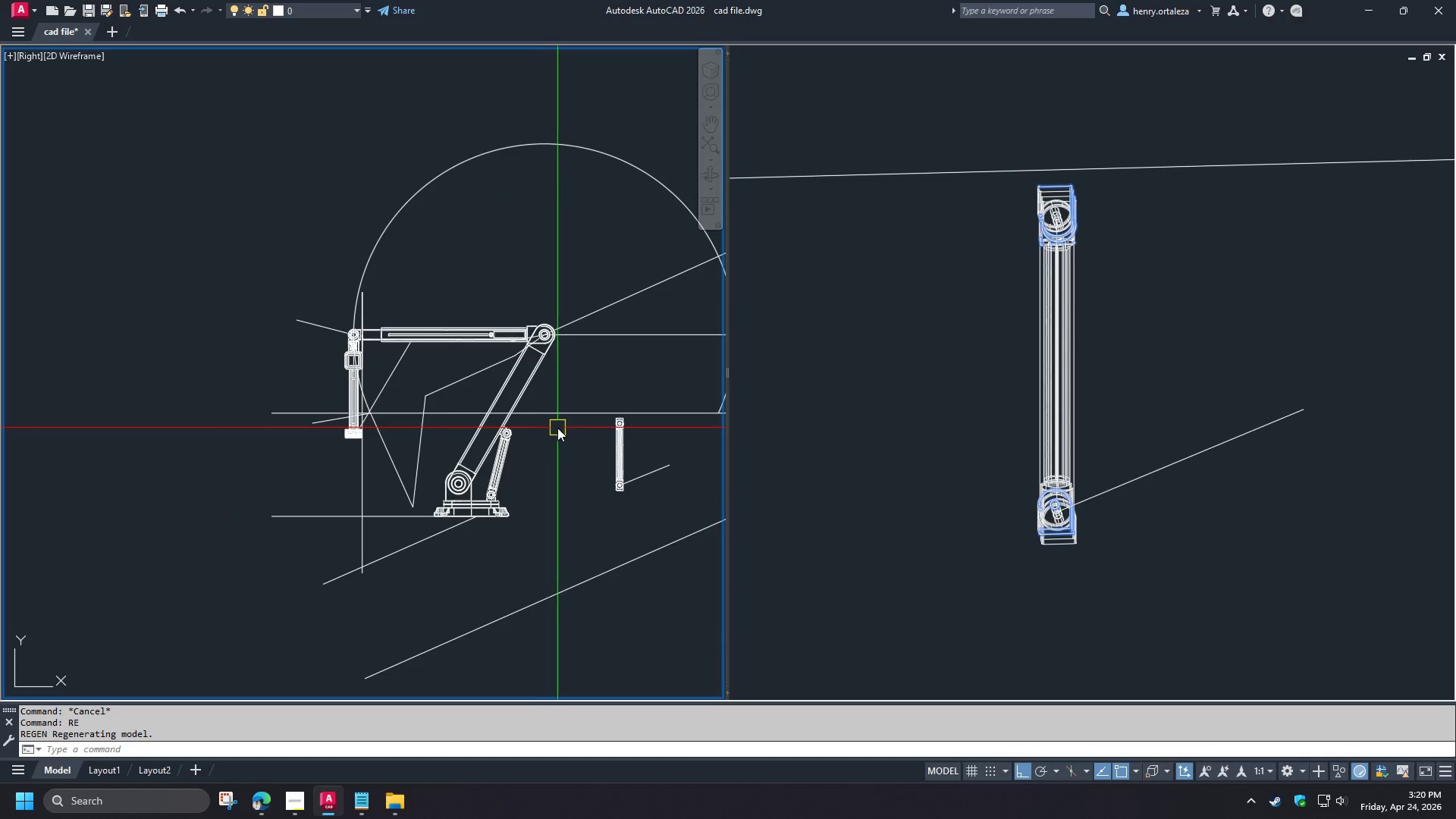 
scroll: coordinate [557, 424], scroll_direction: up, amount: 1.0
 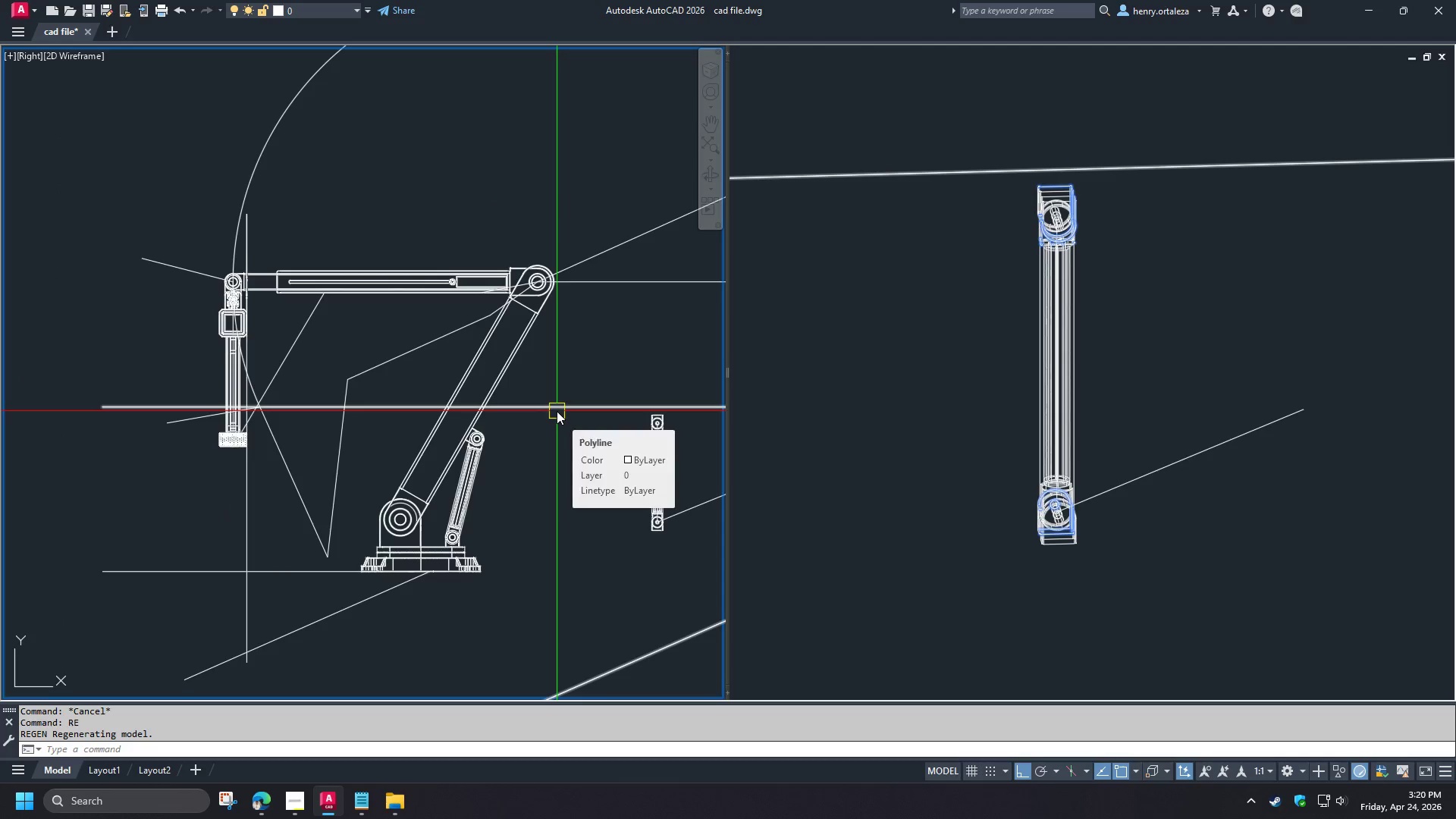 
left_click([557, 411])
 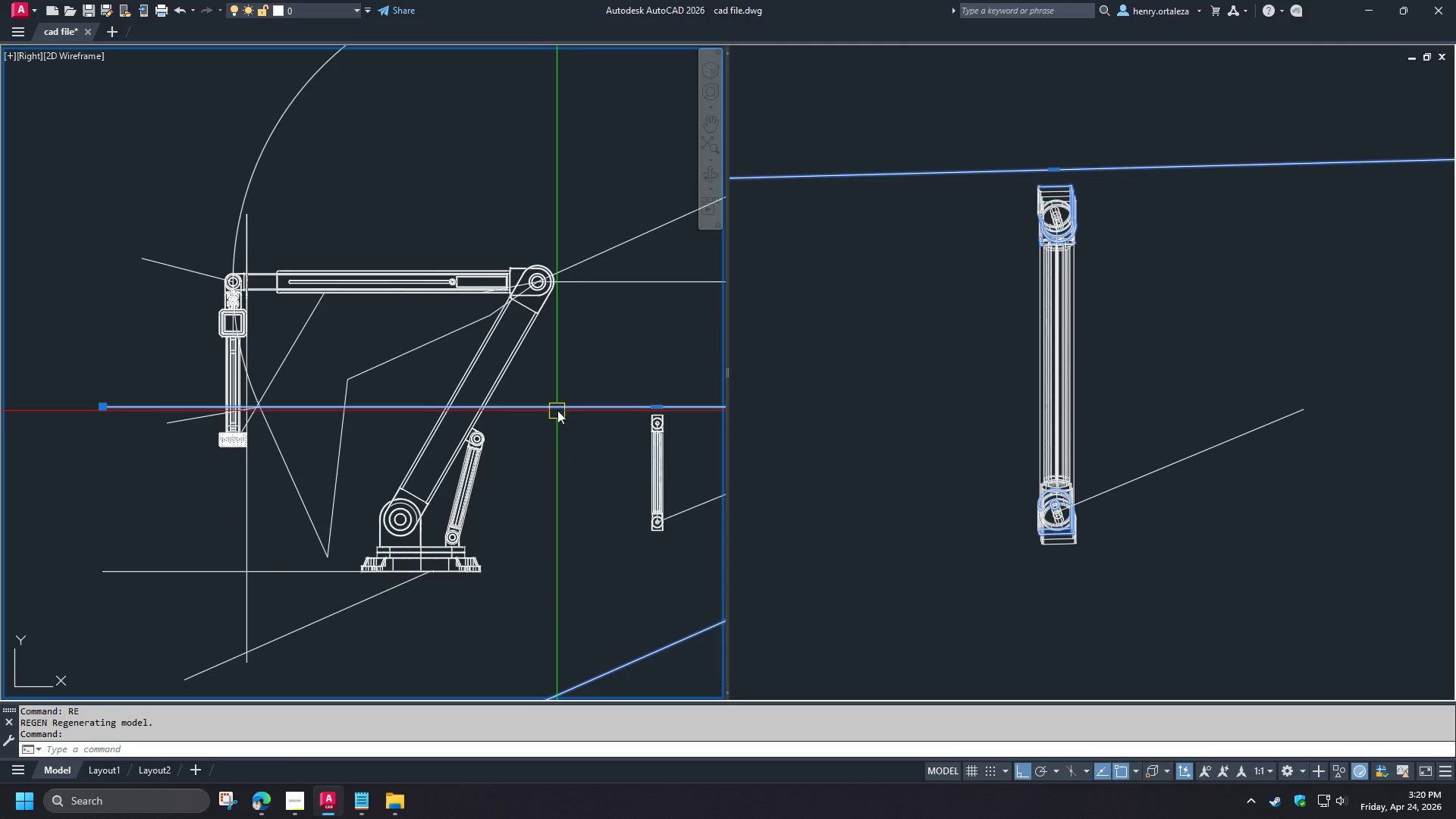 
key(E)
 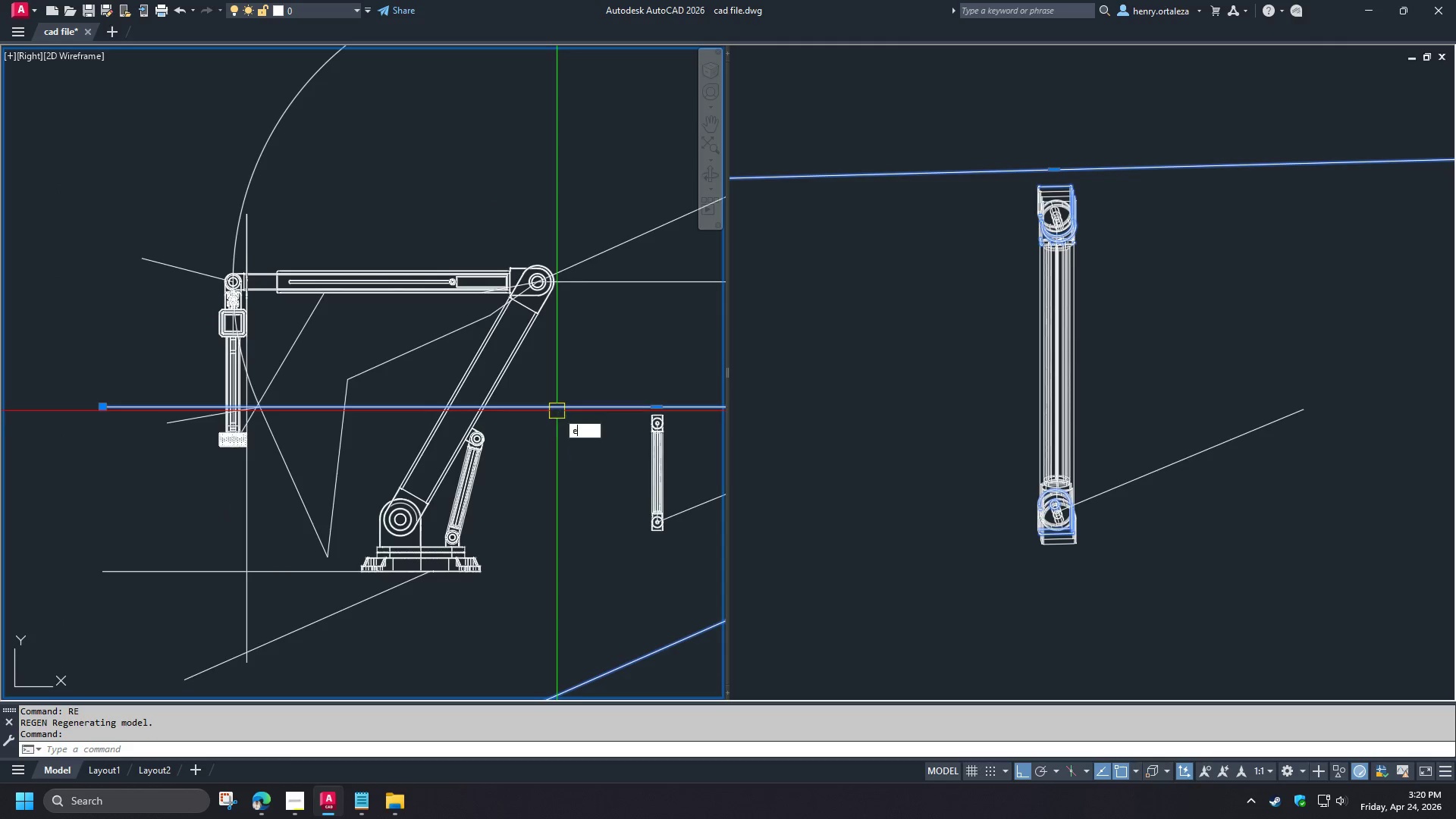 
key(Space)
 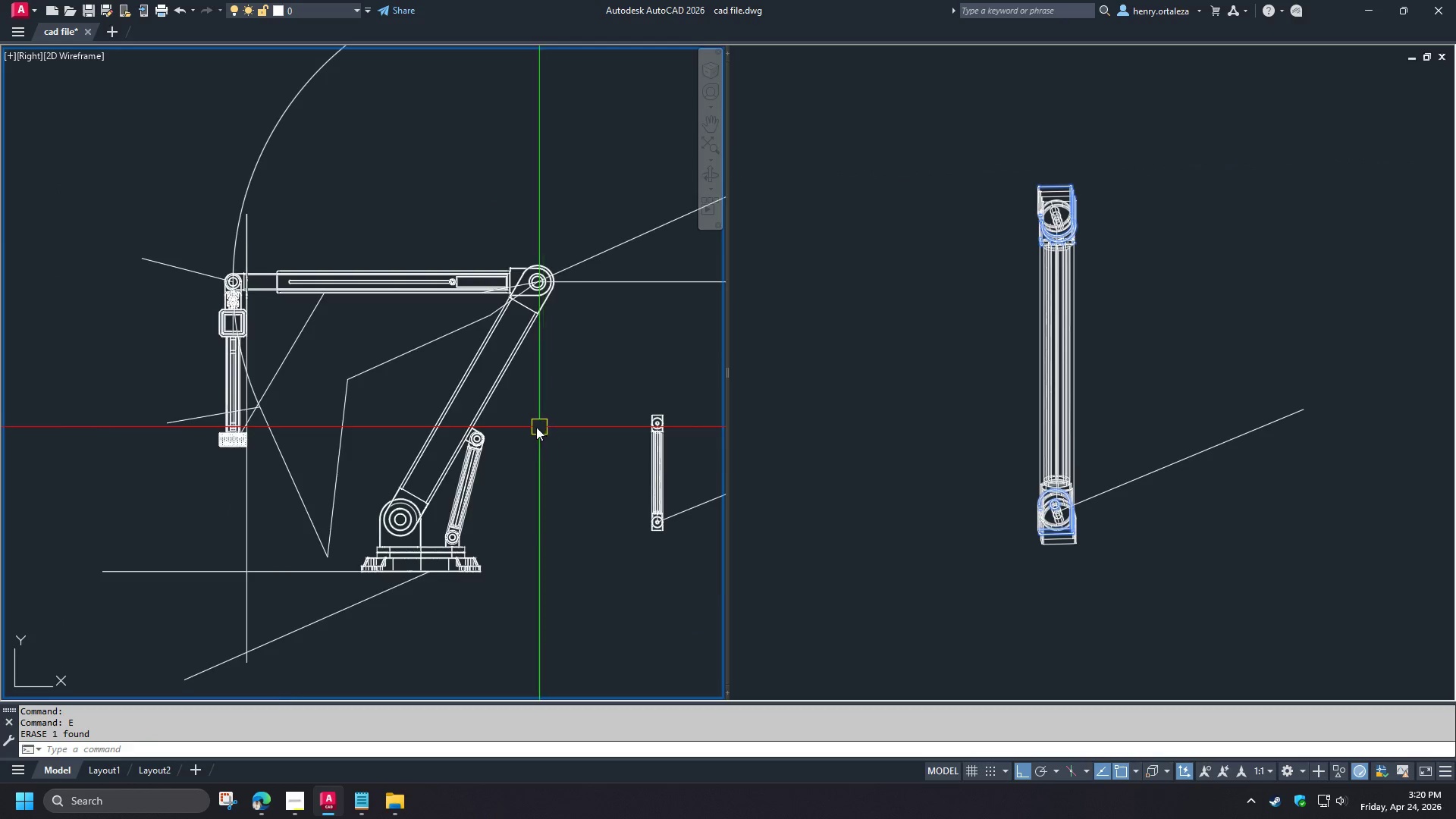 
scroll: coordinate [535, 426], scroll_direction: up, amount: 1.0
 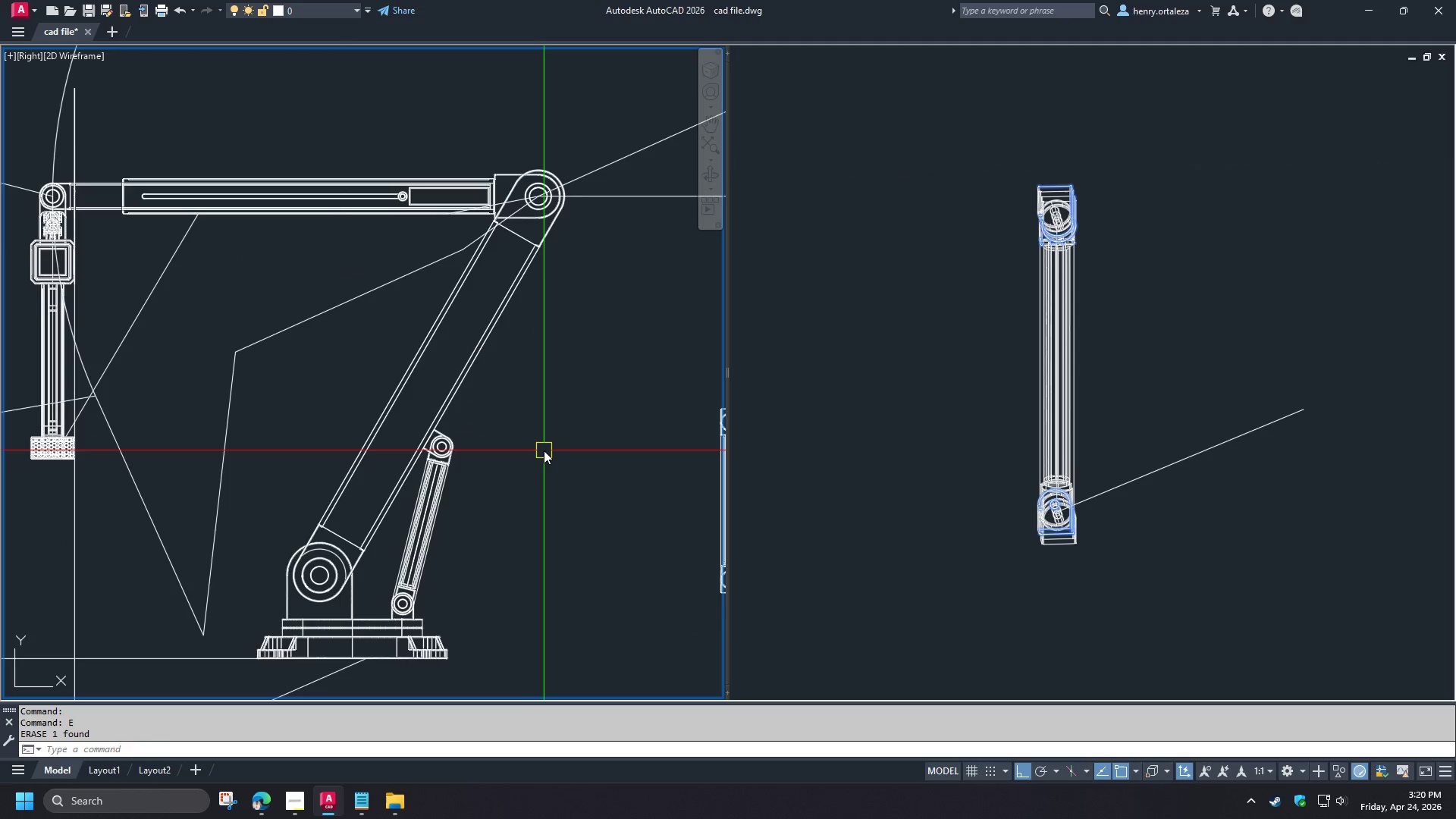 
type(pl )
 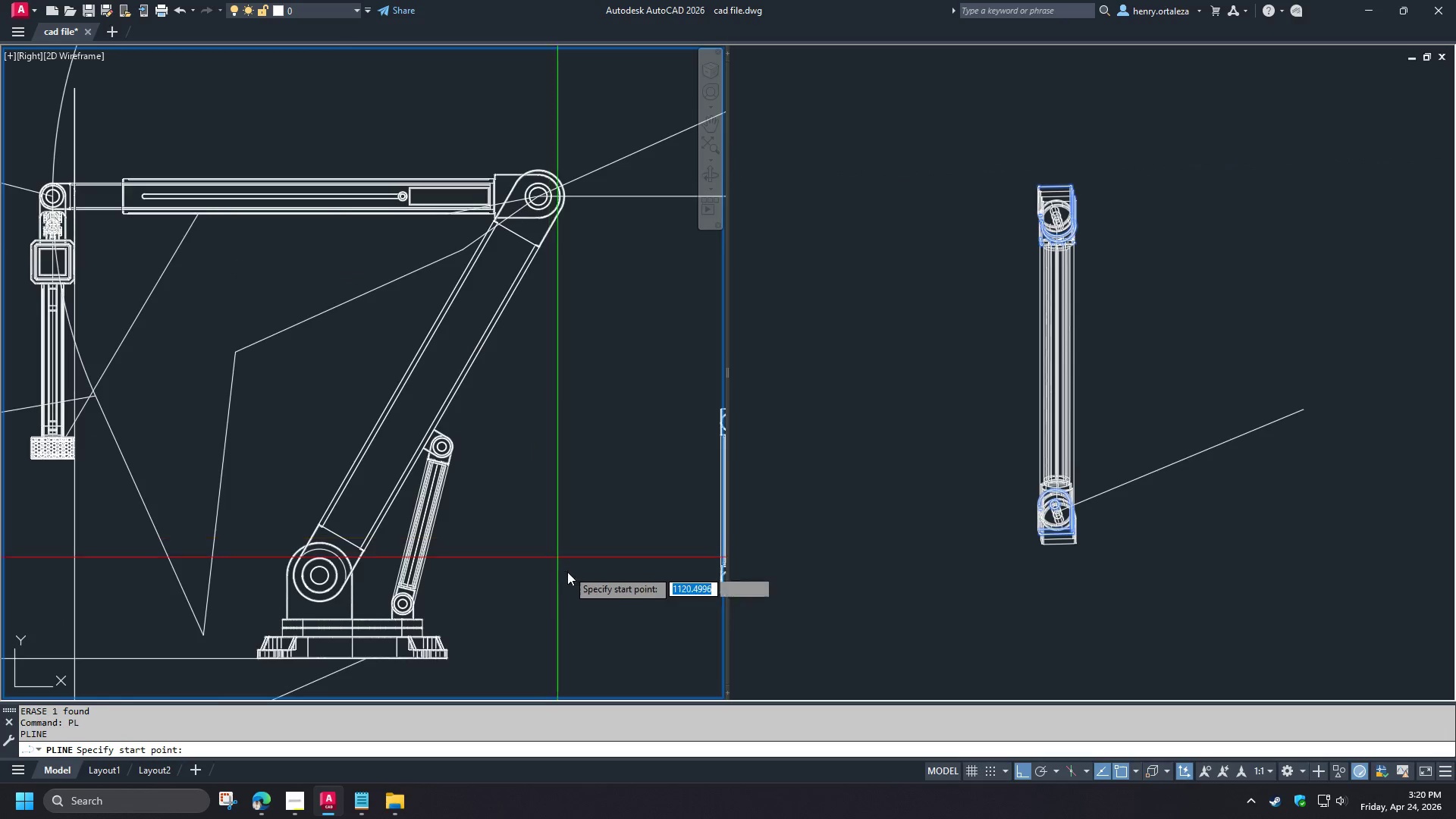 
left_click([568, 576])
 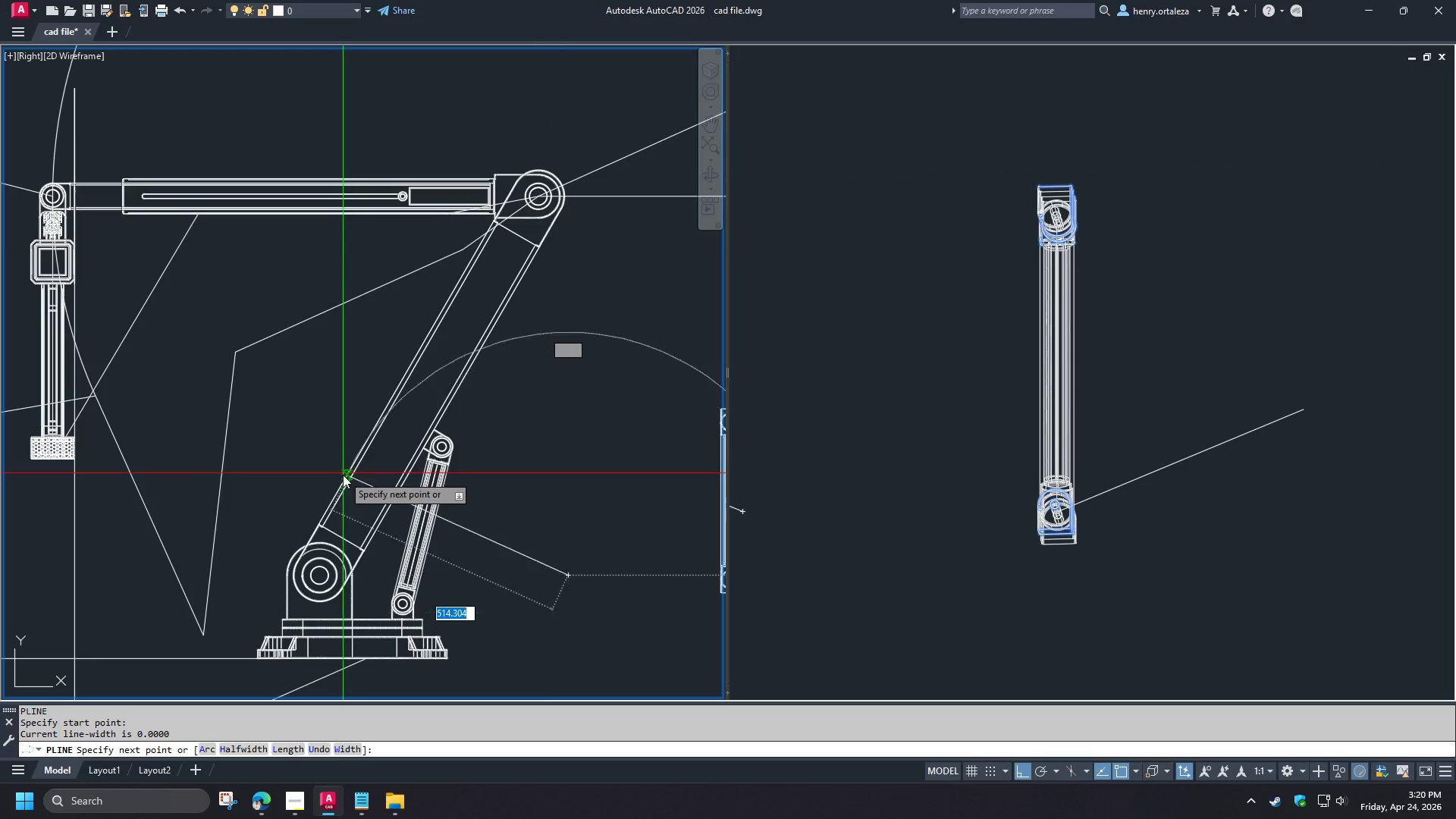 
left_click([340, 481])
 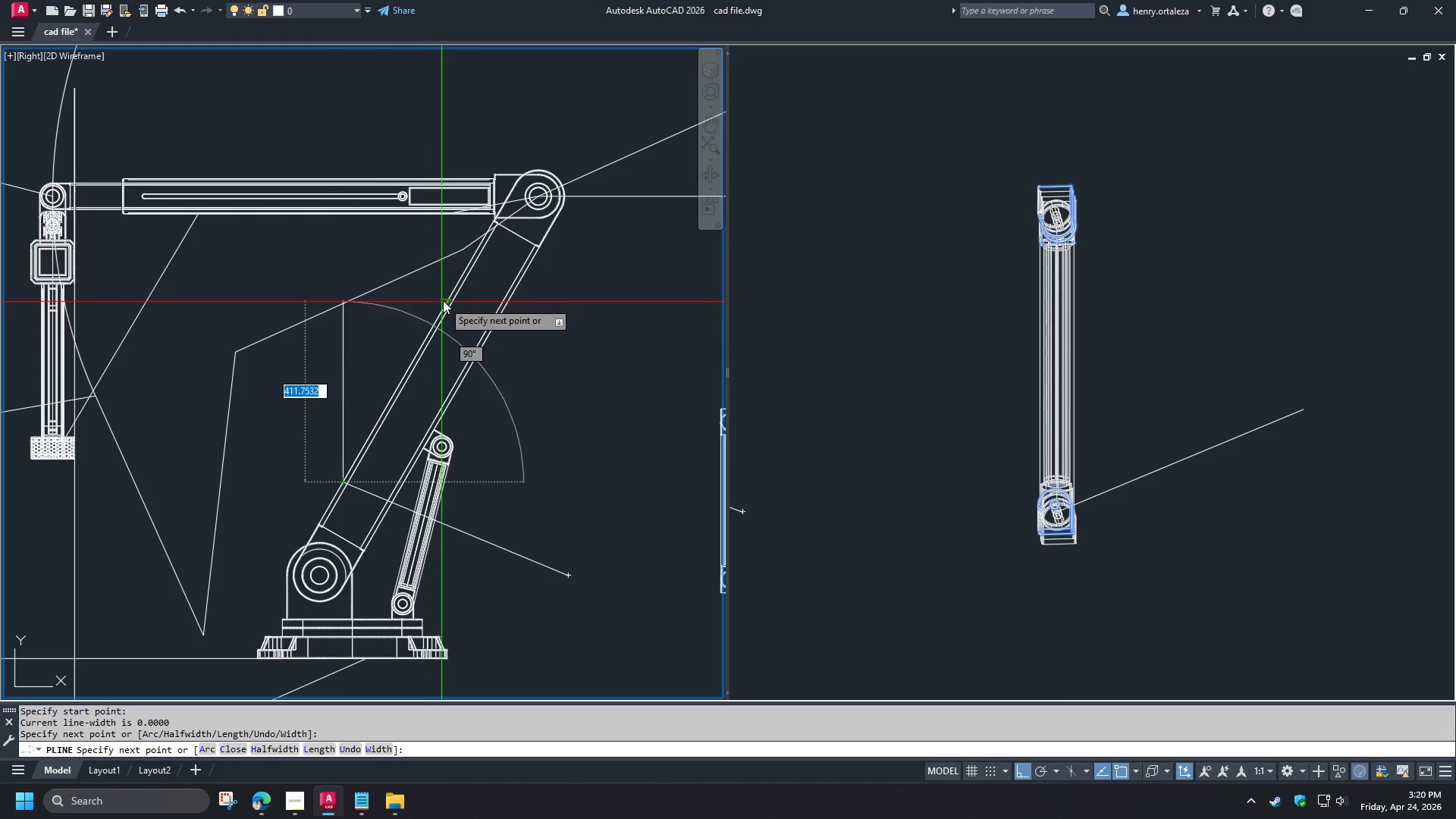 
left_click([444, 300])
 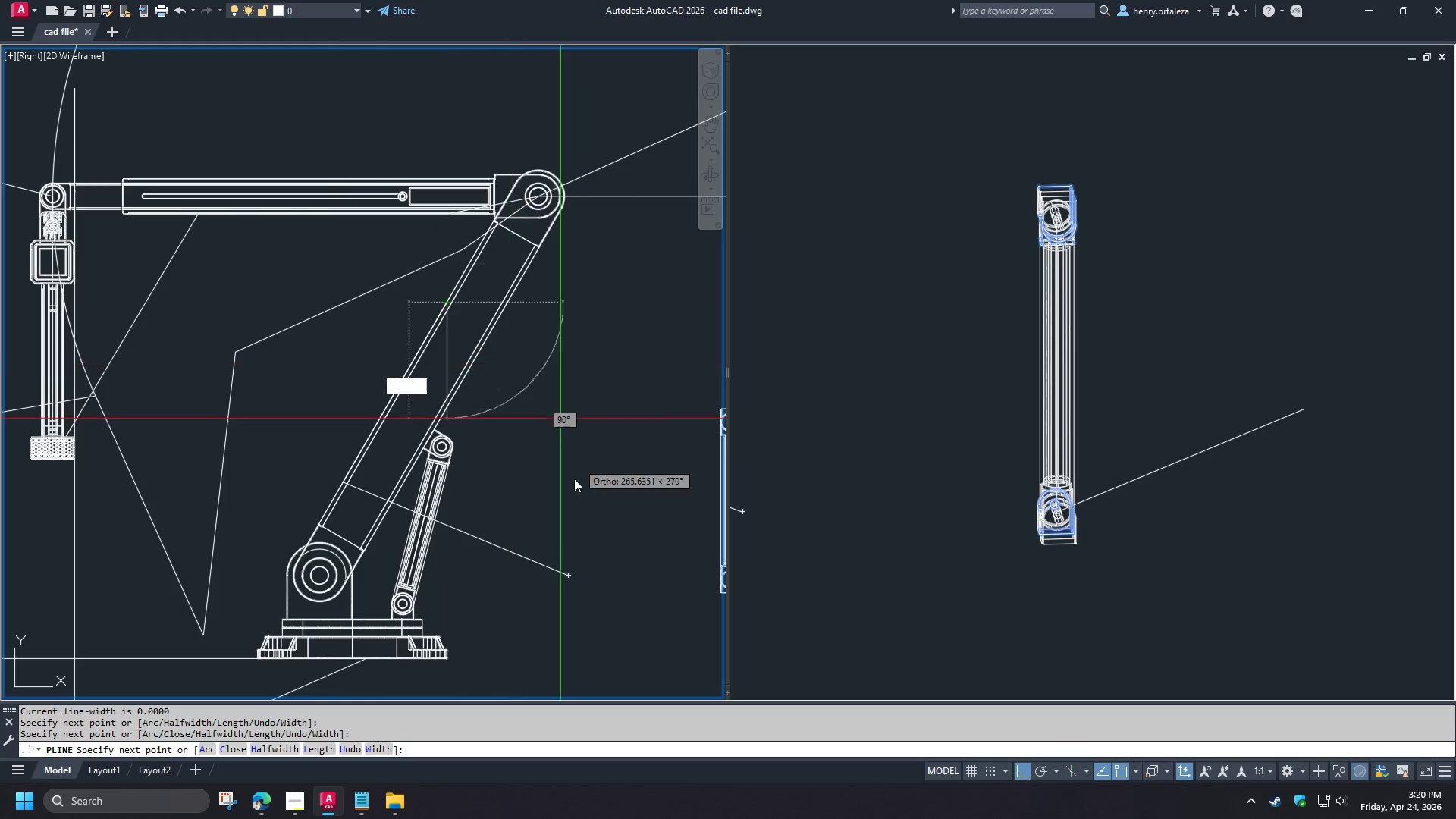 
key(Space)
 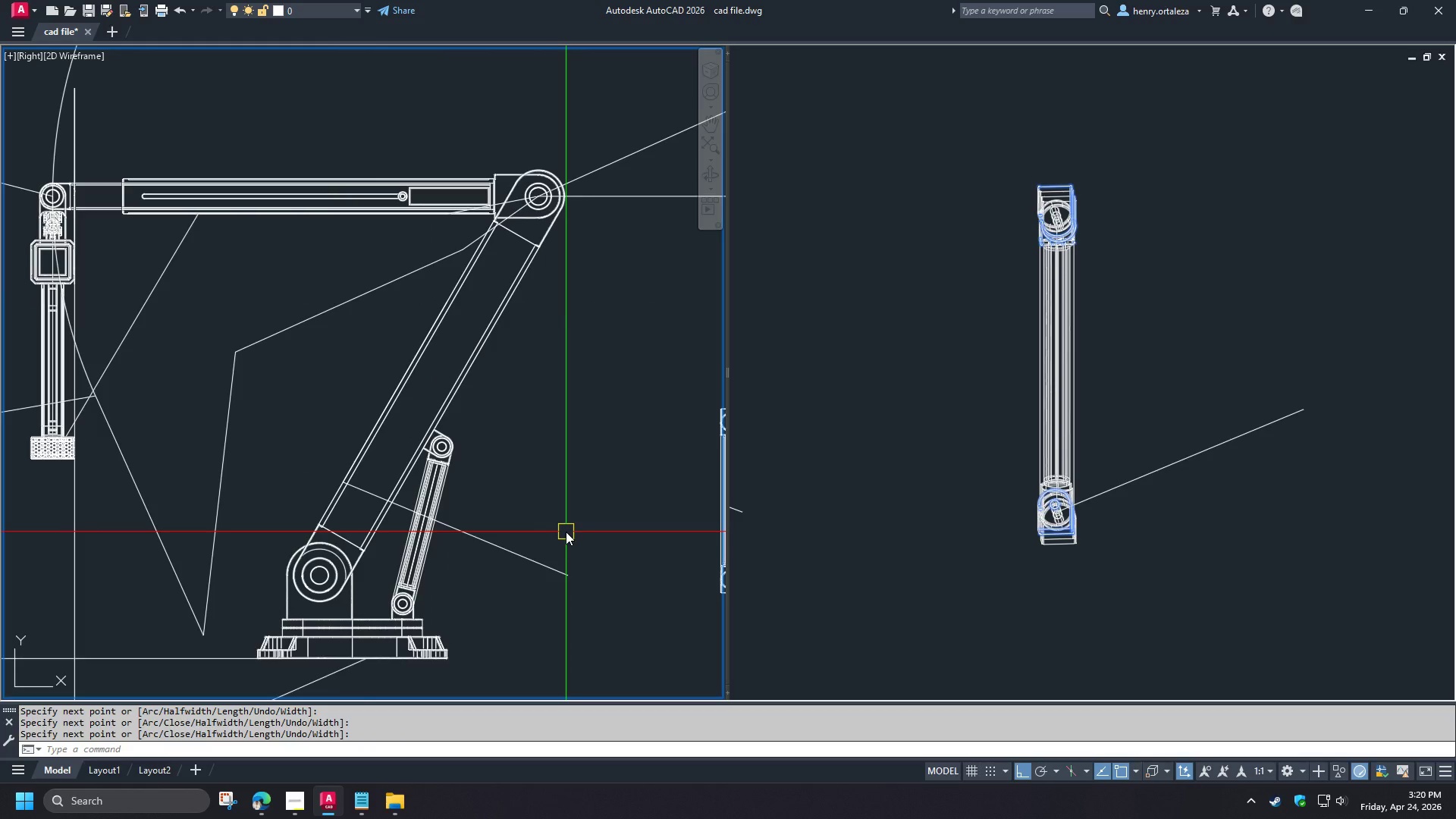 
key(O)
 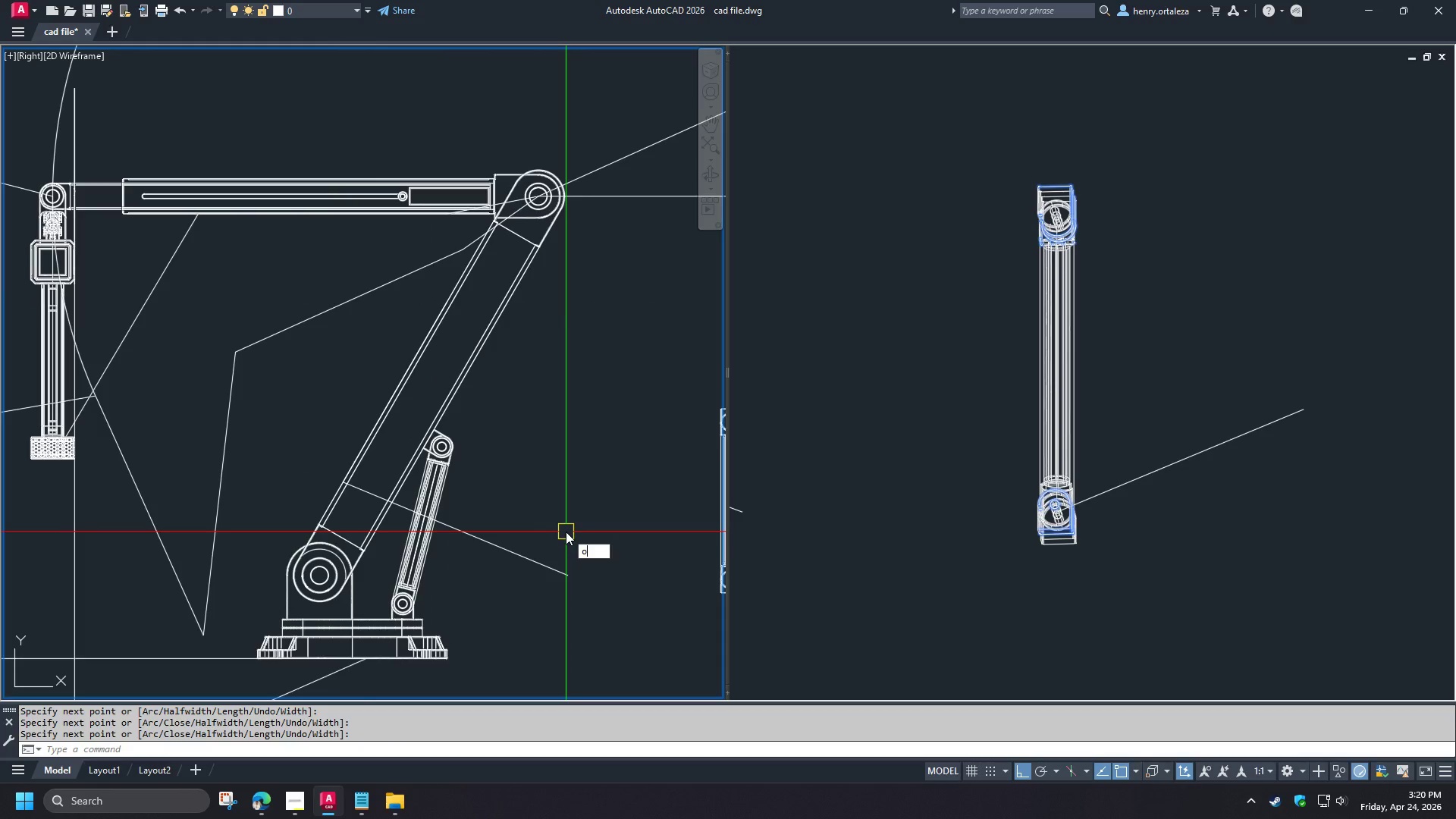 
key(Space)
 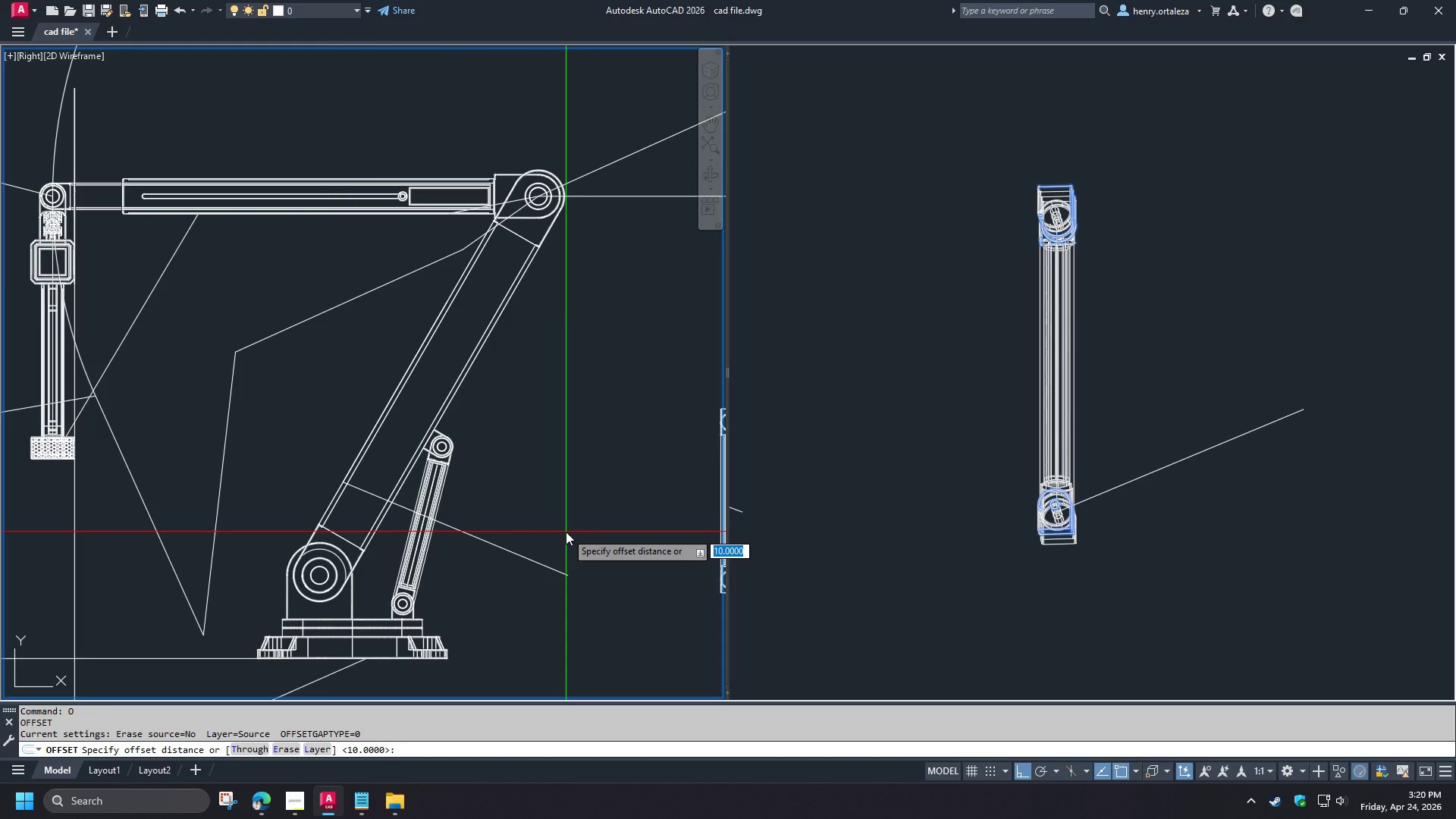 
key(T)
 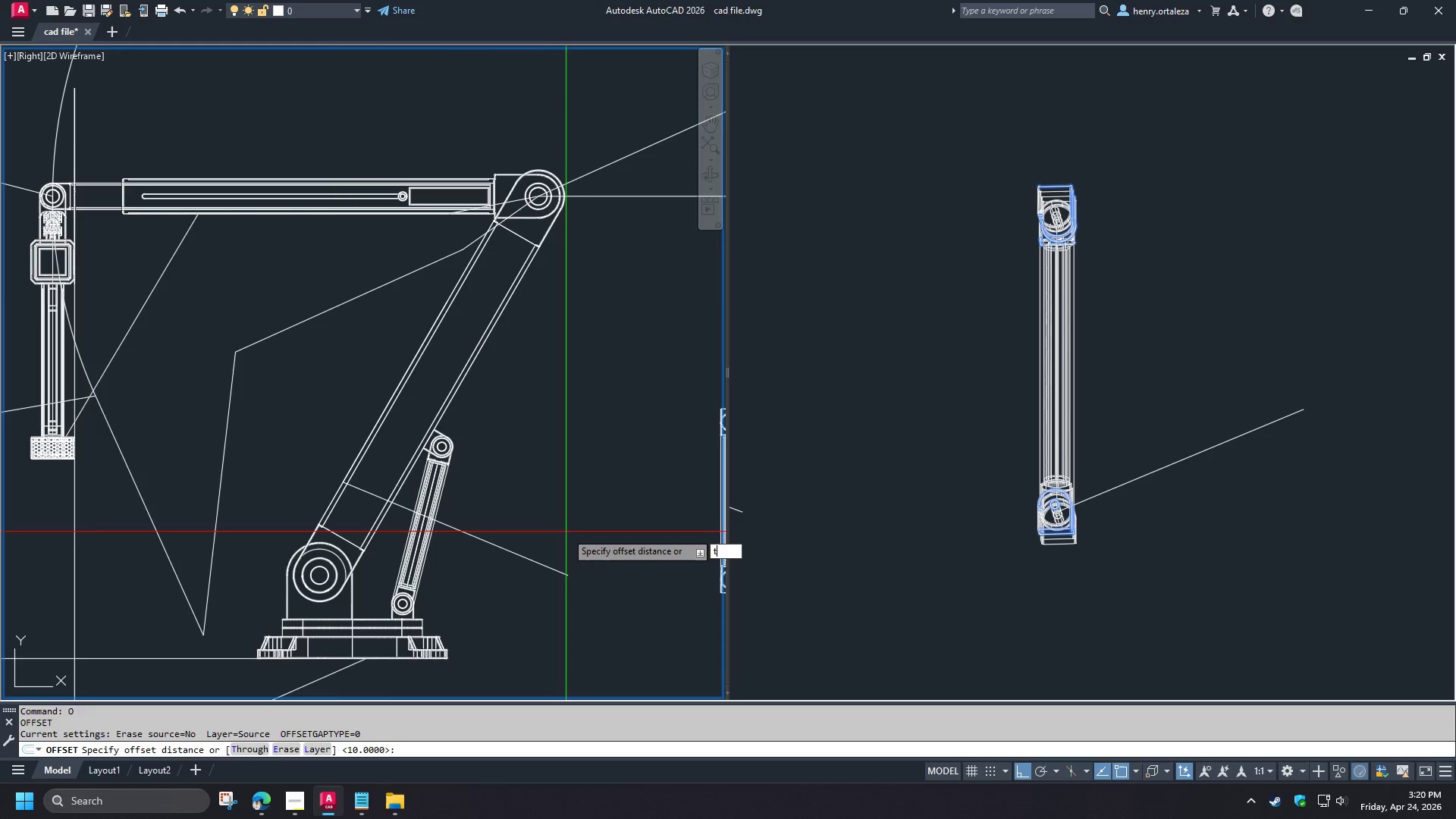 
key(Space)
 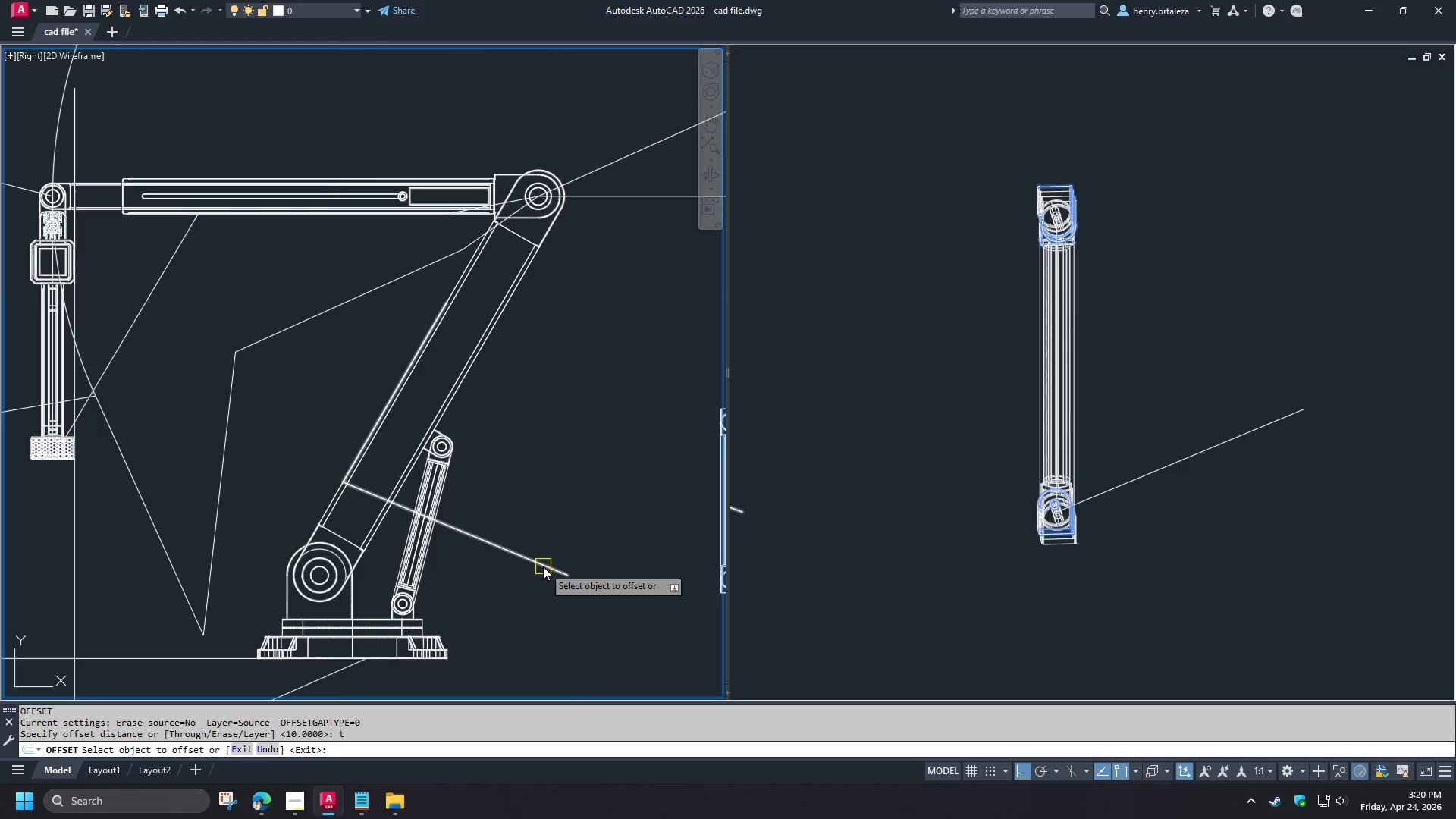 
left_click([543, 566])
 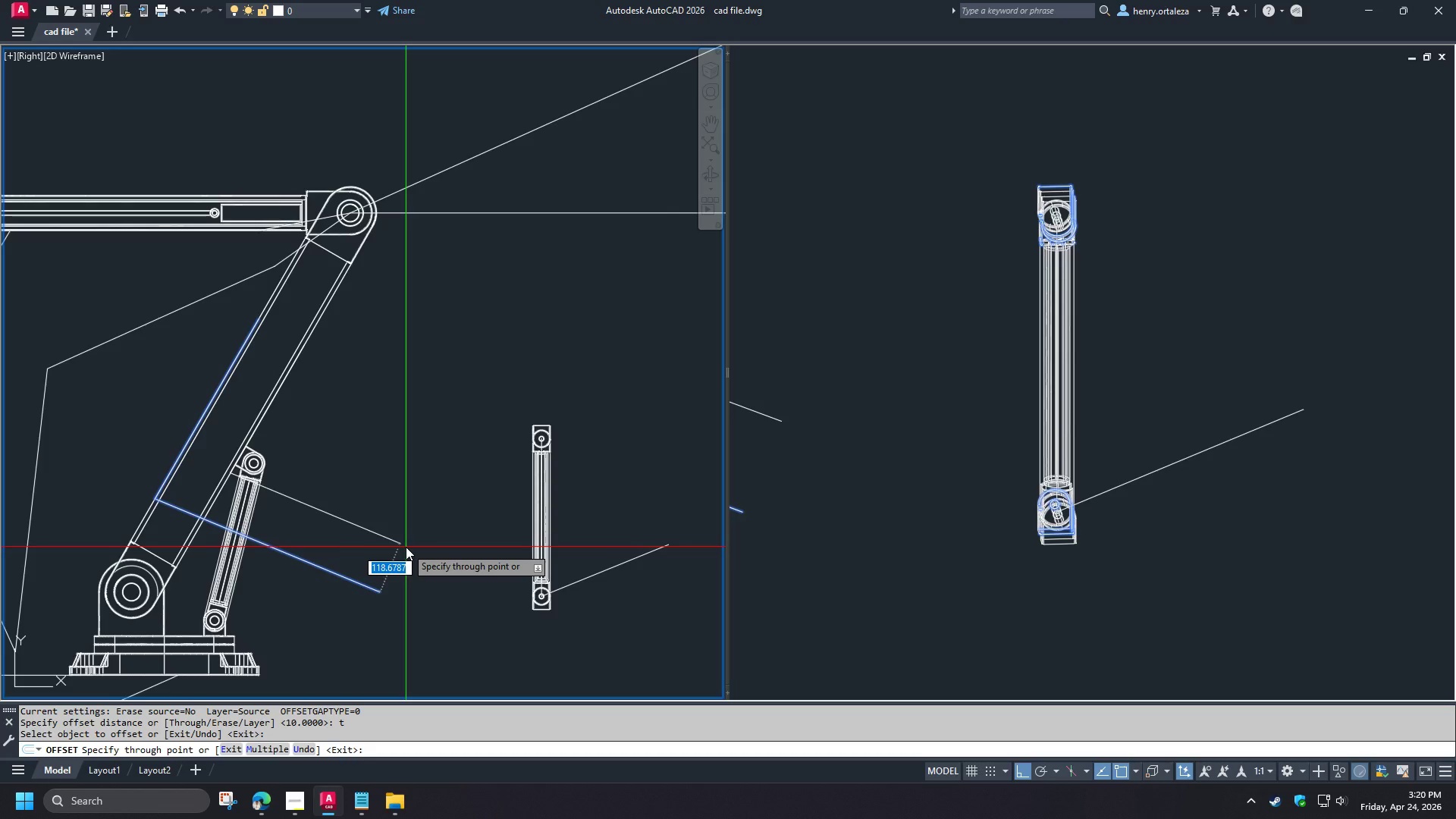 
wait(7.94)
 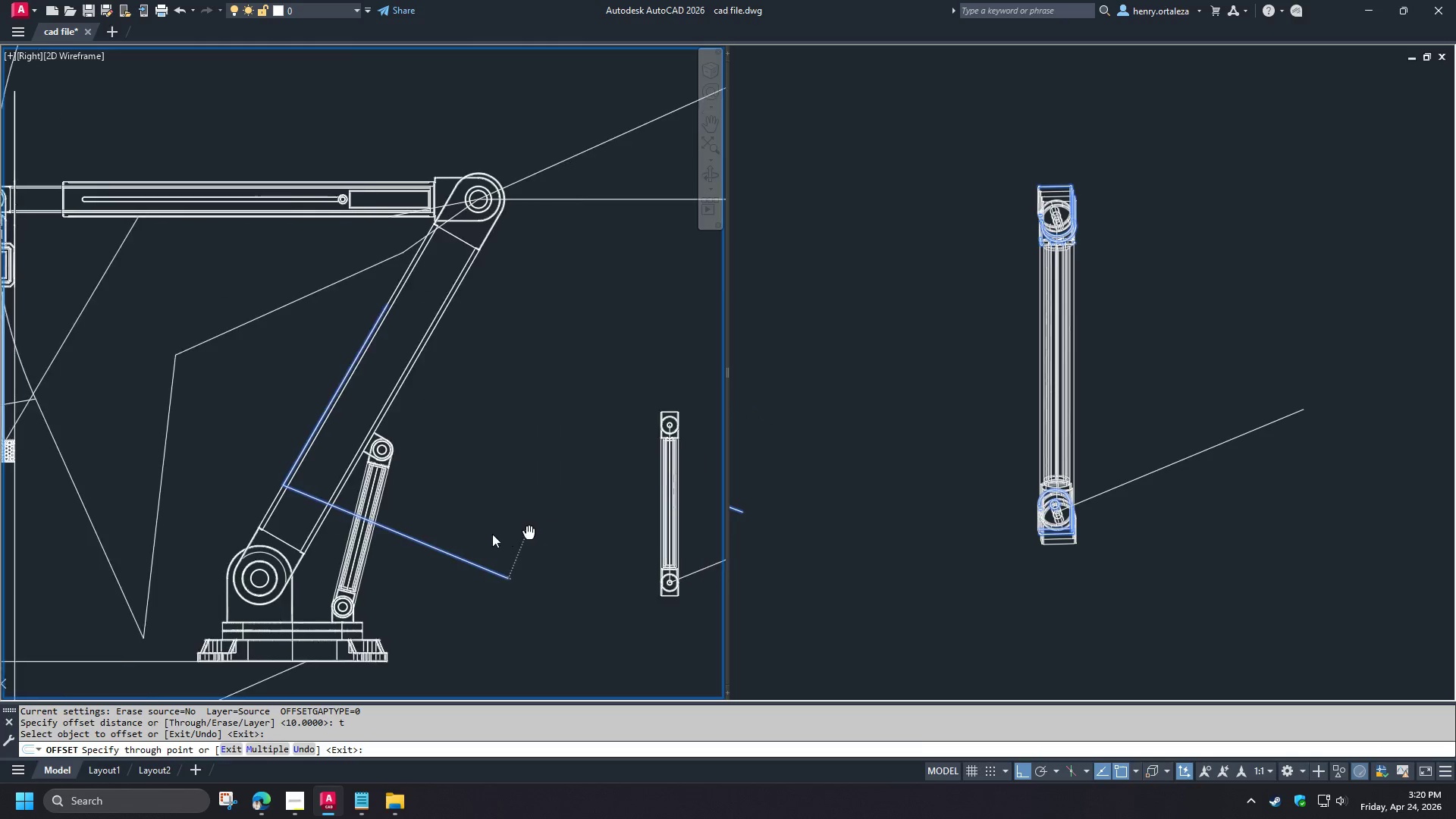 
key(Escape)
 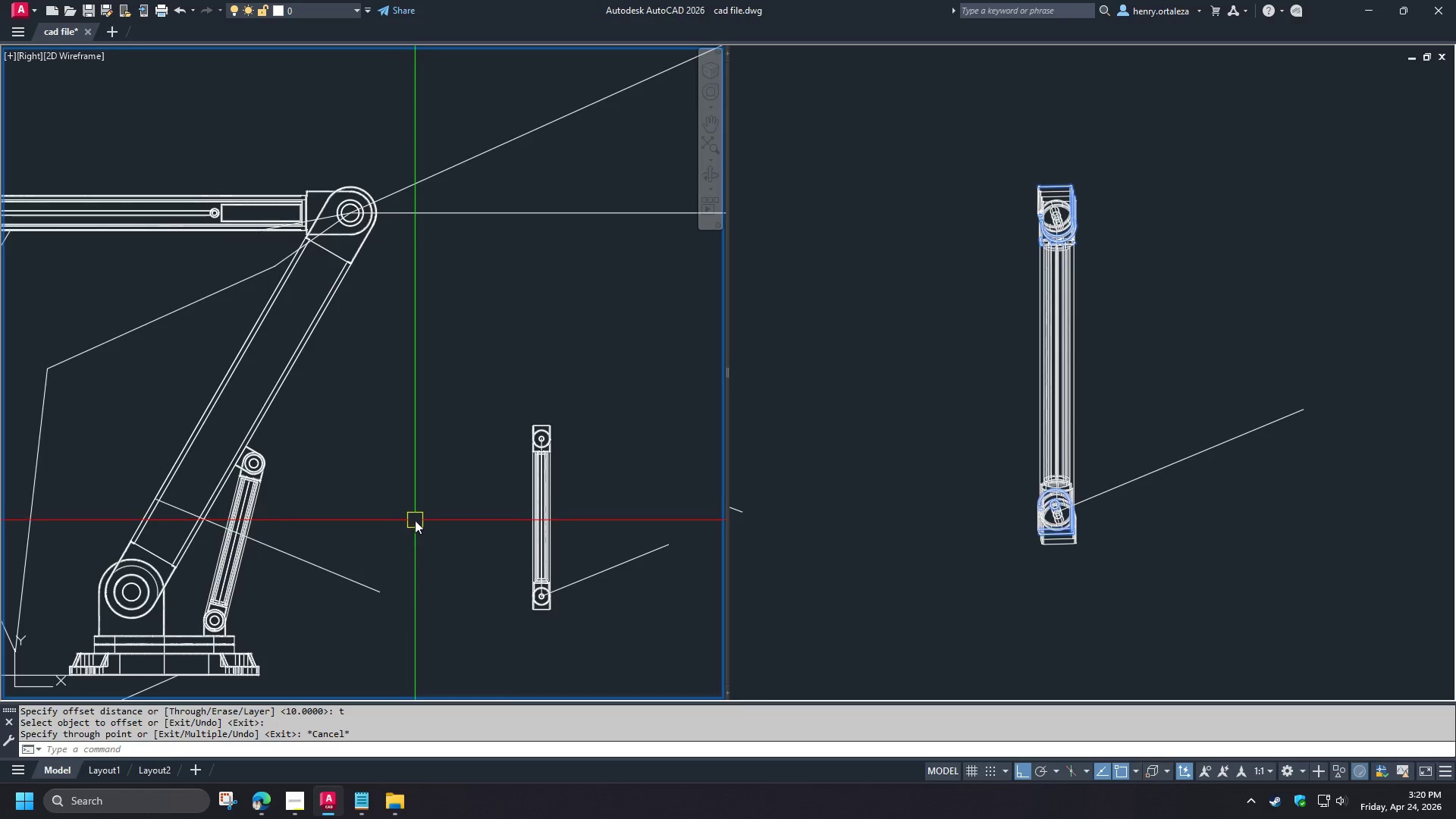 
key(Escape)
 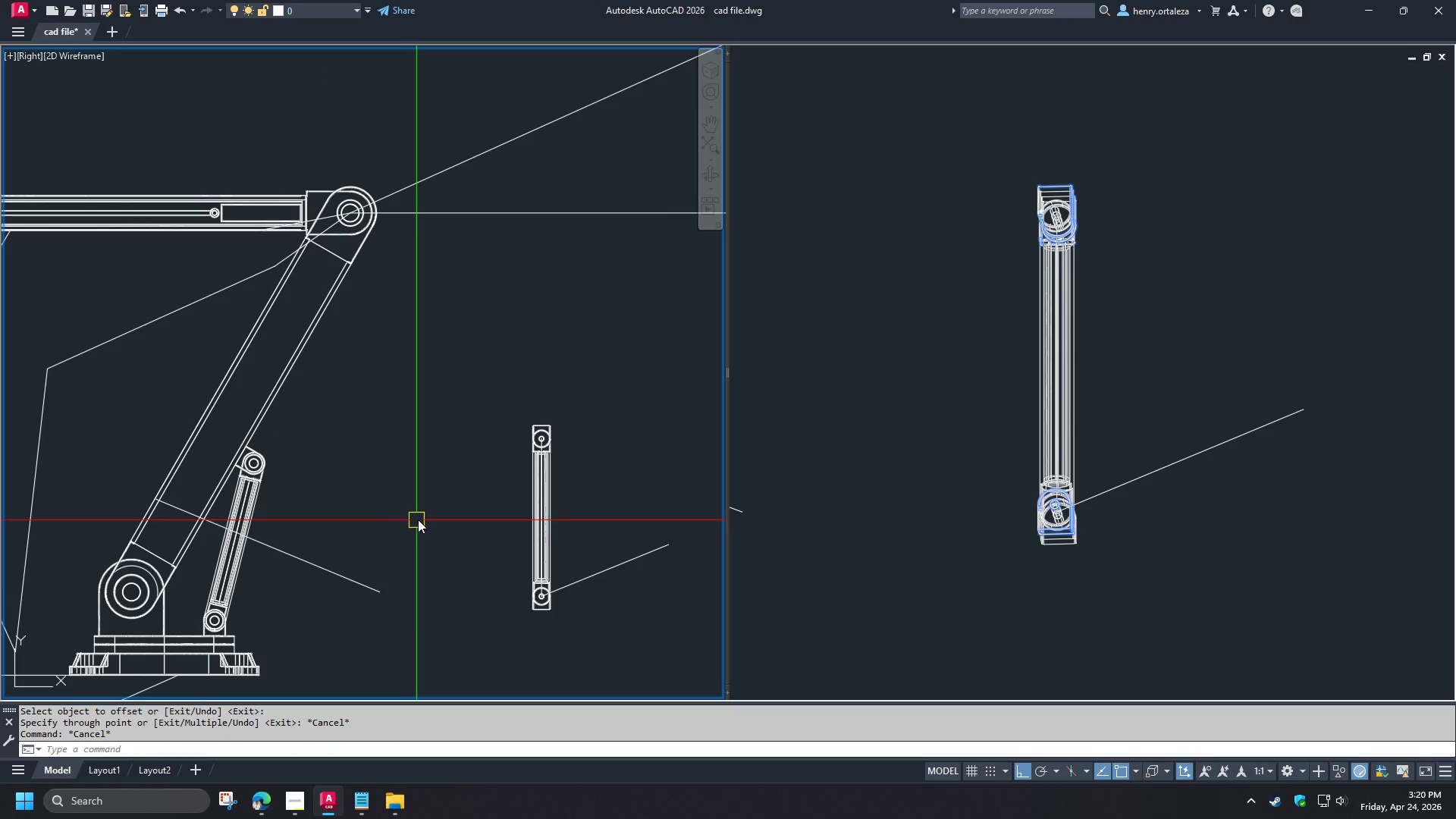 
key(O)
 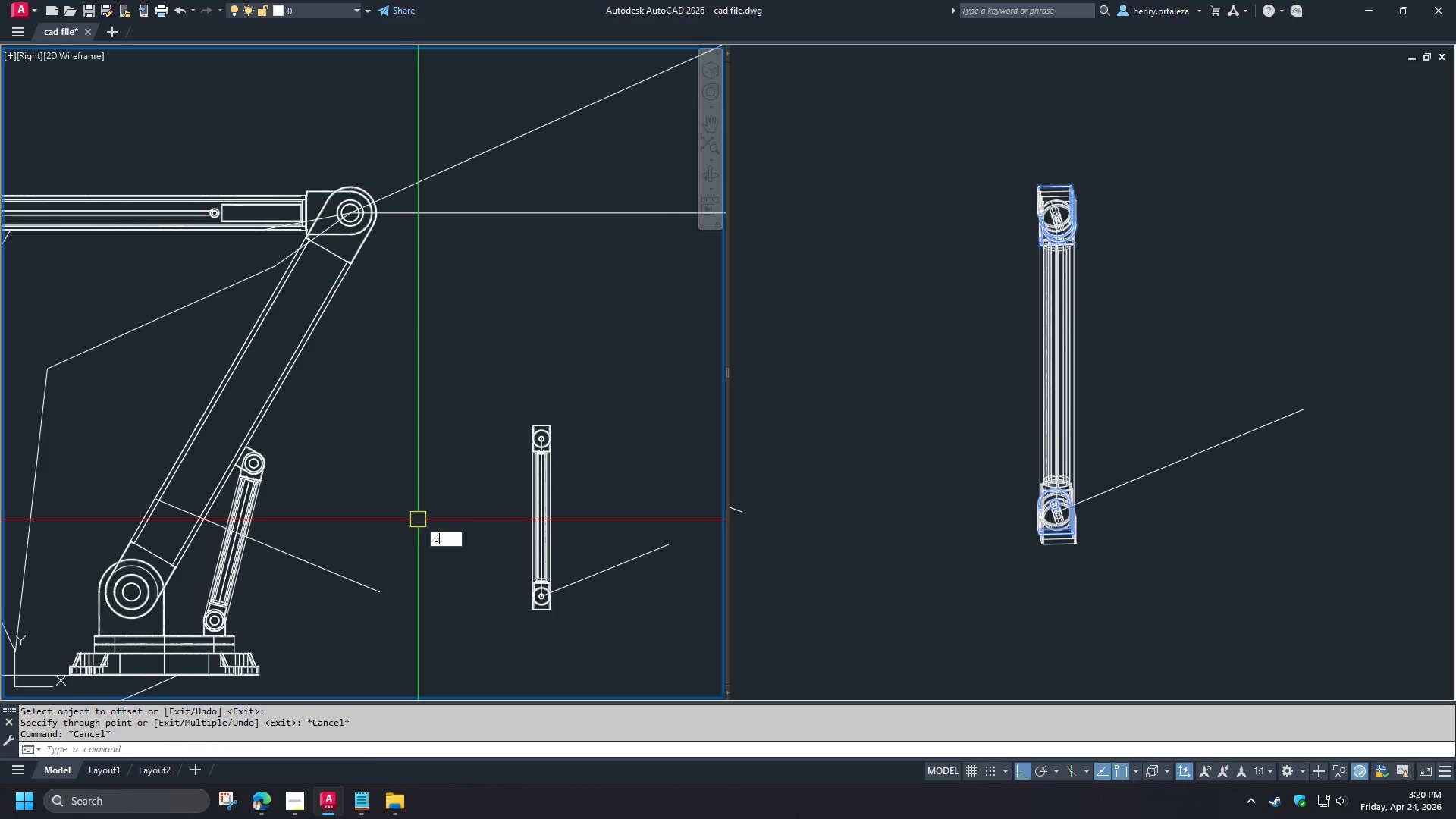 
key(Space)
 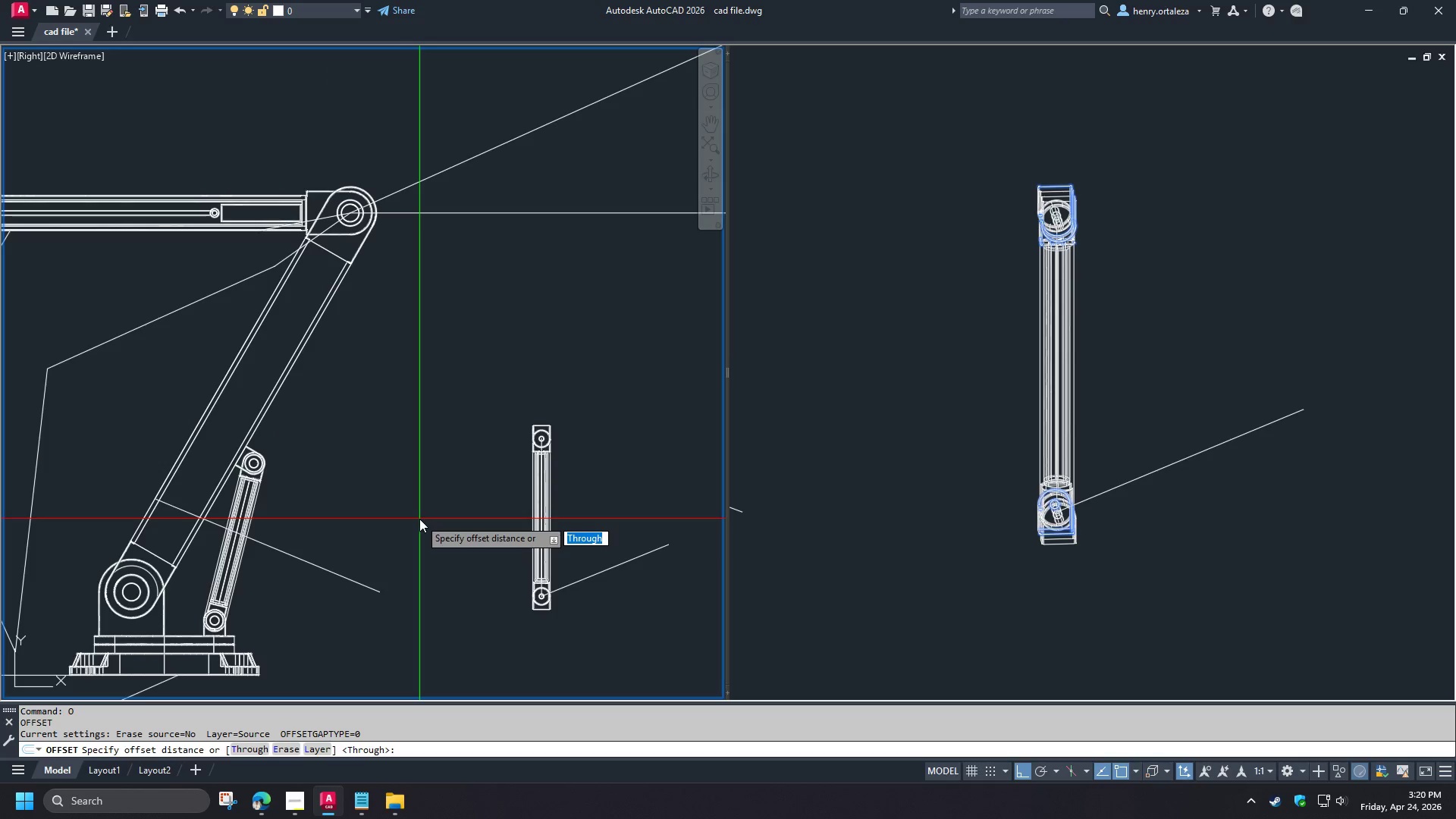 
key(Numpad3)
 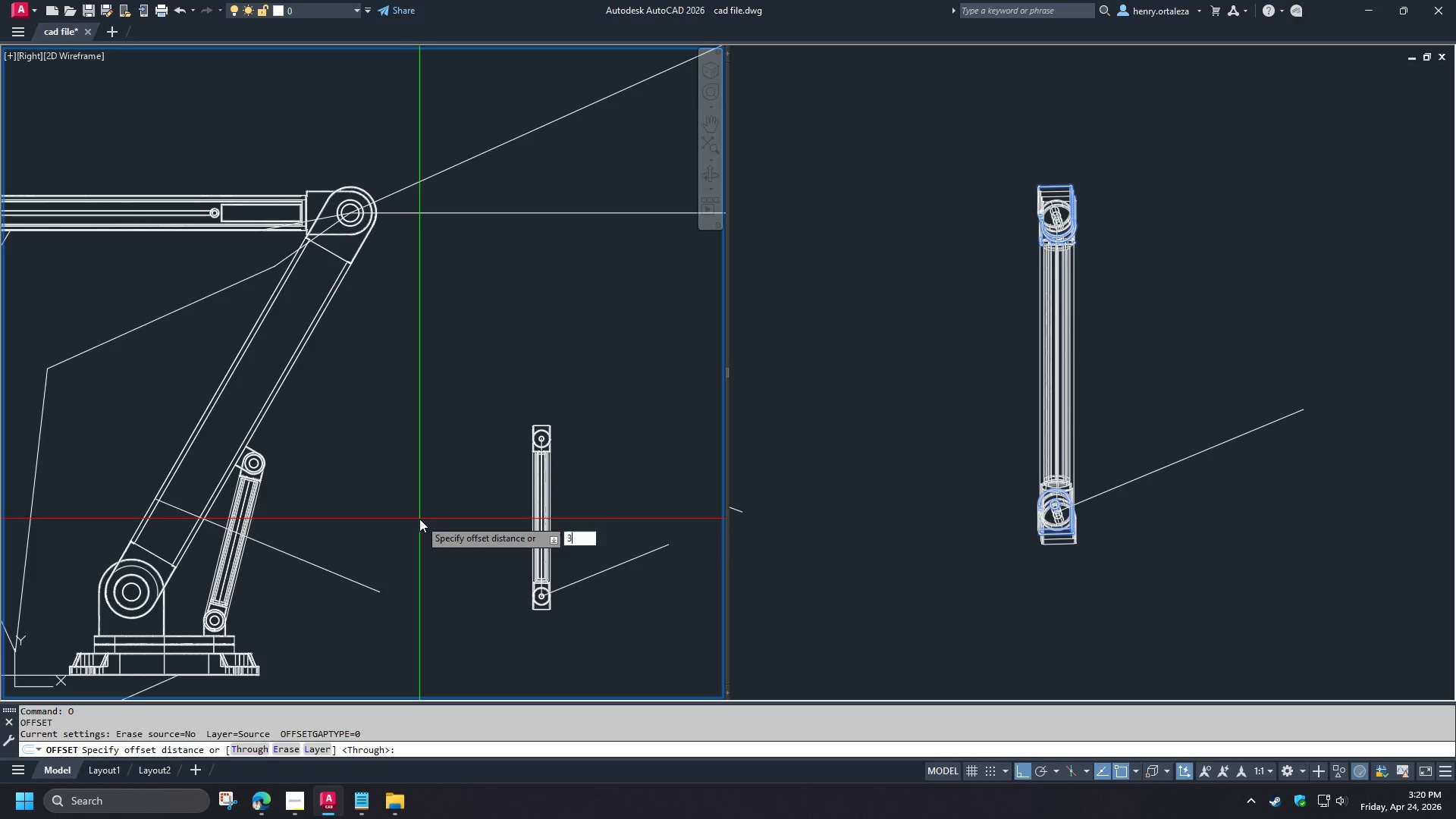 
key(Numpad0)
 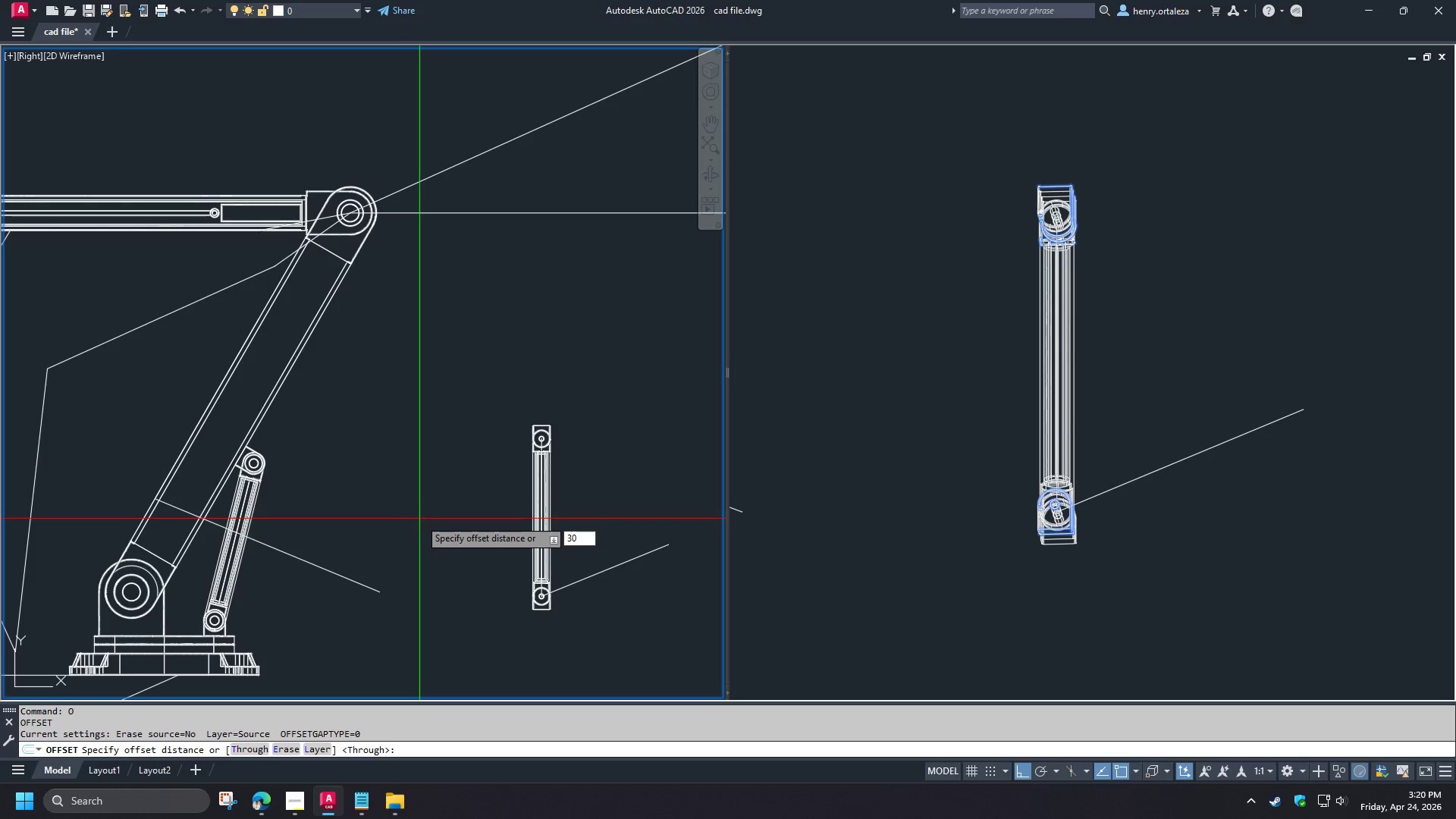 
key(NumpadEnter)
 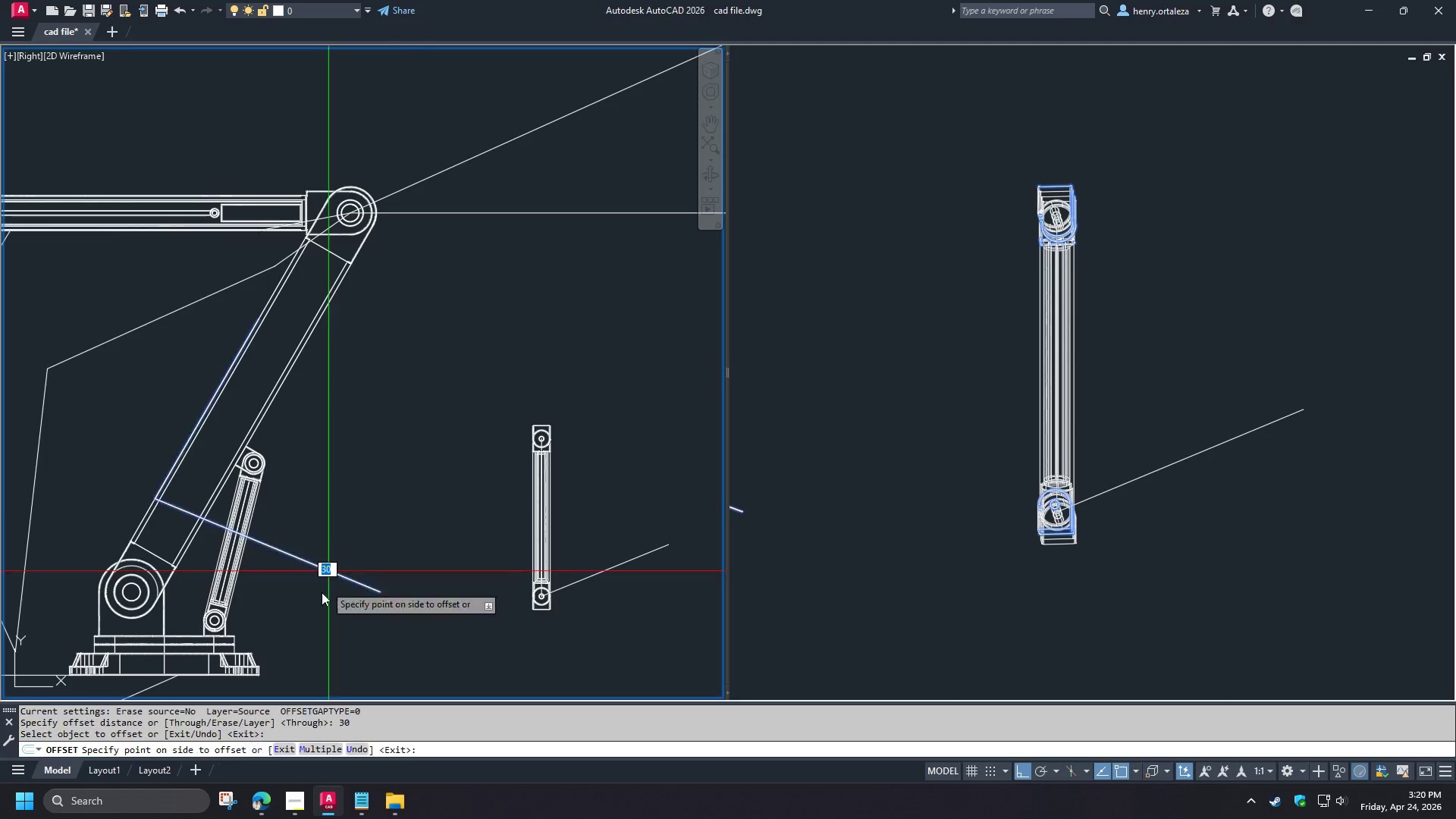 
double_click([307, 621])
 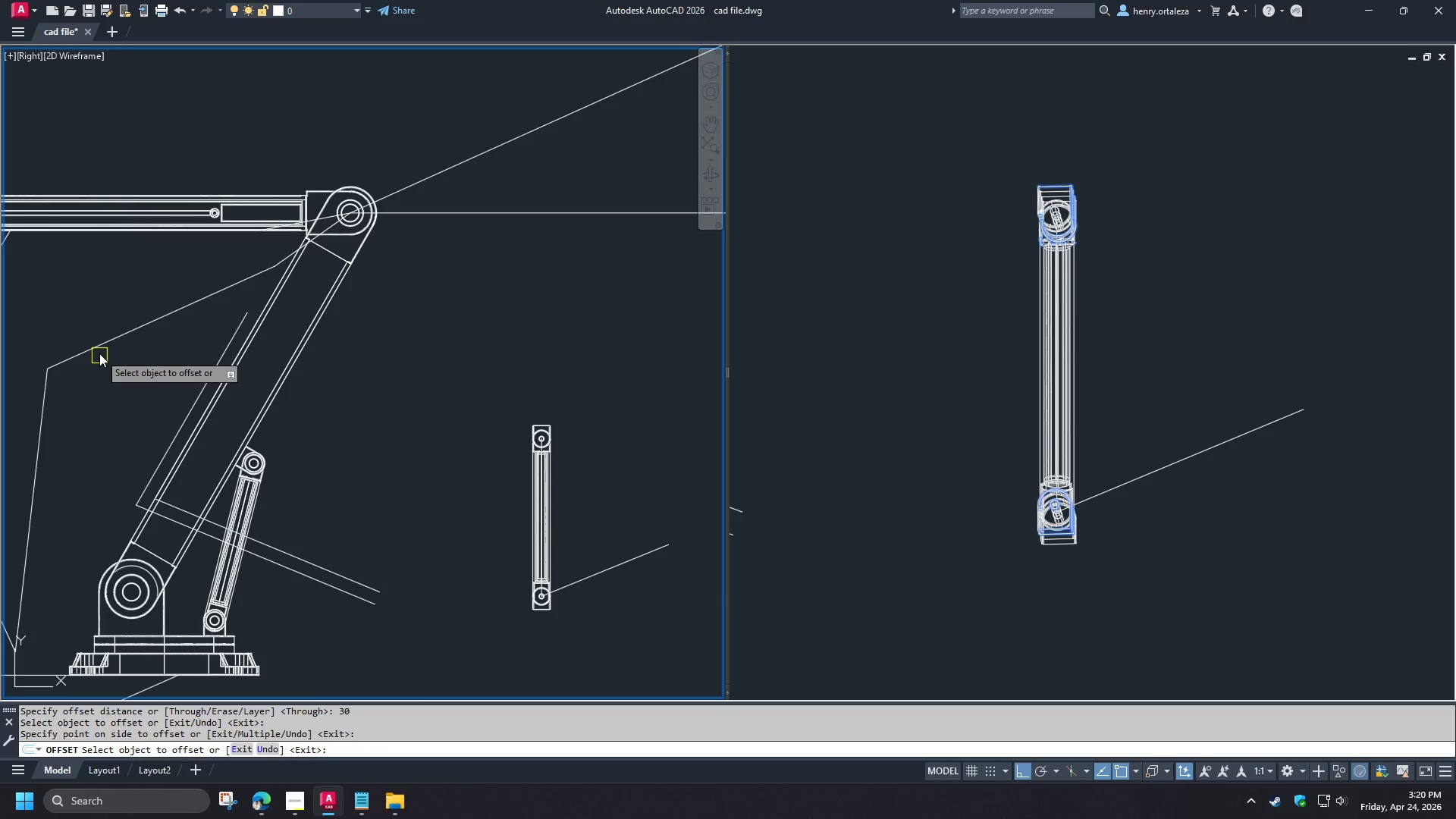 
left_click([99, 353])
 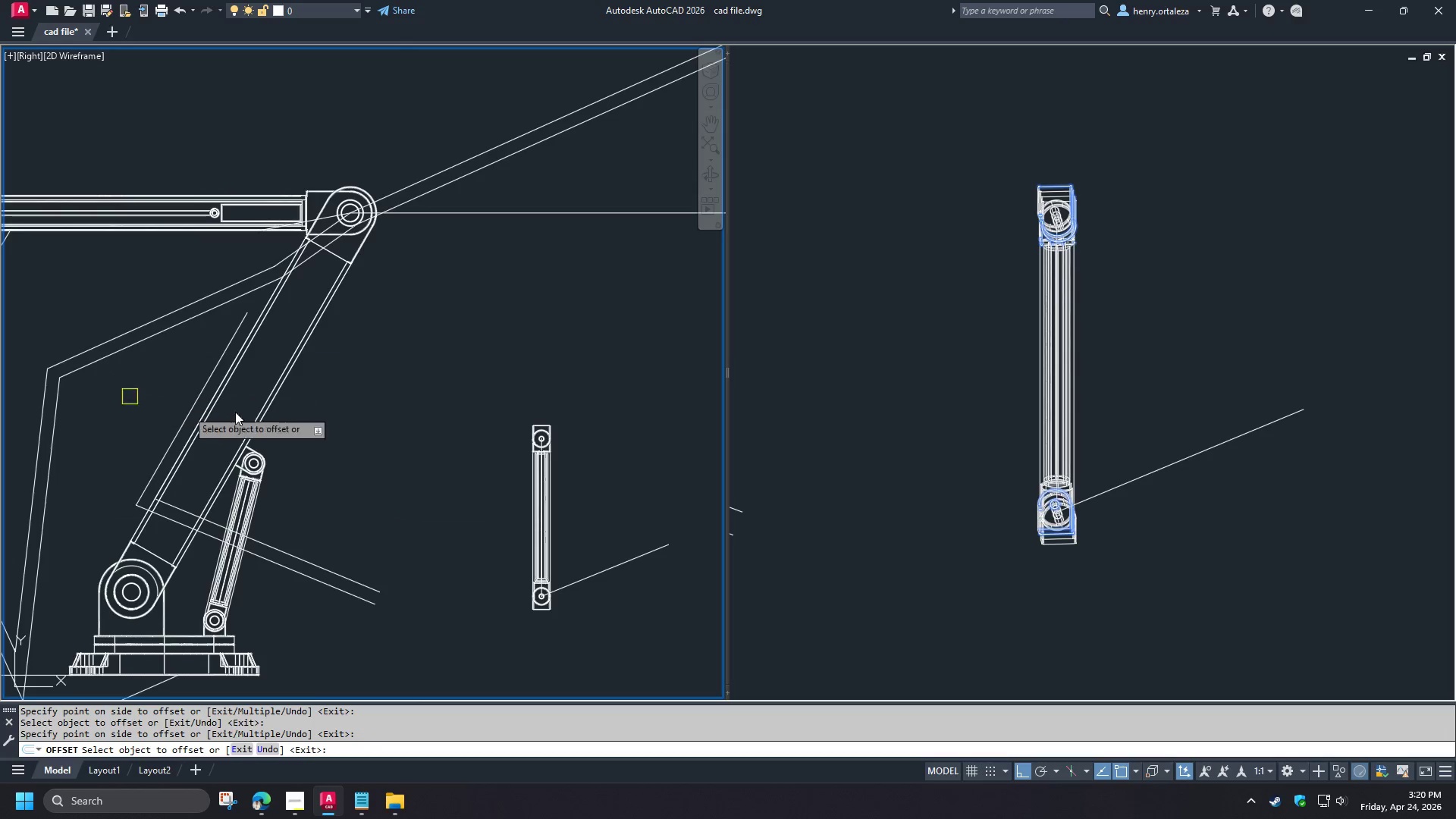 
key(Space)
 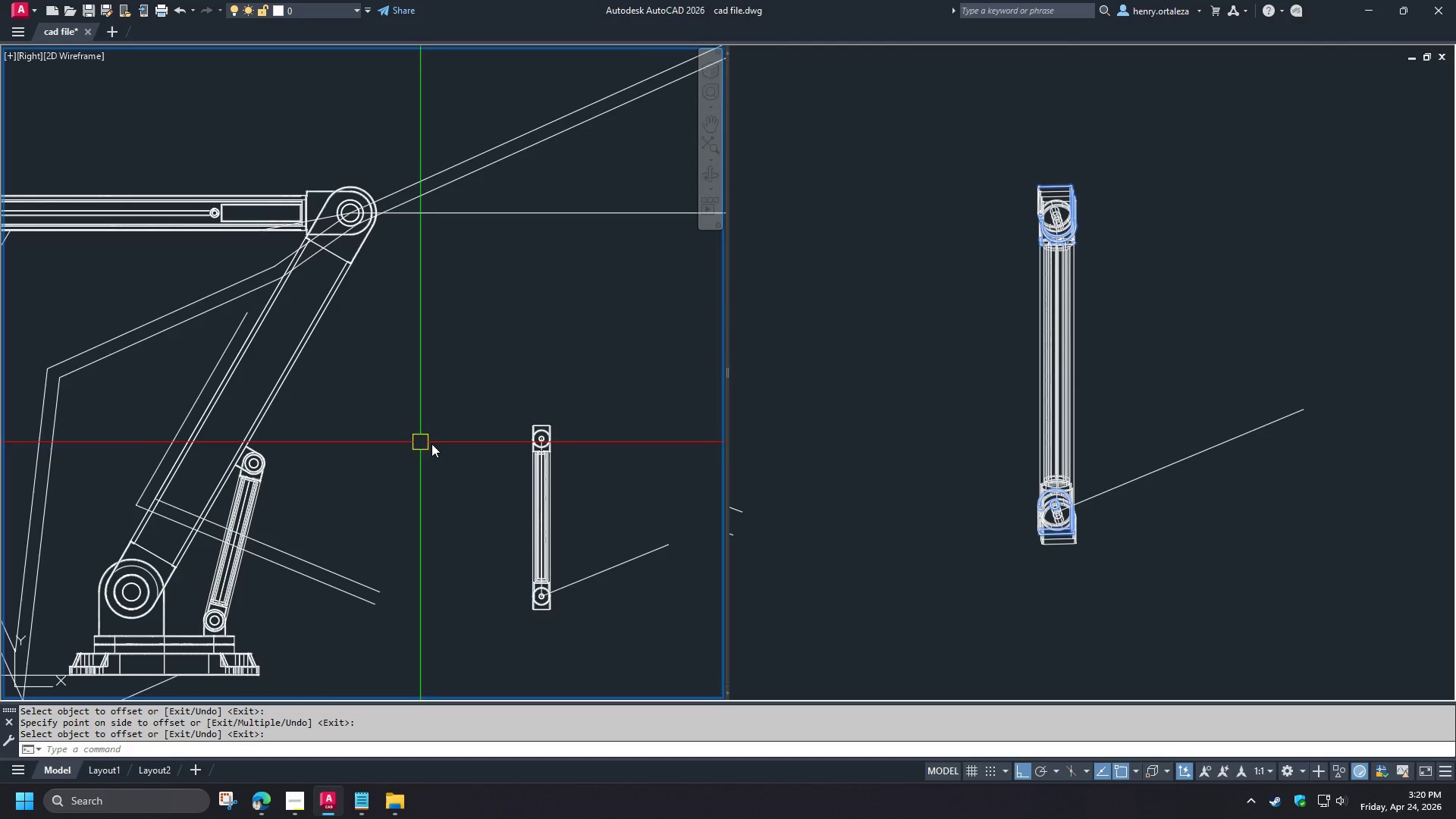 
left_click([589, 576])
 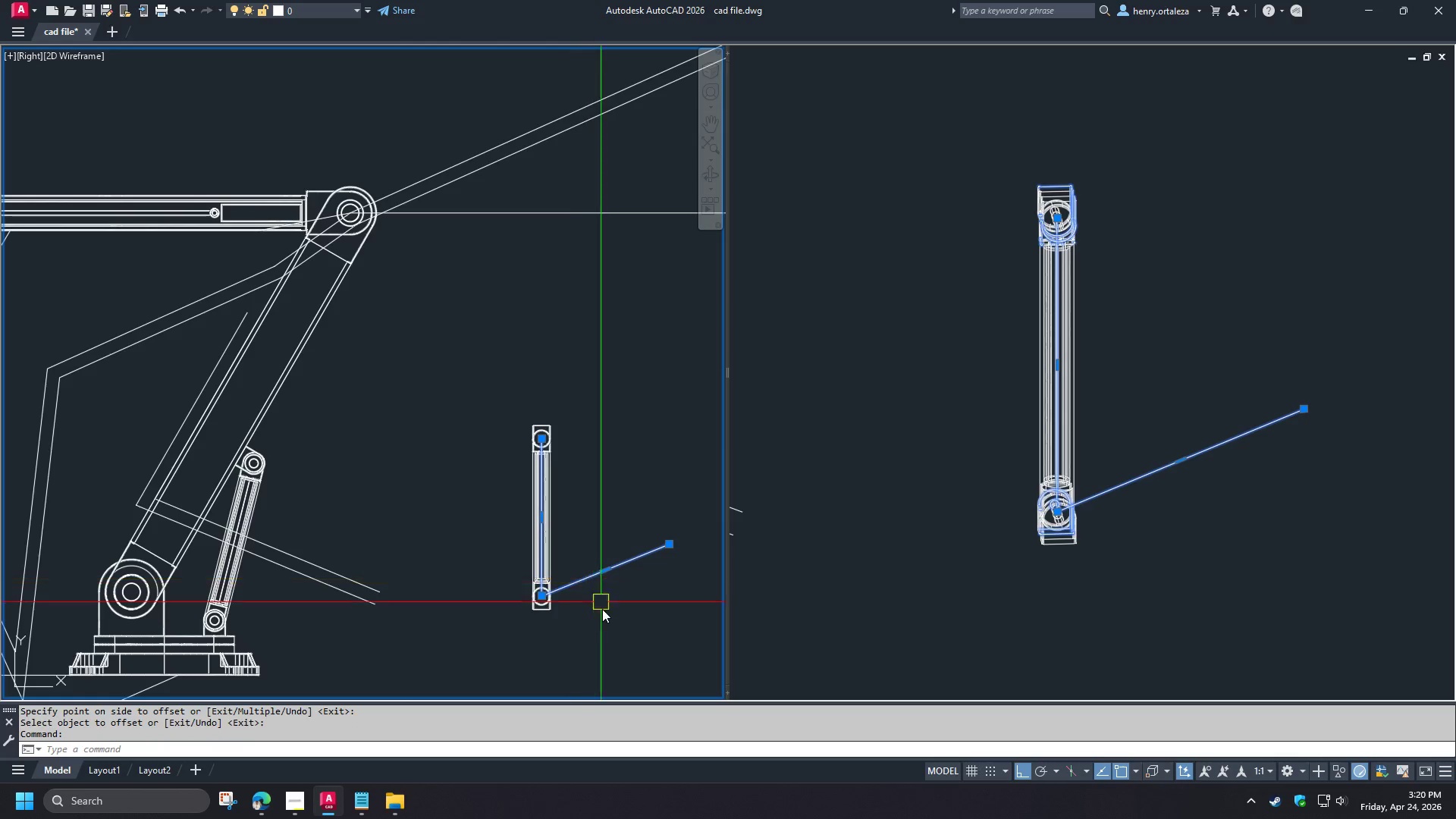 
type(co )
 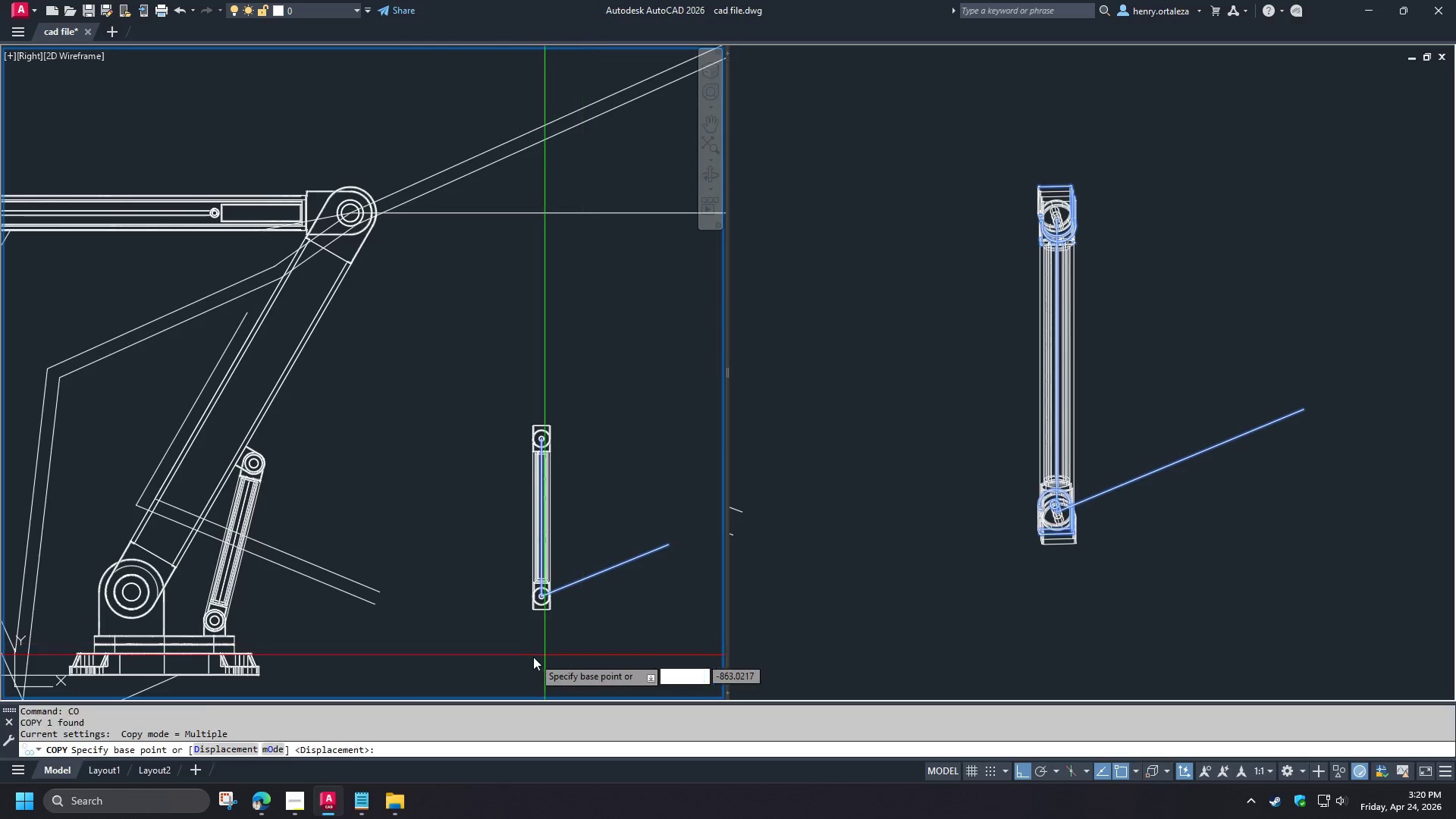 
left_click_drag(start_coordinate=[533, 657], to_coordinate=[547, 661])
 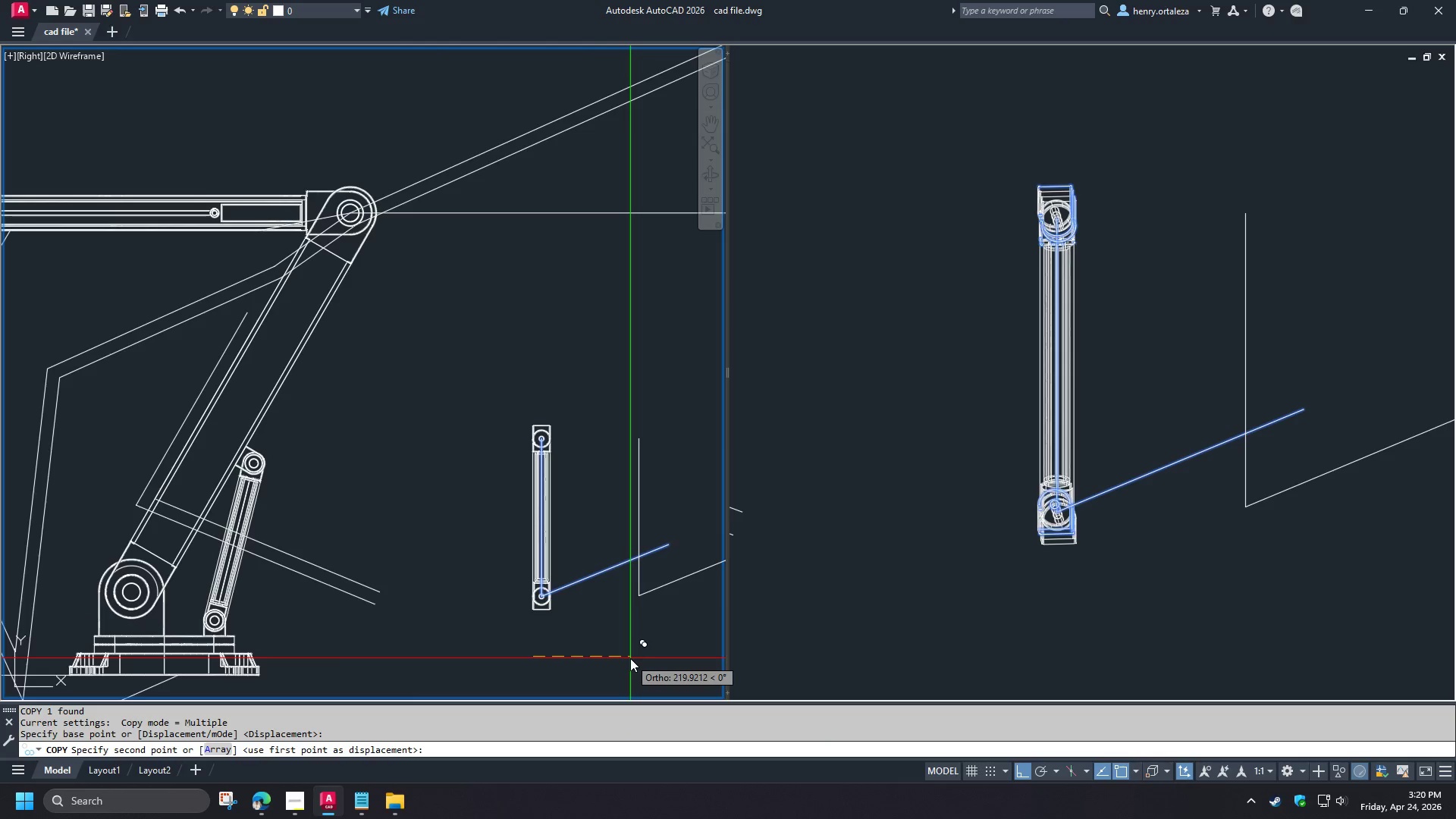 
left_click([630, 658])
 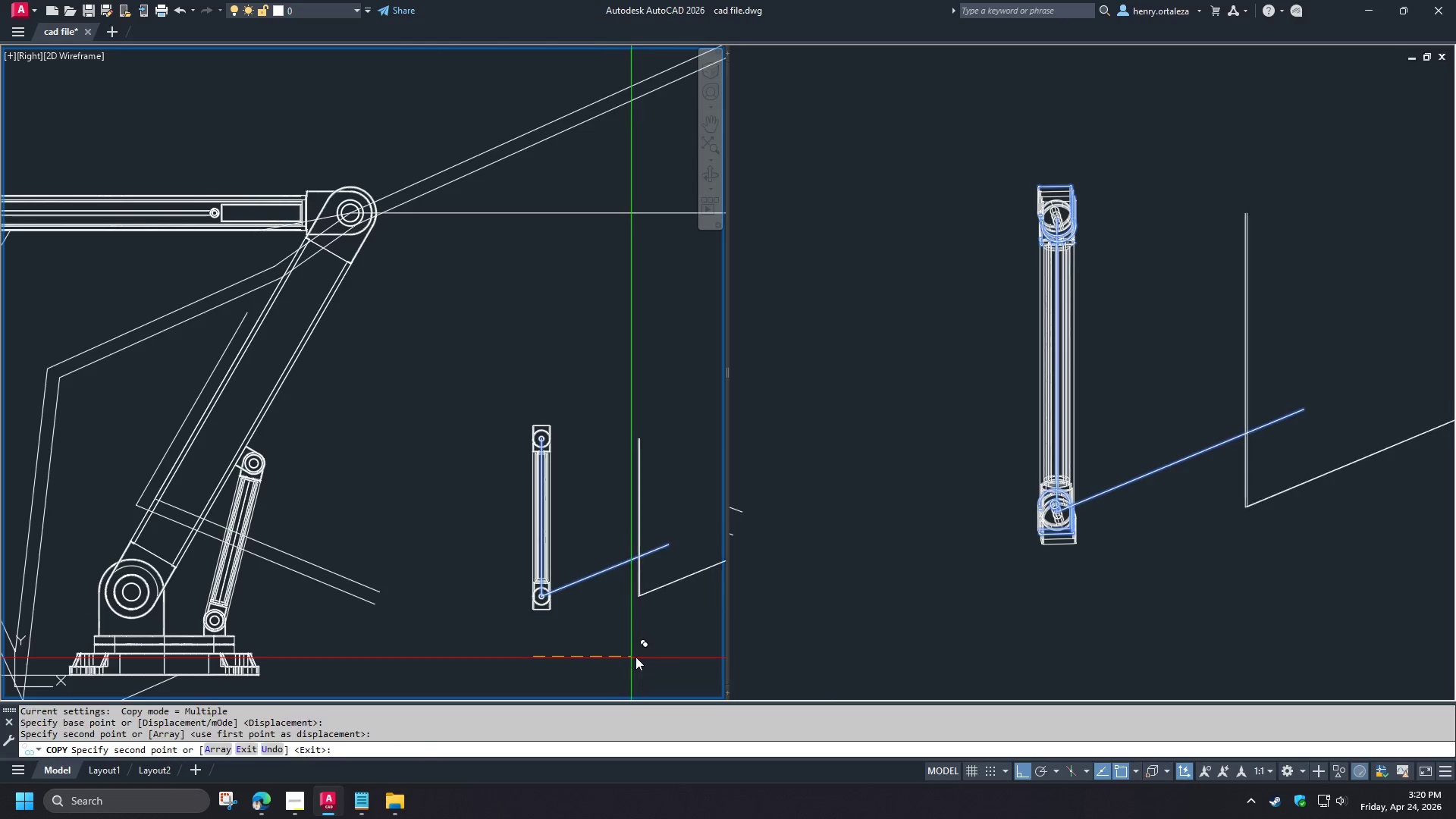 
key(Space)
 